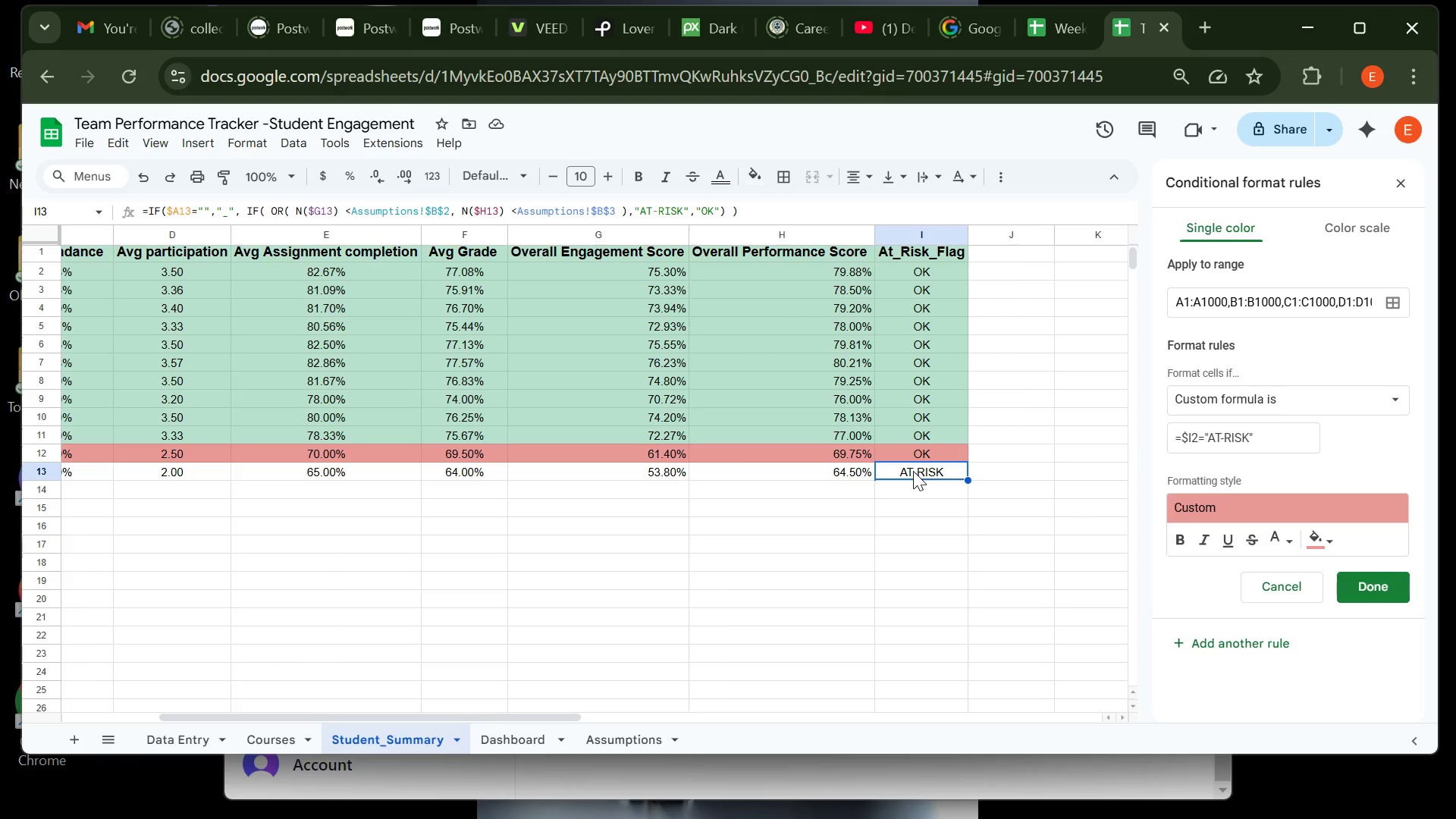 
double_click([913, 471])
 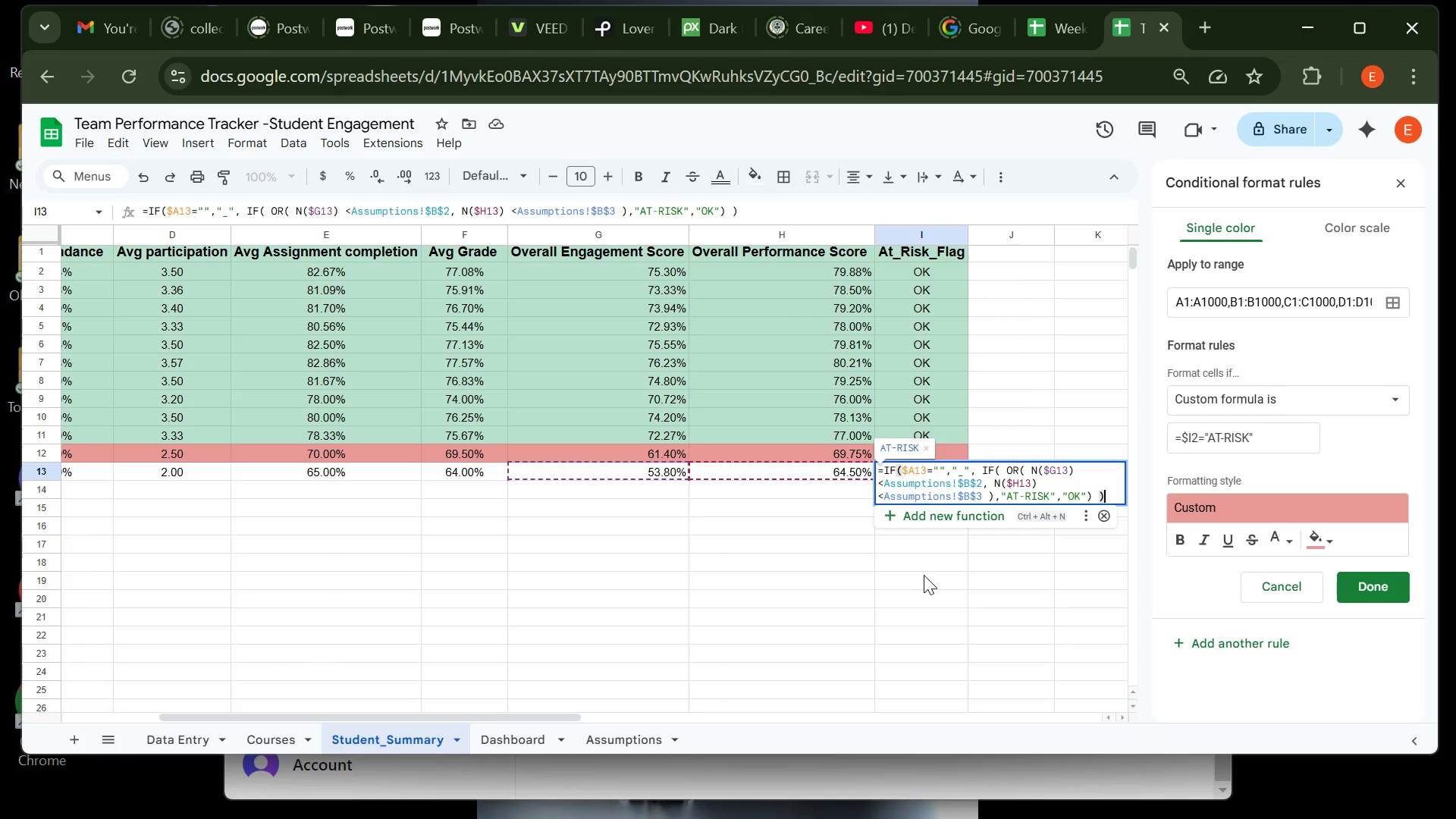 
left_click([925, 573])
 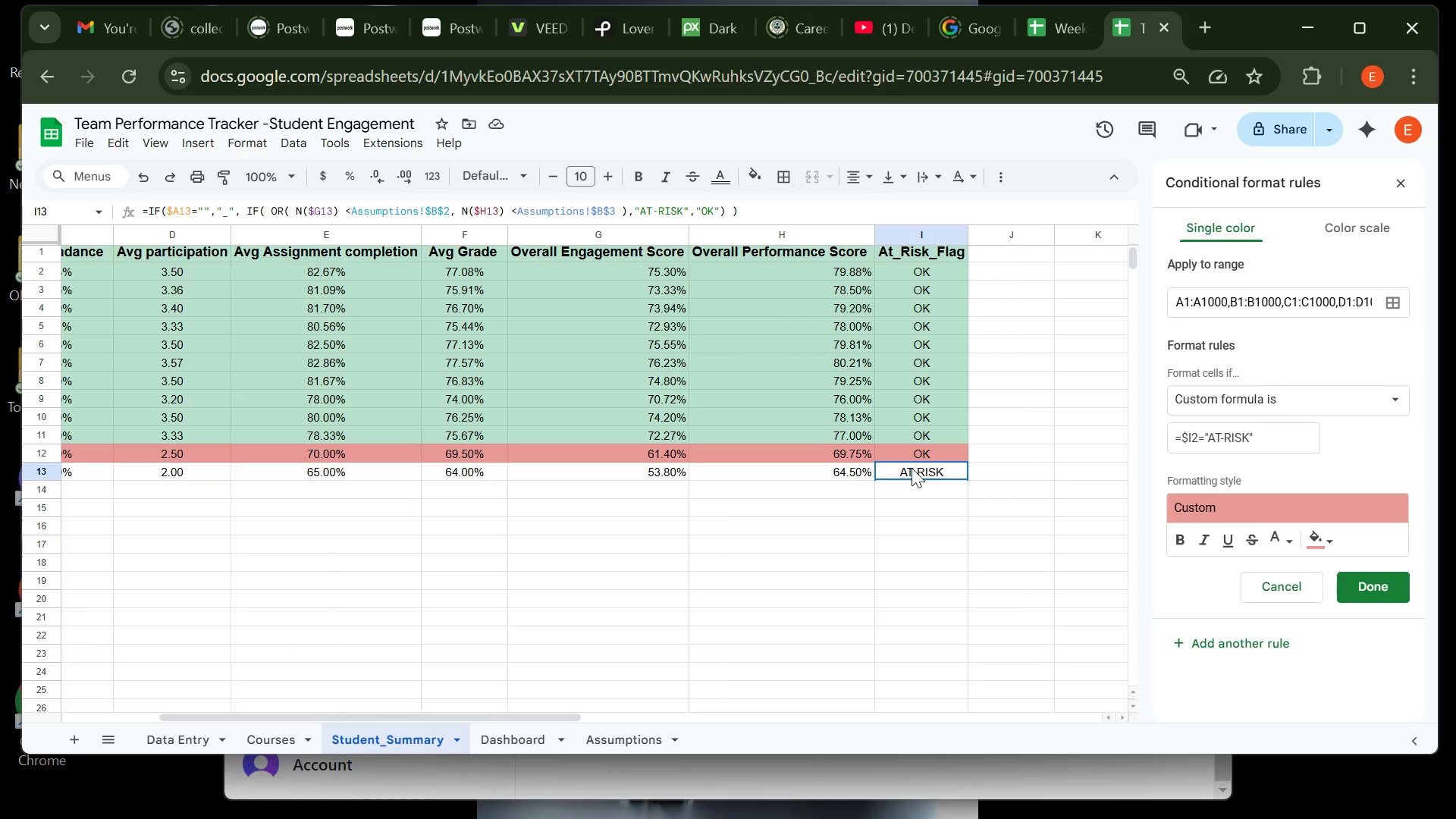 
double_click([912, 468])
 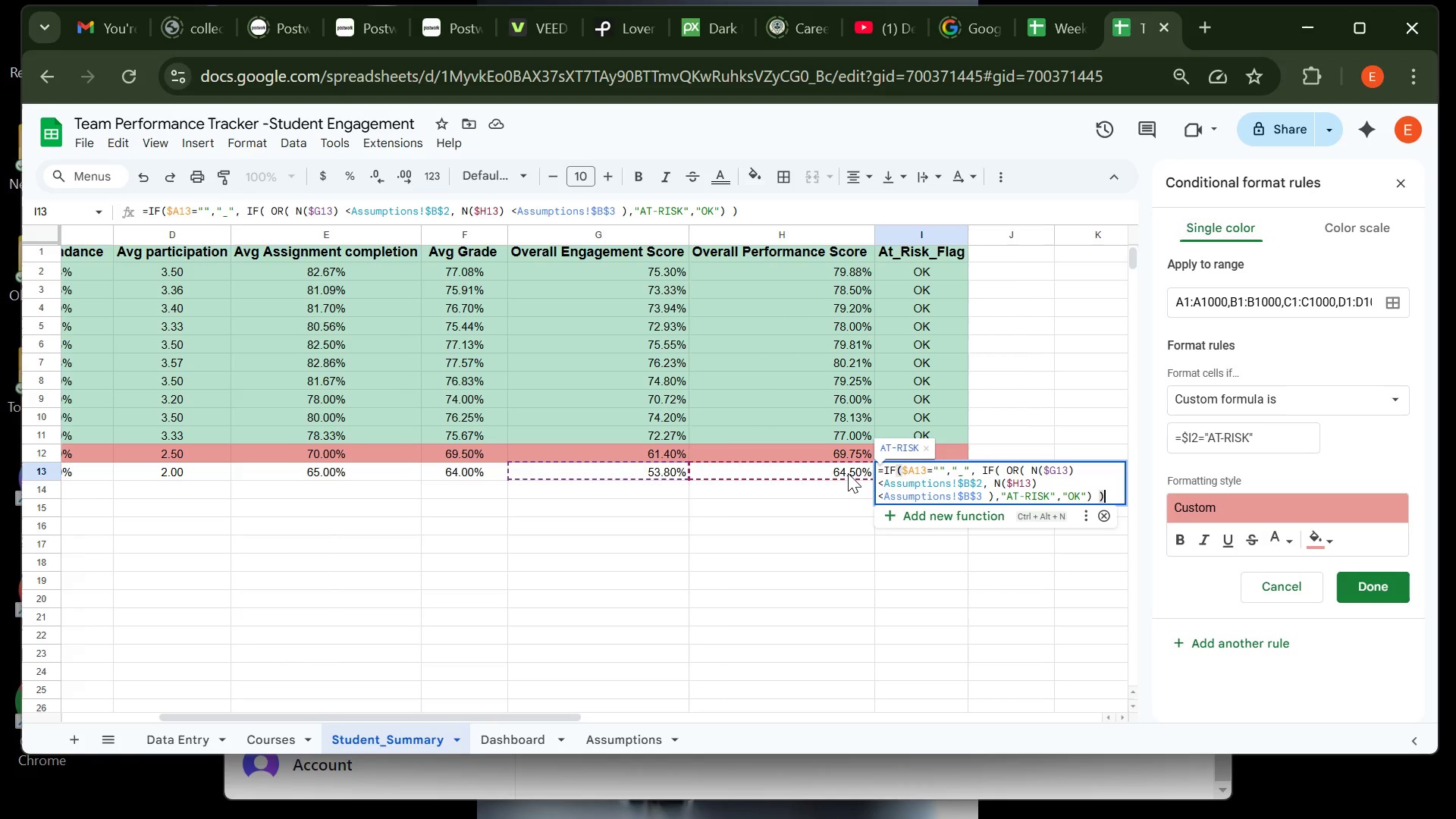 
wait(7.63)
 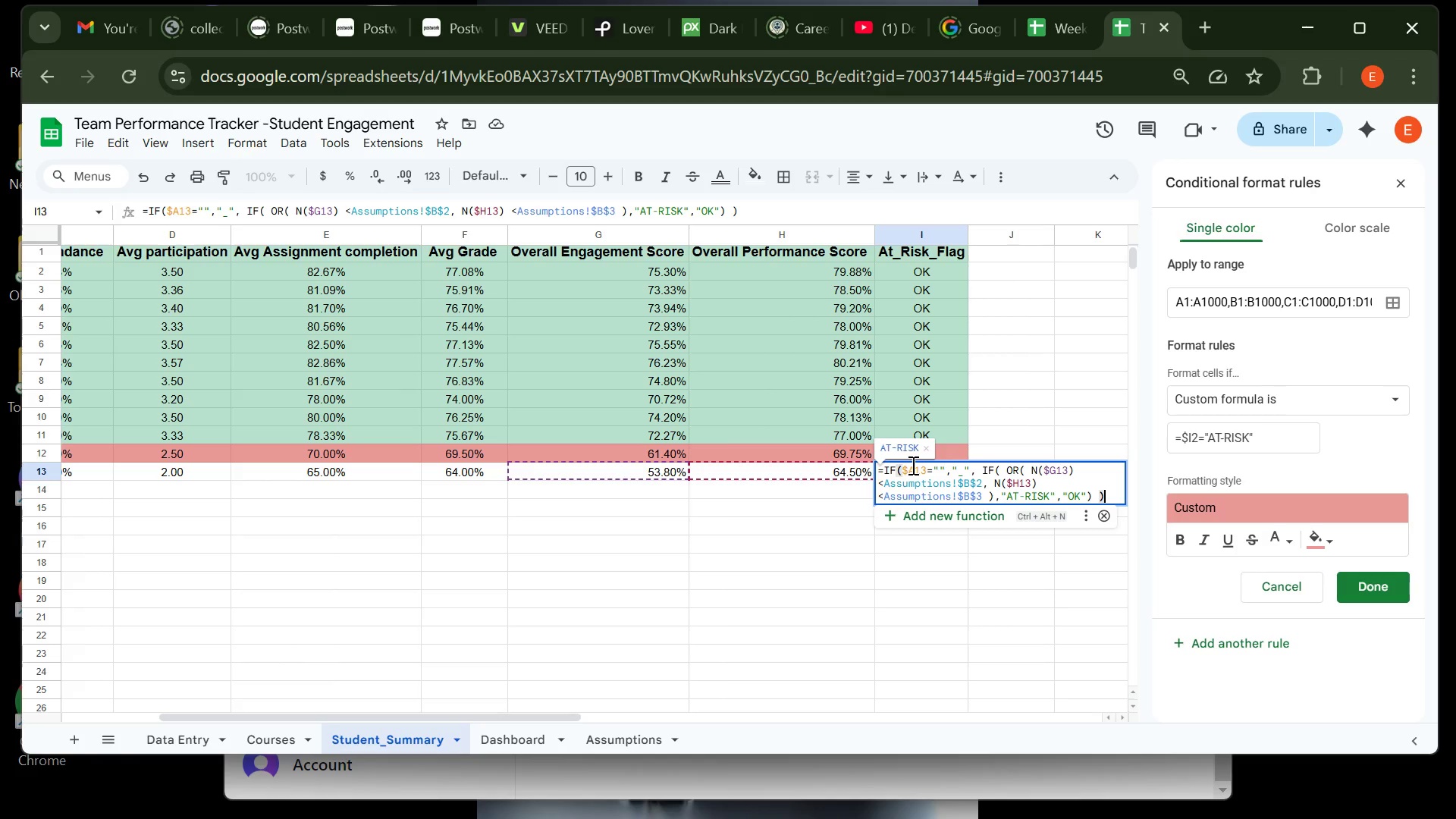 
left_click([852, 471])
 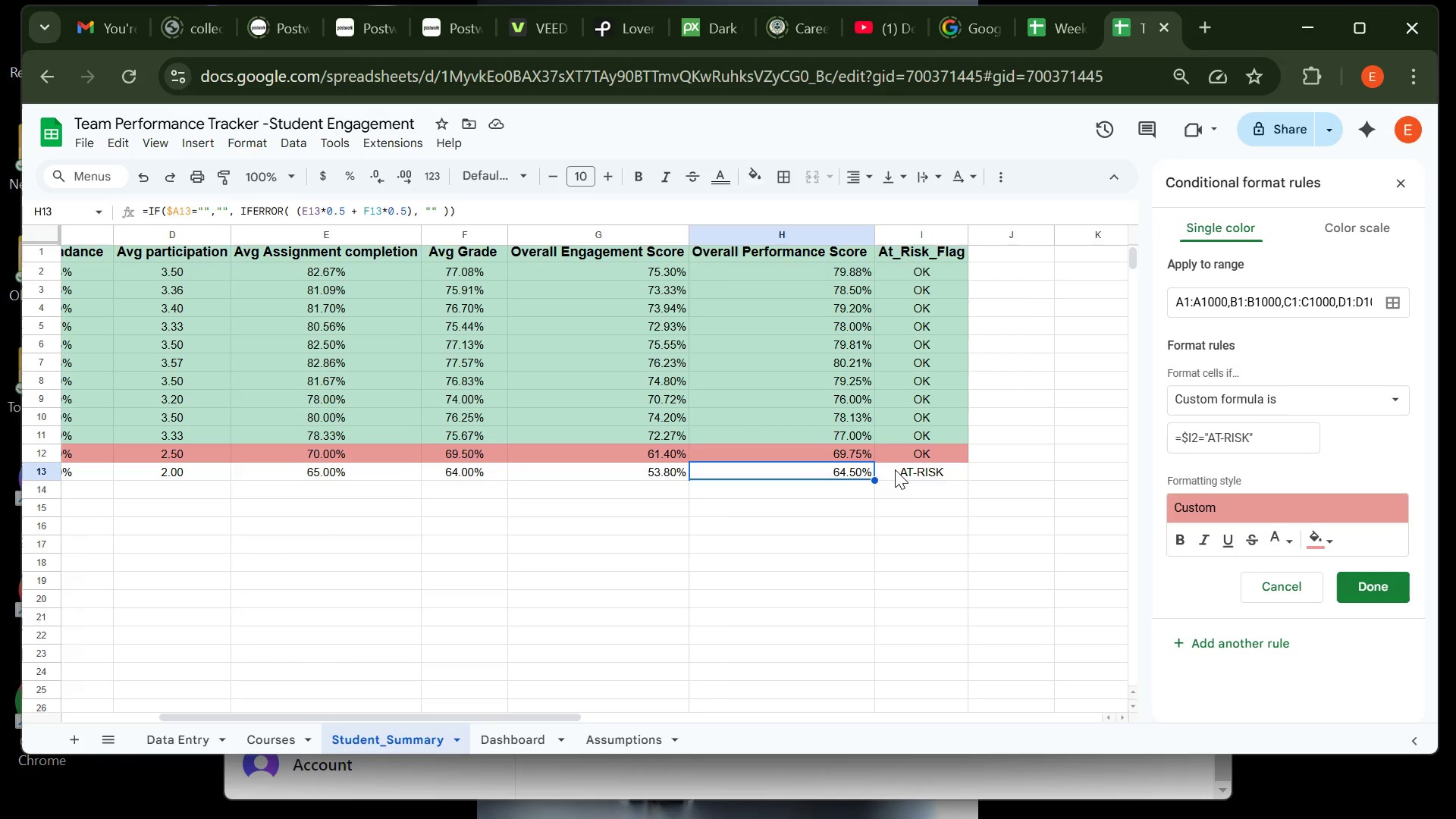 
left_click([895, 469])
 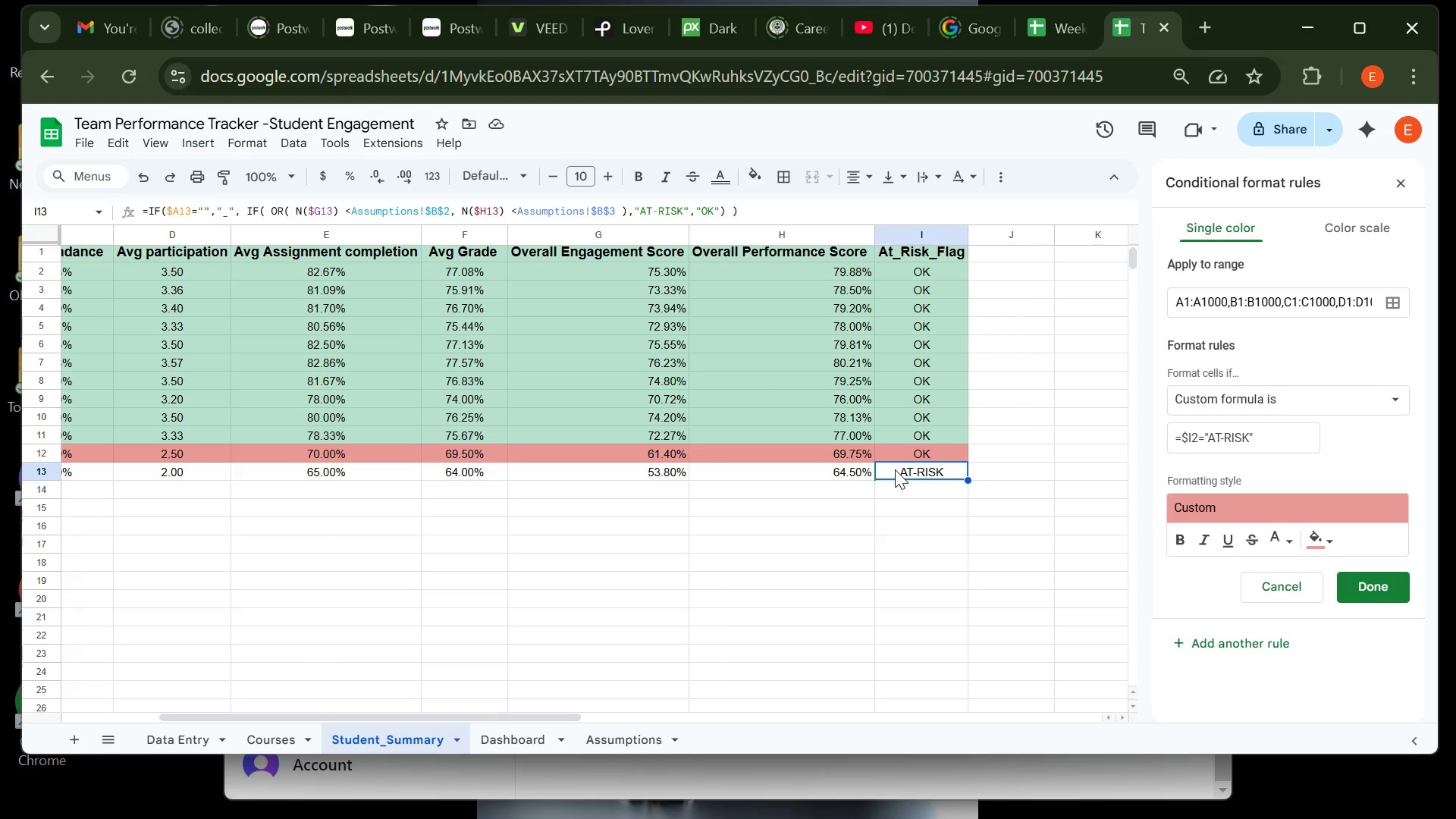 
type(AT)
 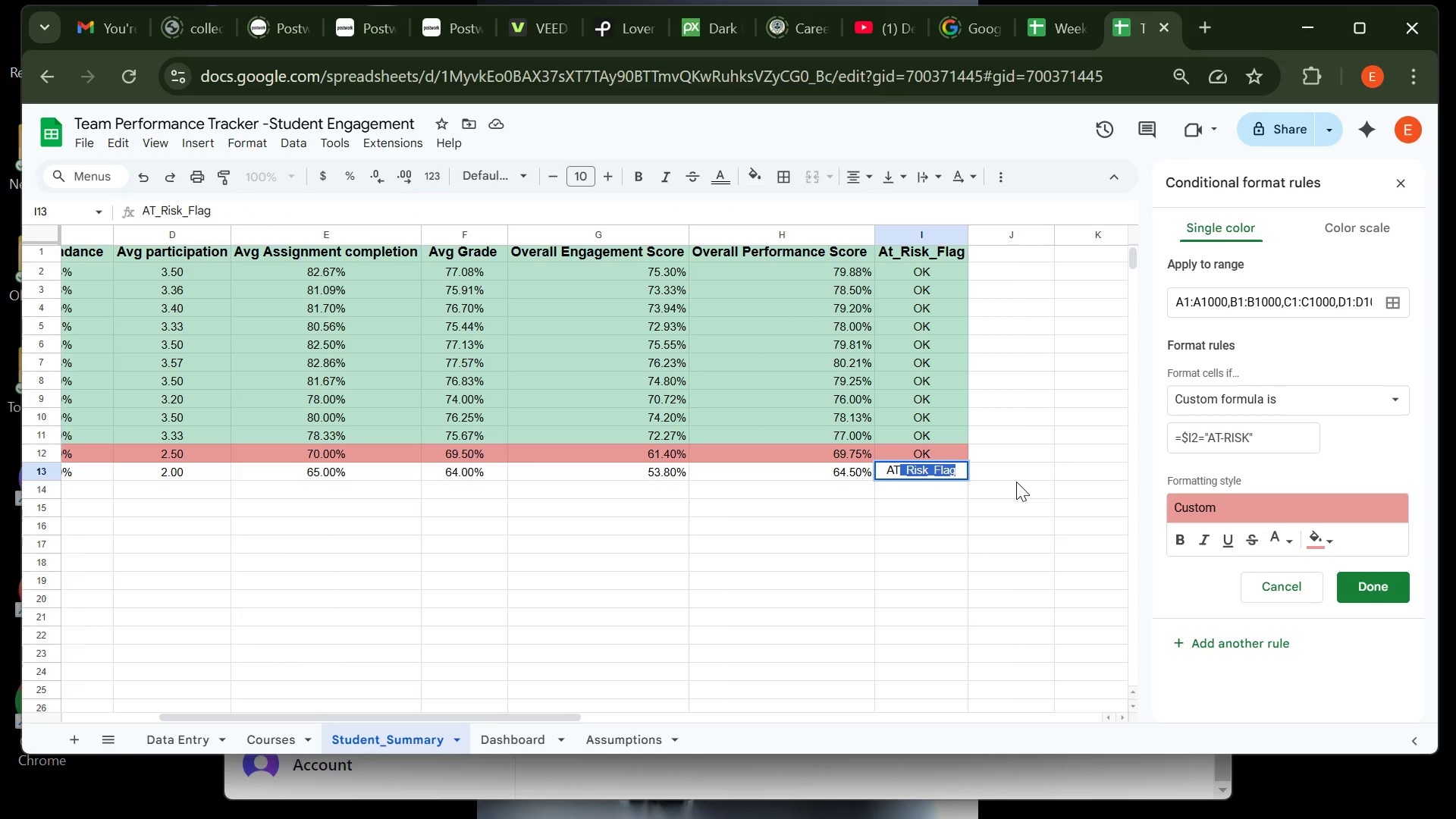 
type(-RISK)
 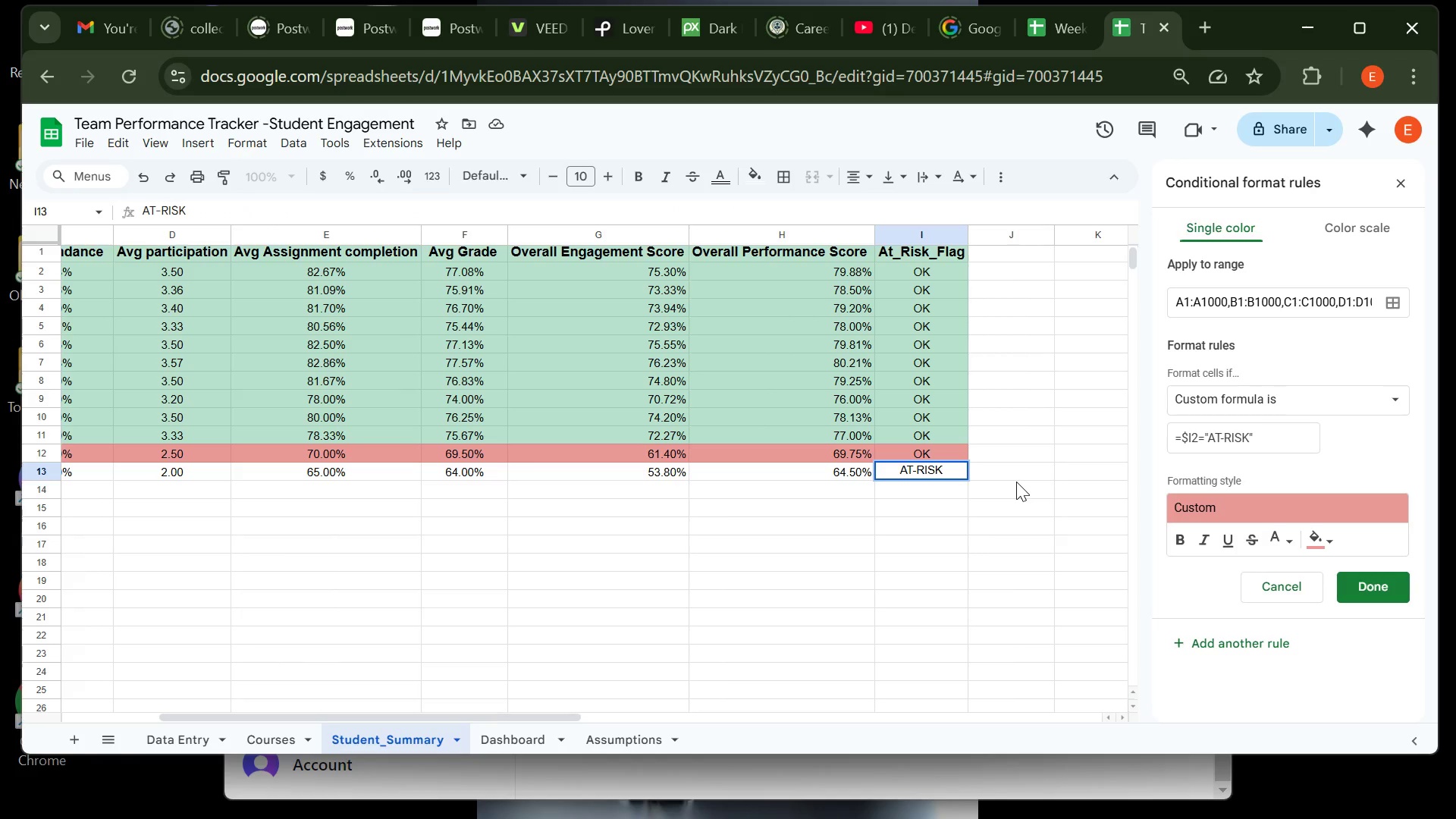 
key(Enter)
 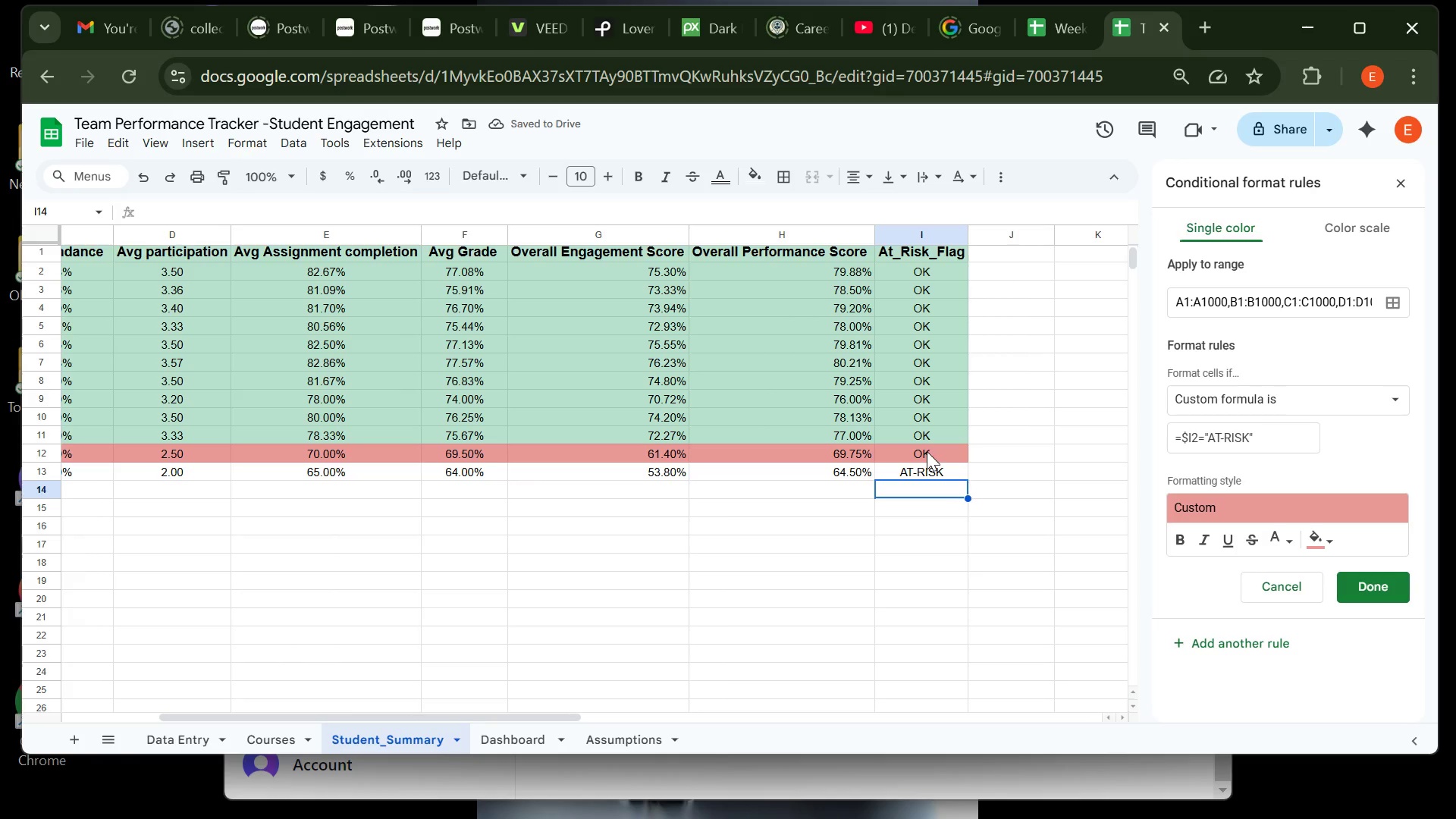 
left_click([927, 451])
 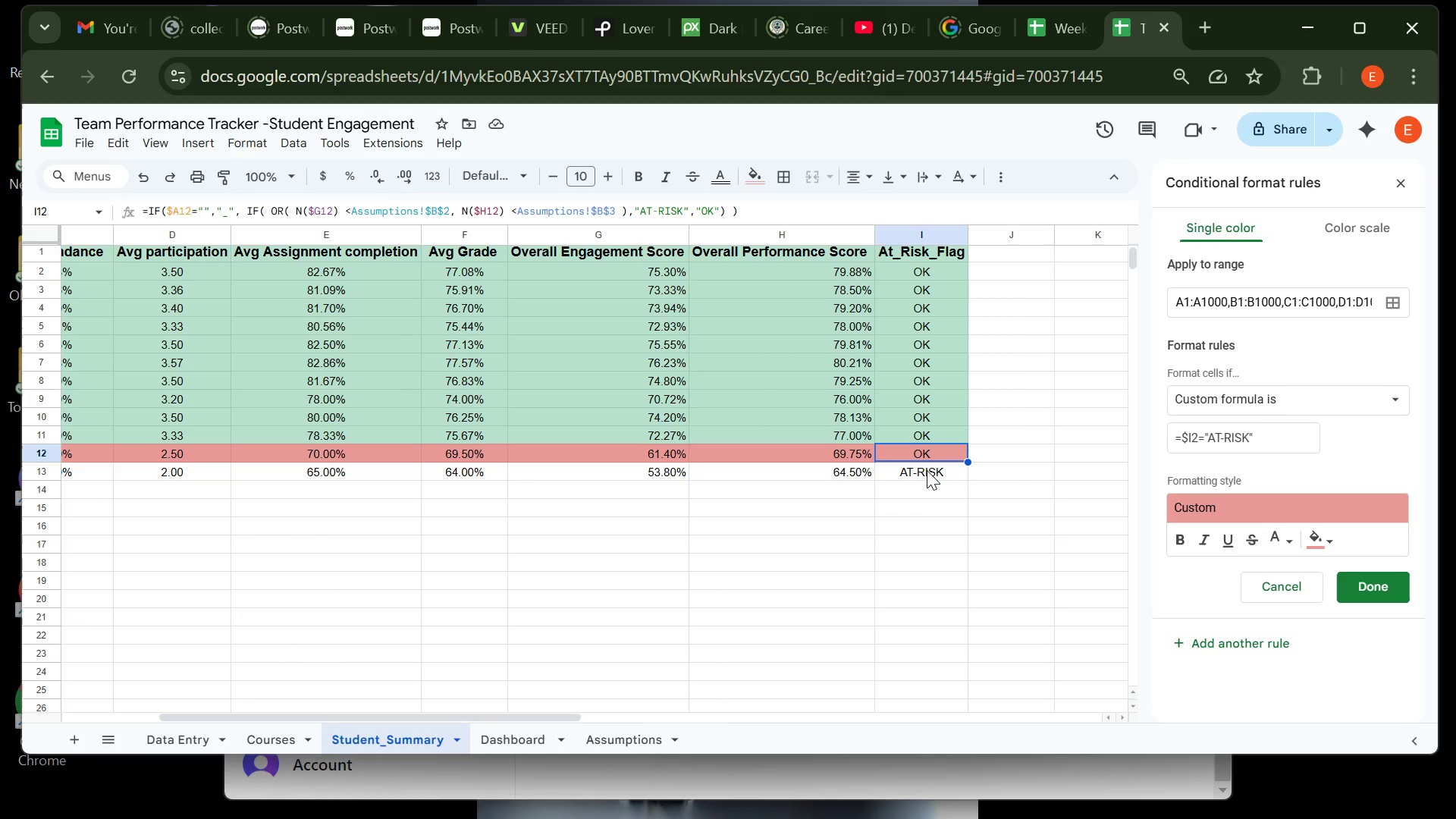 
left_click([928, 472])
 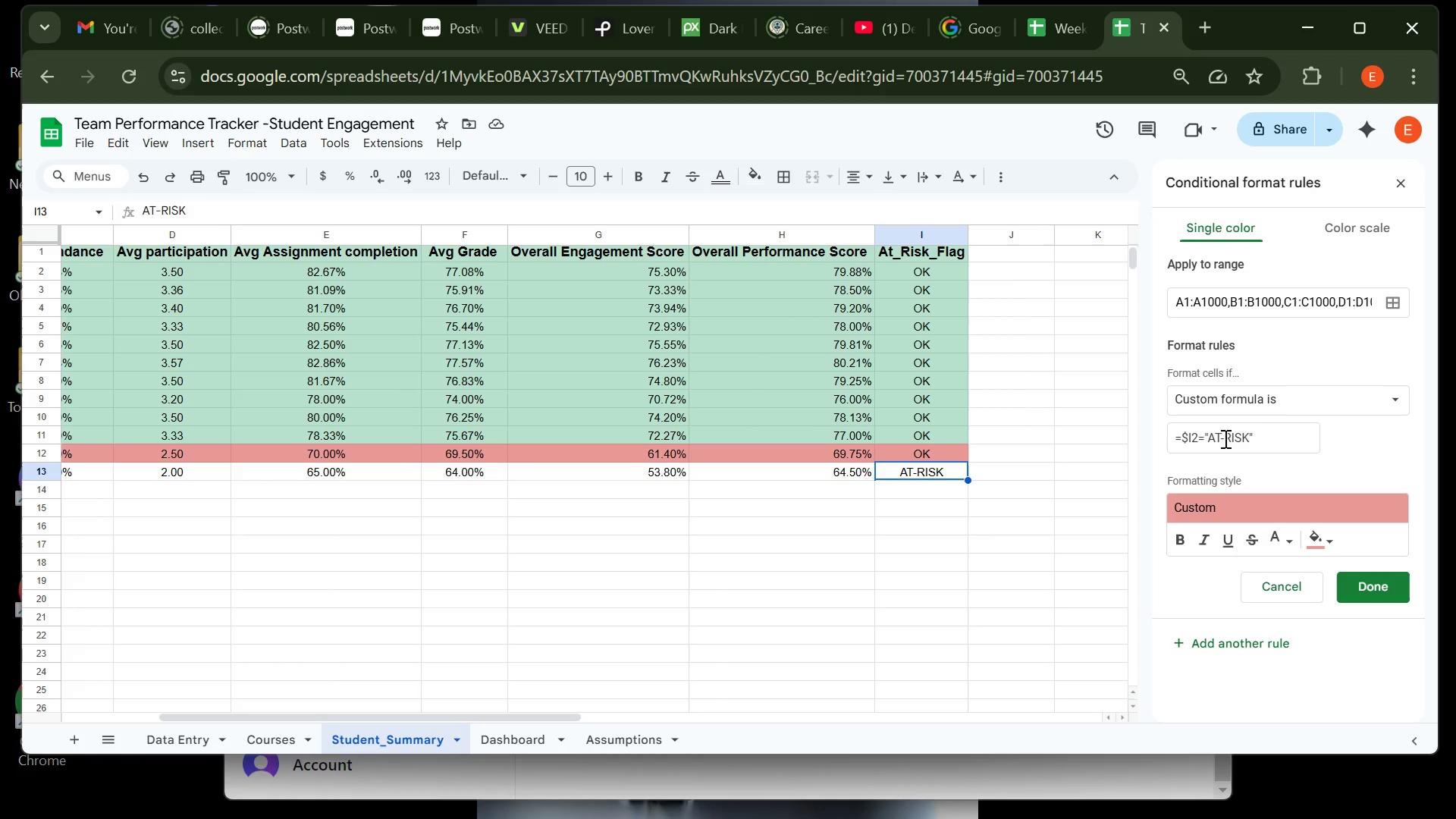 
wait(12.61)
 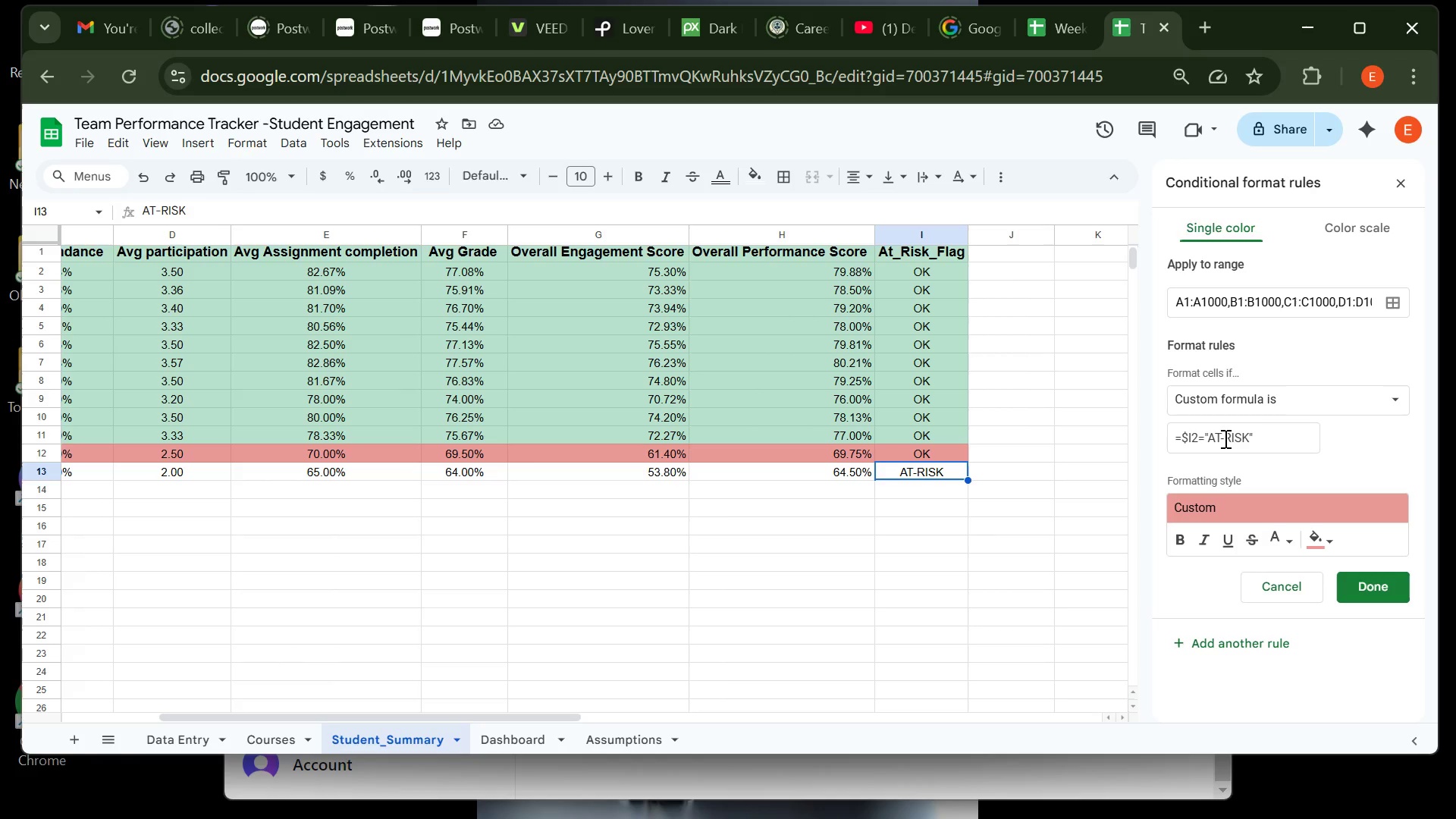 
left_click([1246, 439])
 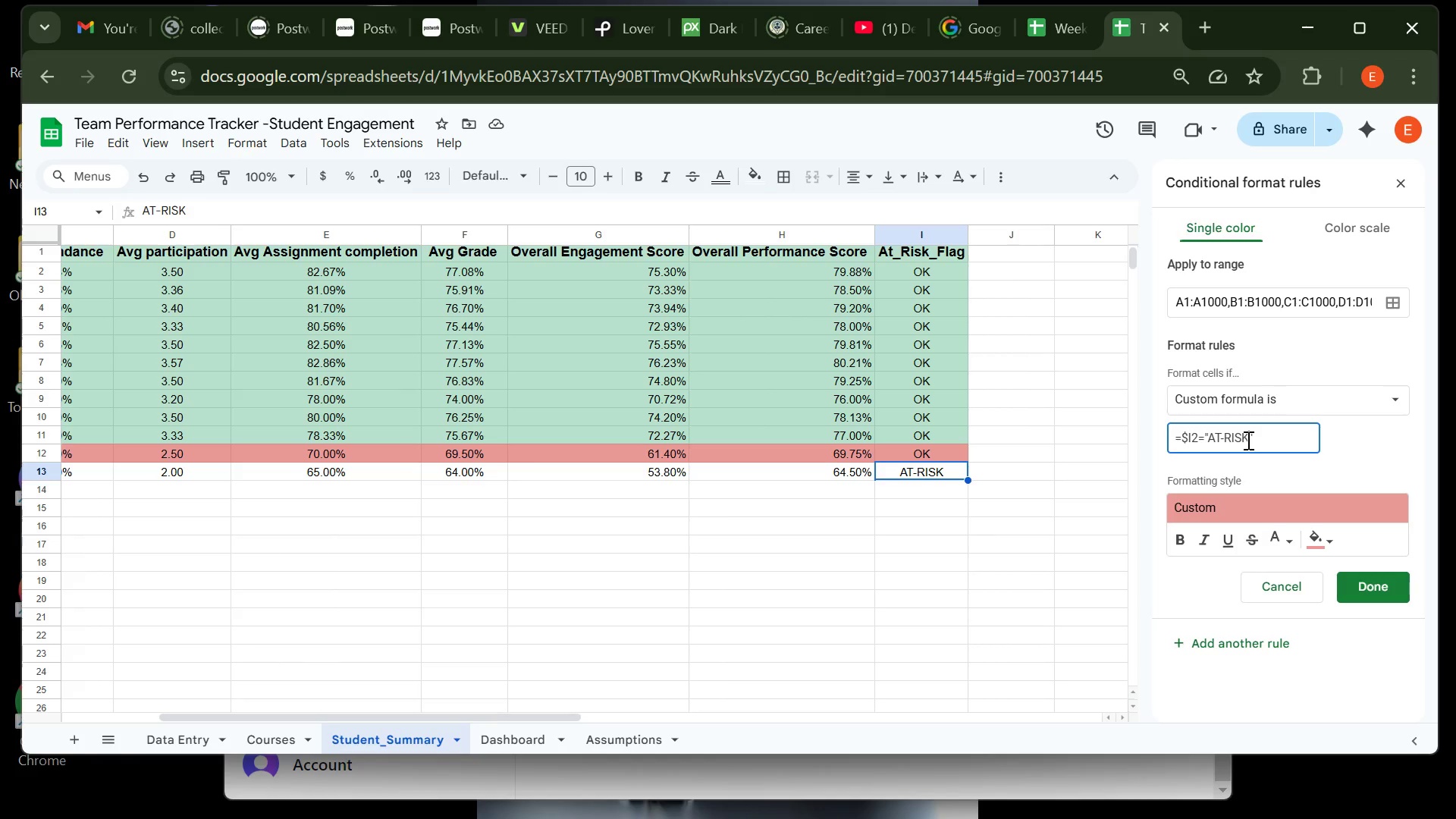 
left_click_drag(start_coordinate=[1247, 439], to_coordinate=[1210, 444])
 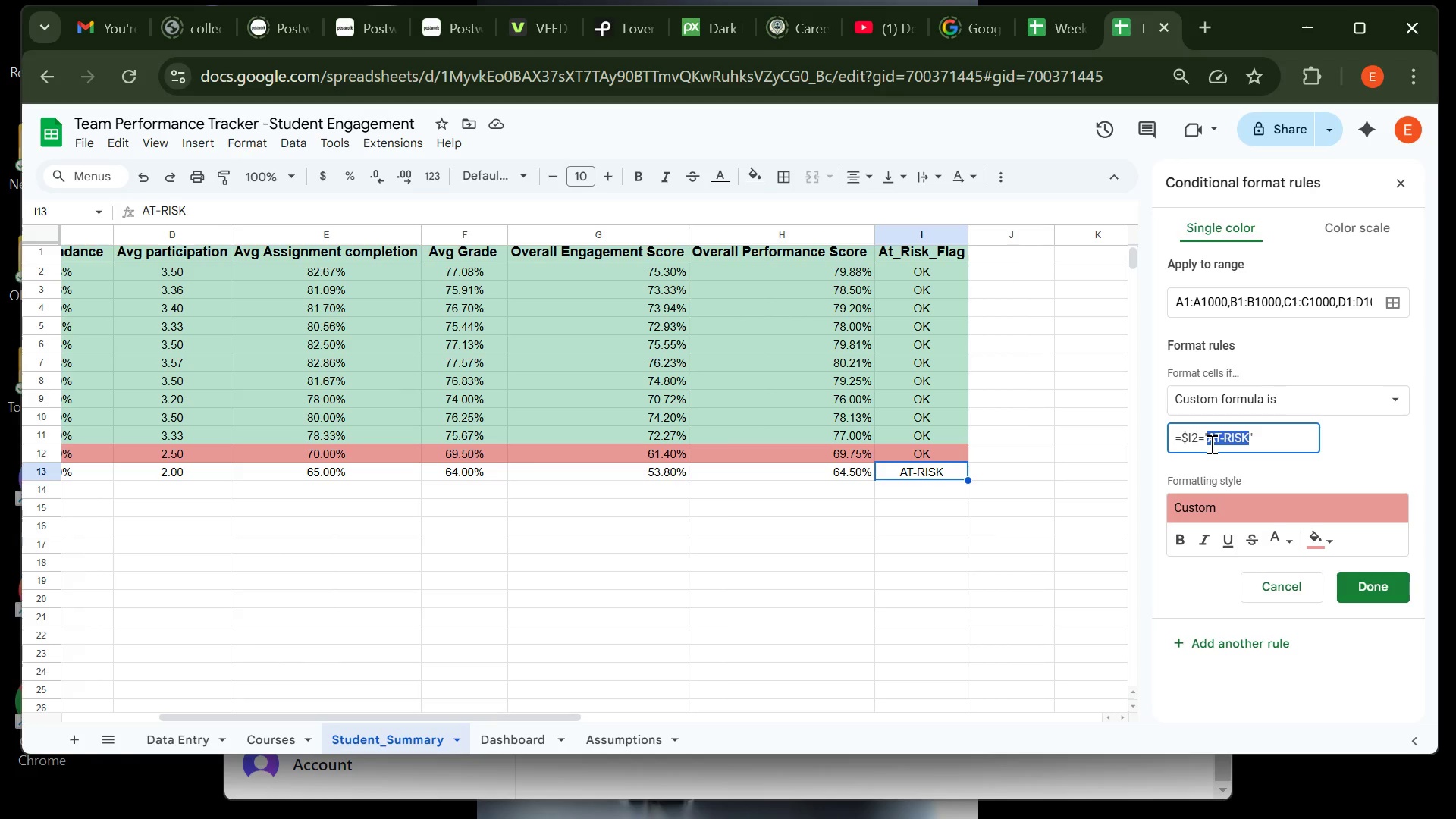 
key(Control+C)
 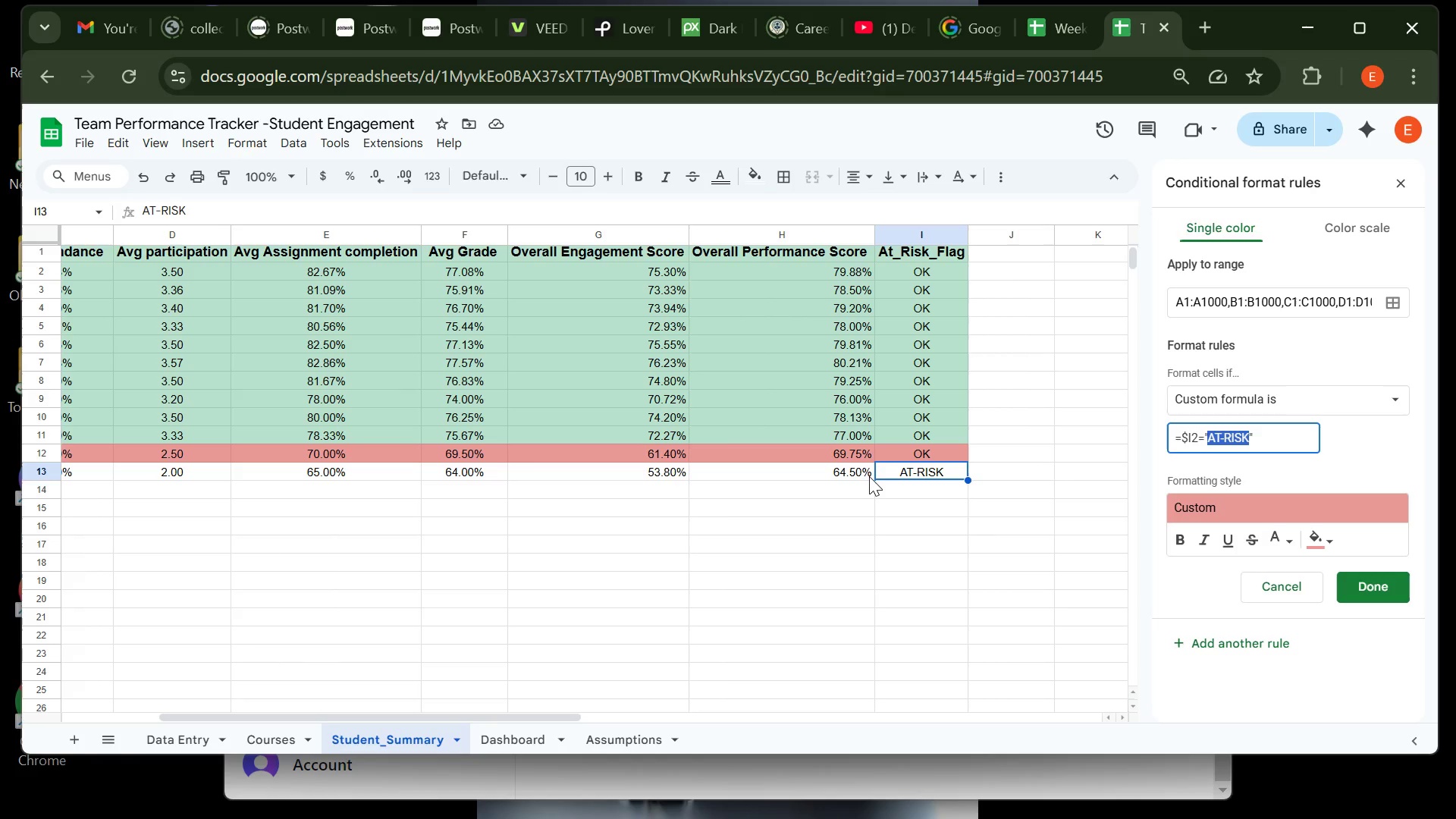 
left_click([855, 469])
 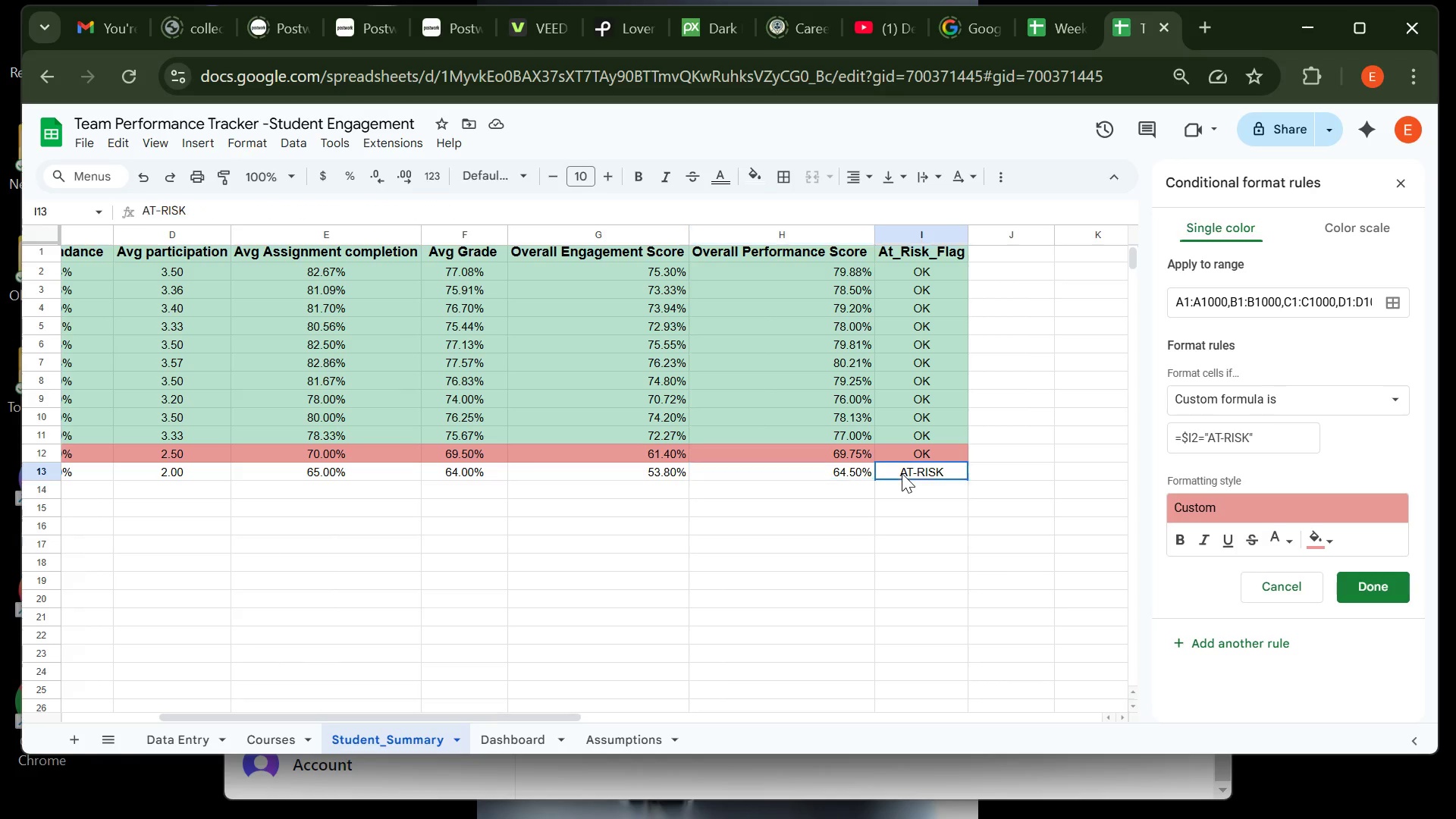 
left_click([902, 473])
 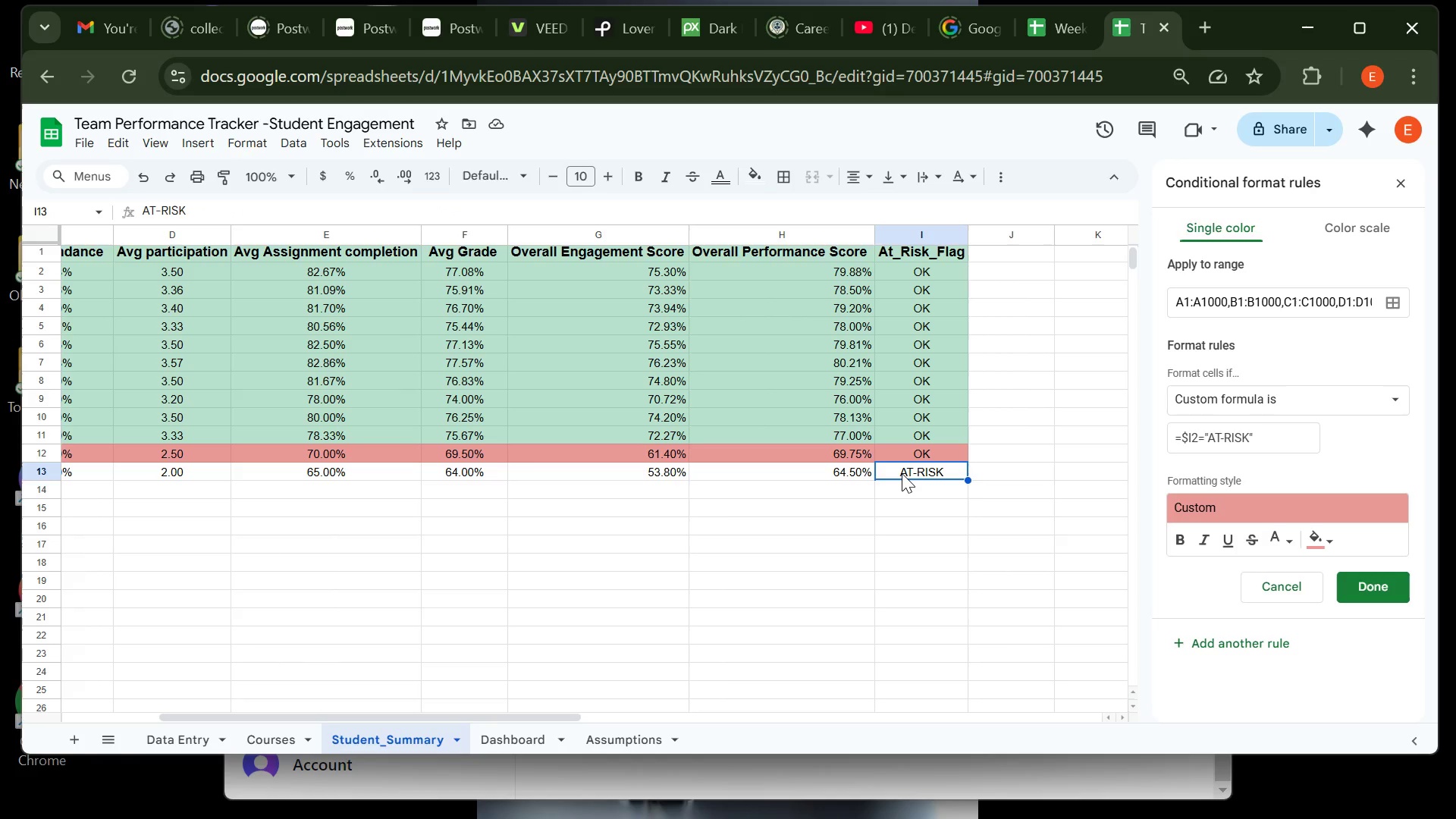 
key(Control+ControlLeft)
 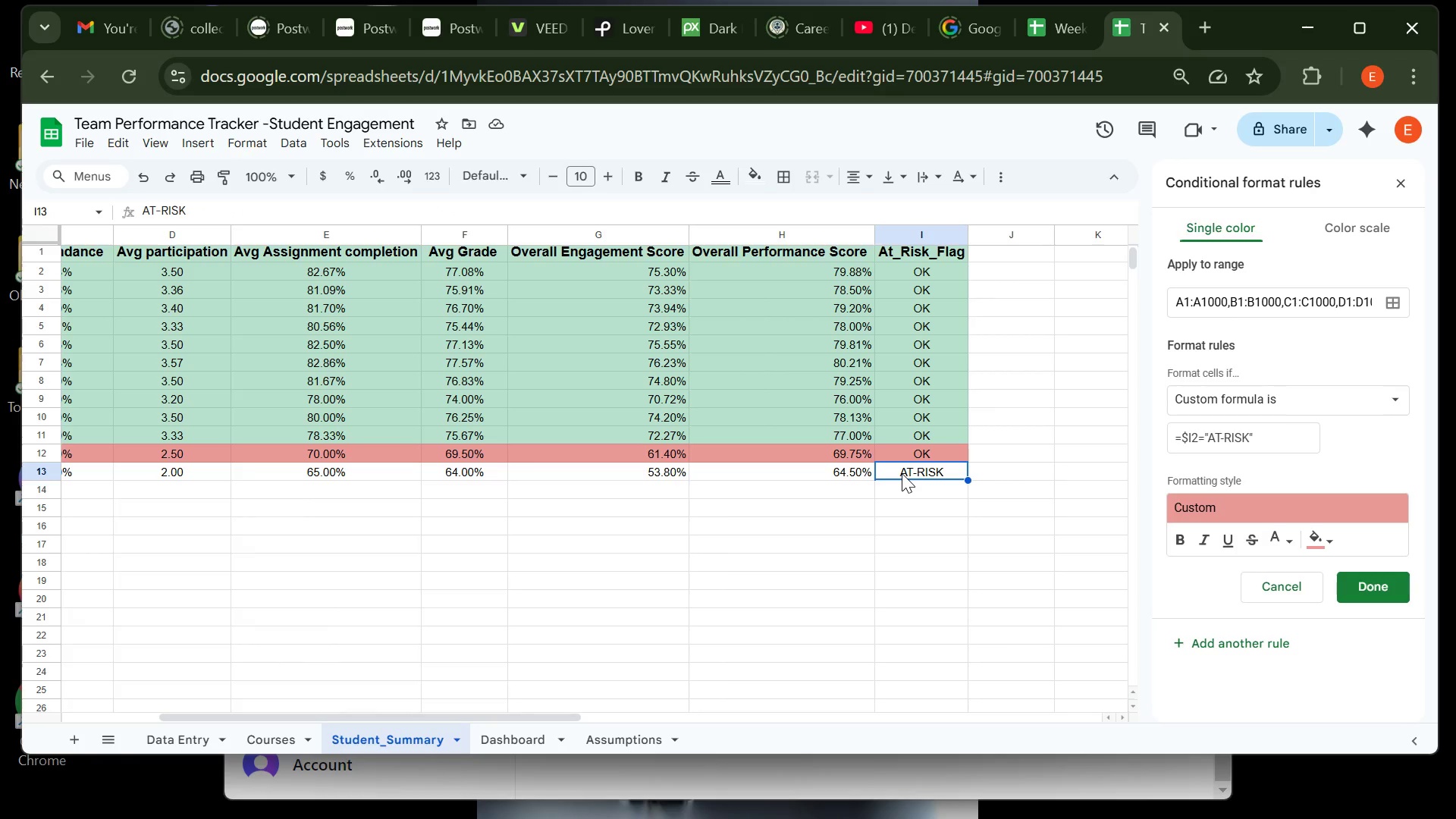 
key(Control+V)
 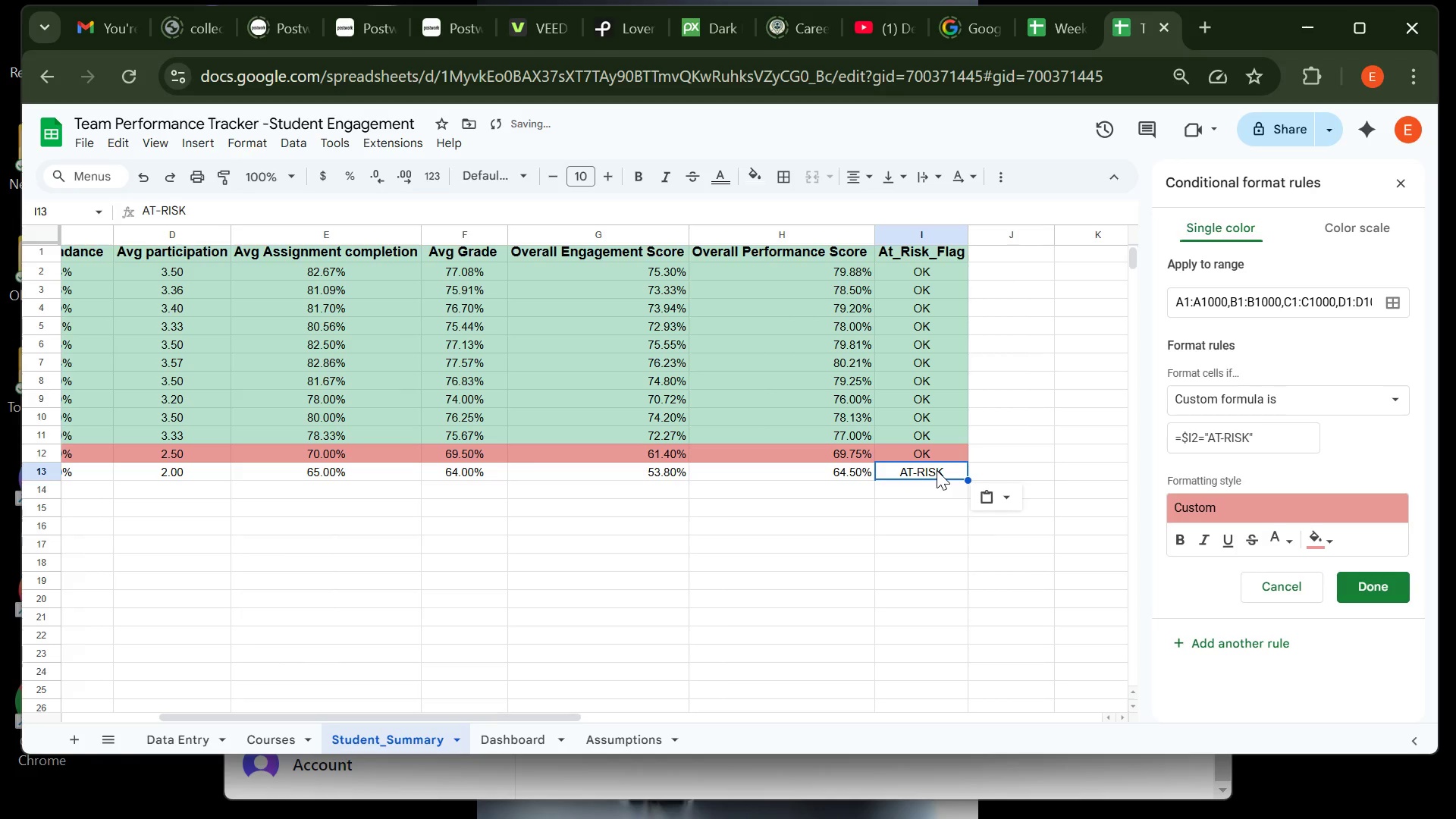 
key(Control+ControlLeft)
 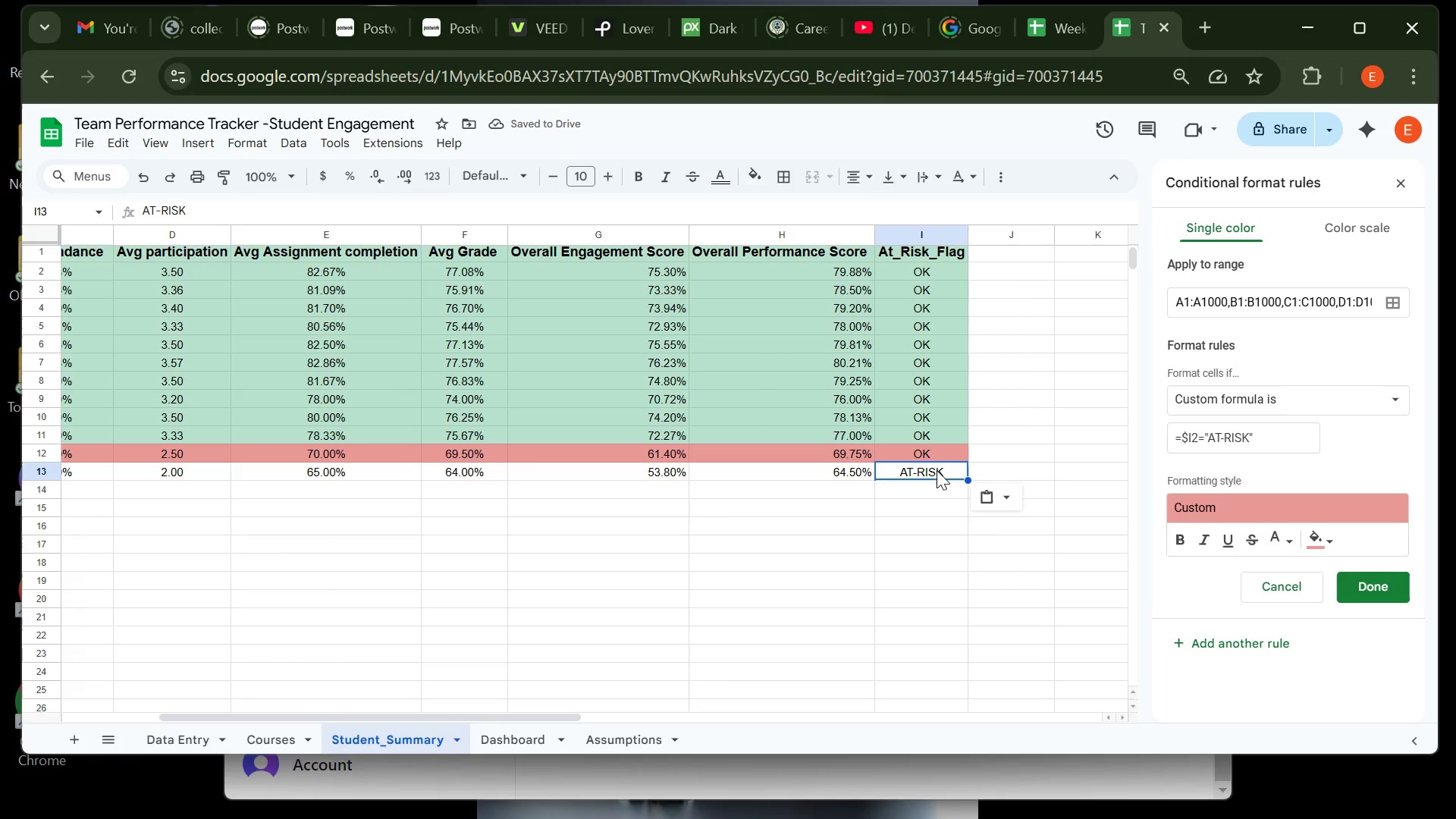 
key(Control+A)
 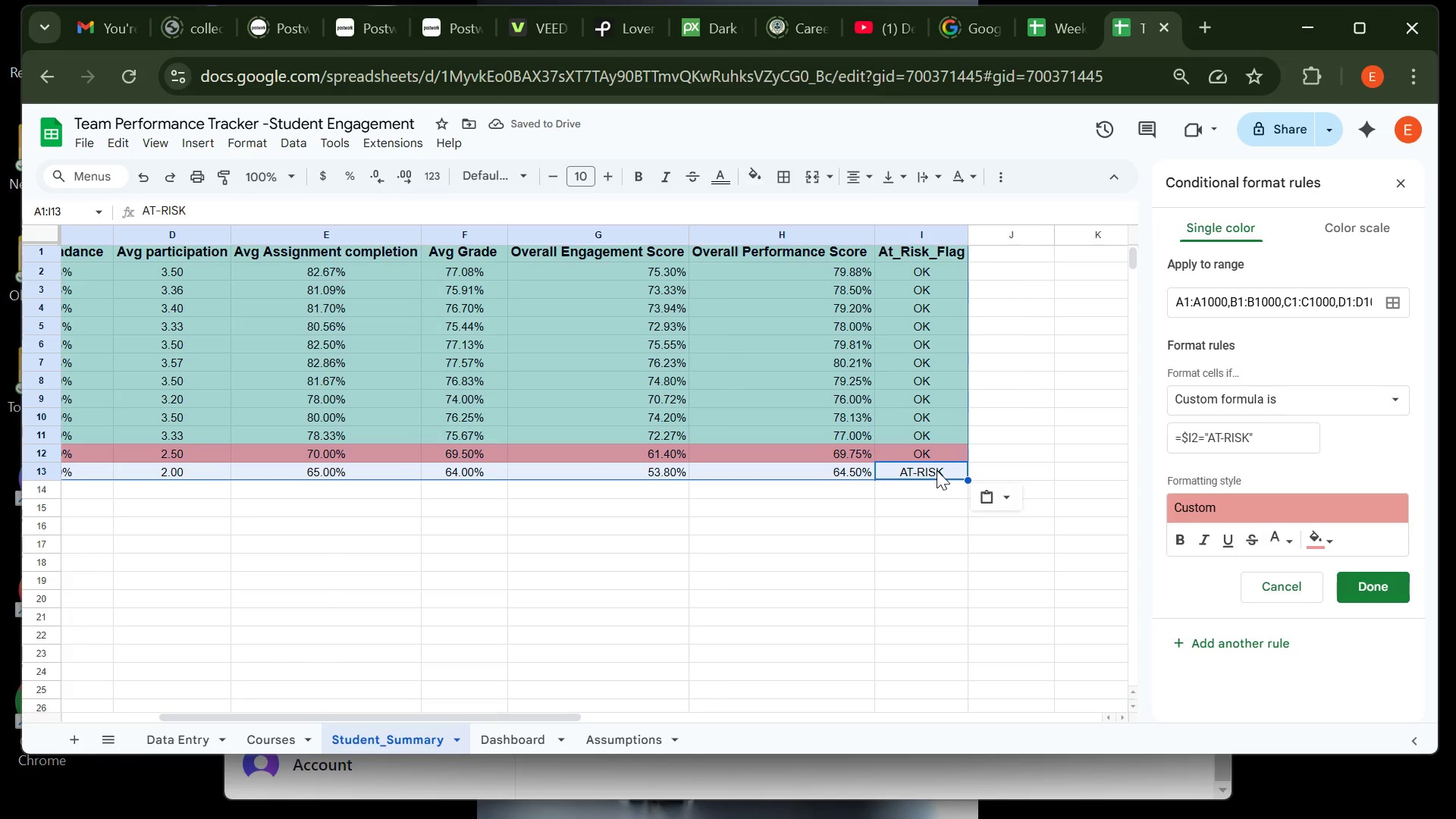 
key(Control+ControlLeft)
 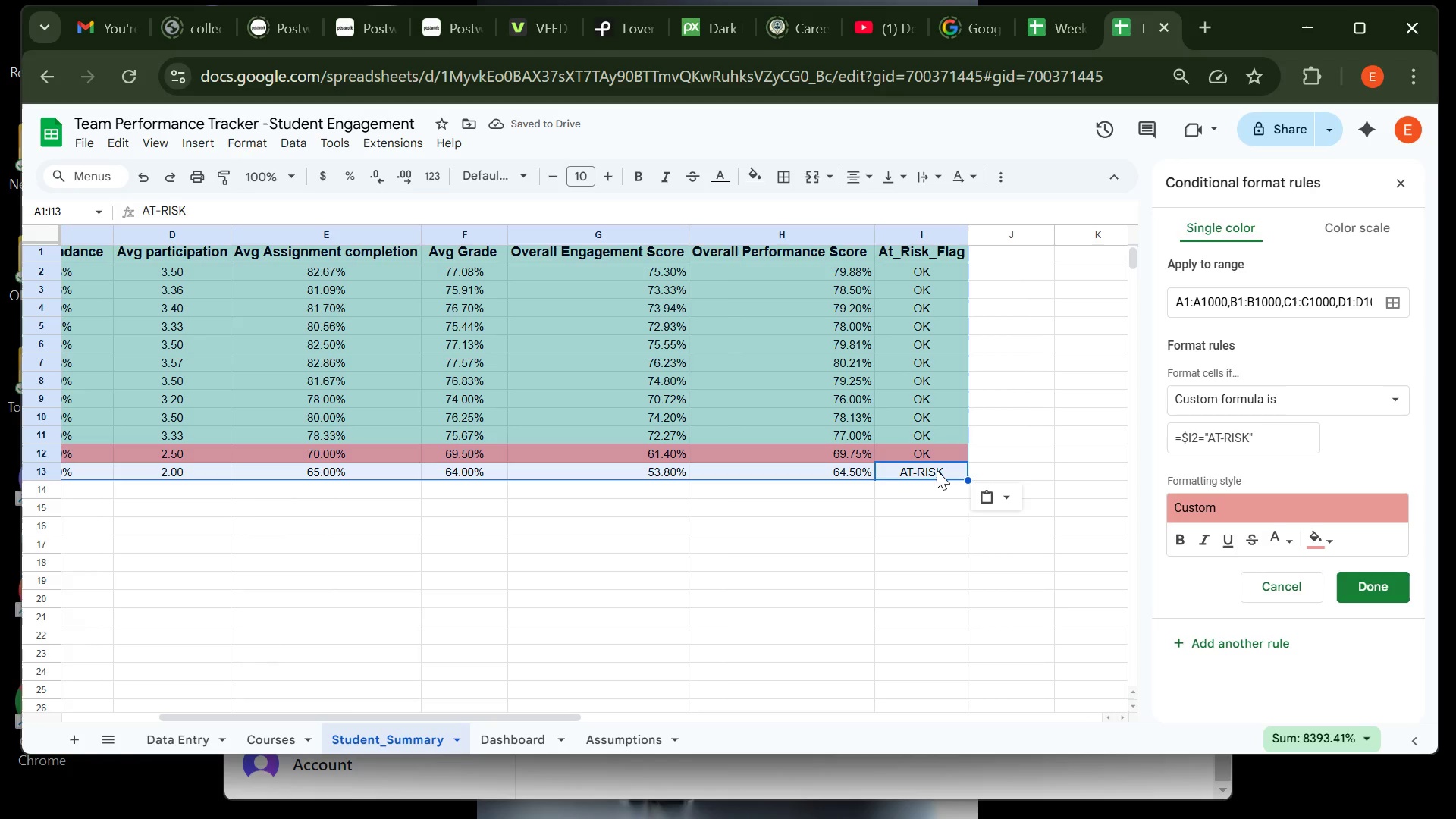 
left_click([937, 470])
 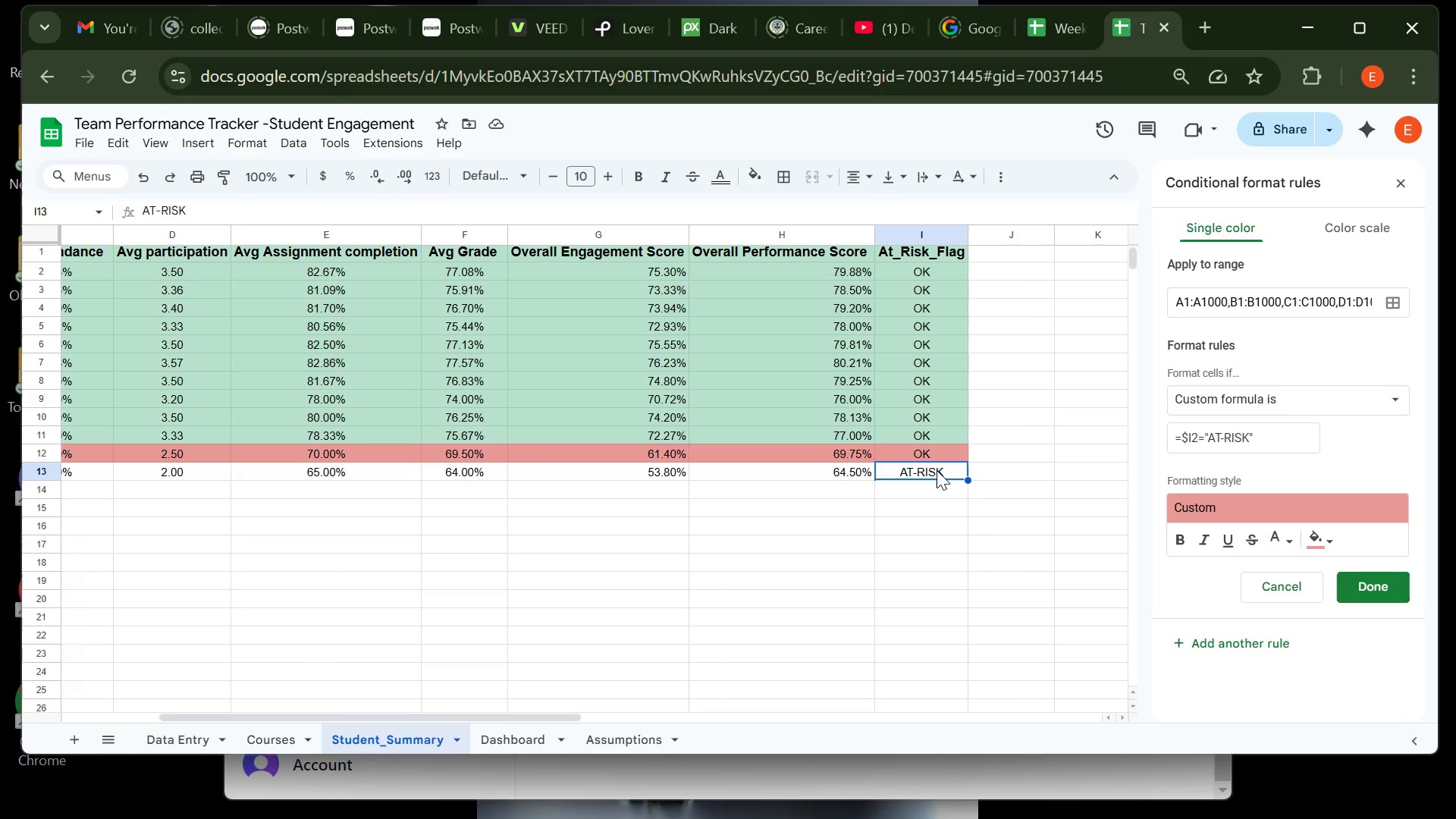 
left_click([937, 470])
 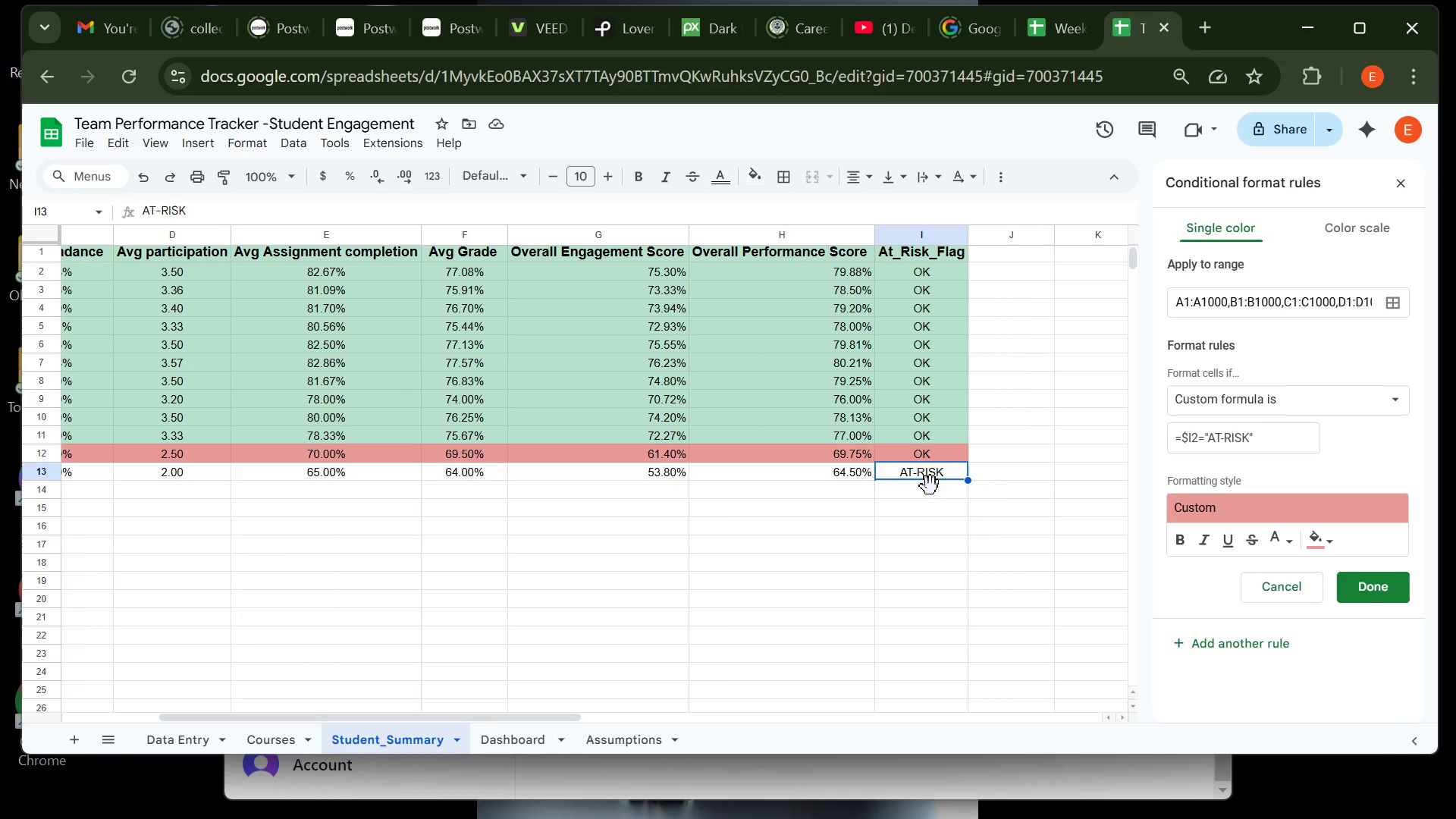 
left_click([926, 489])
 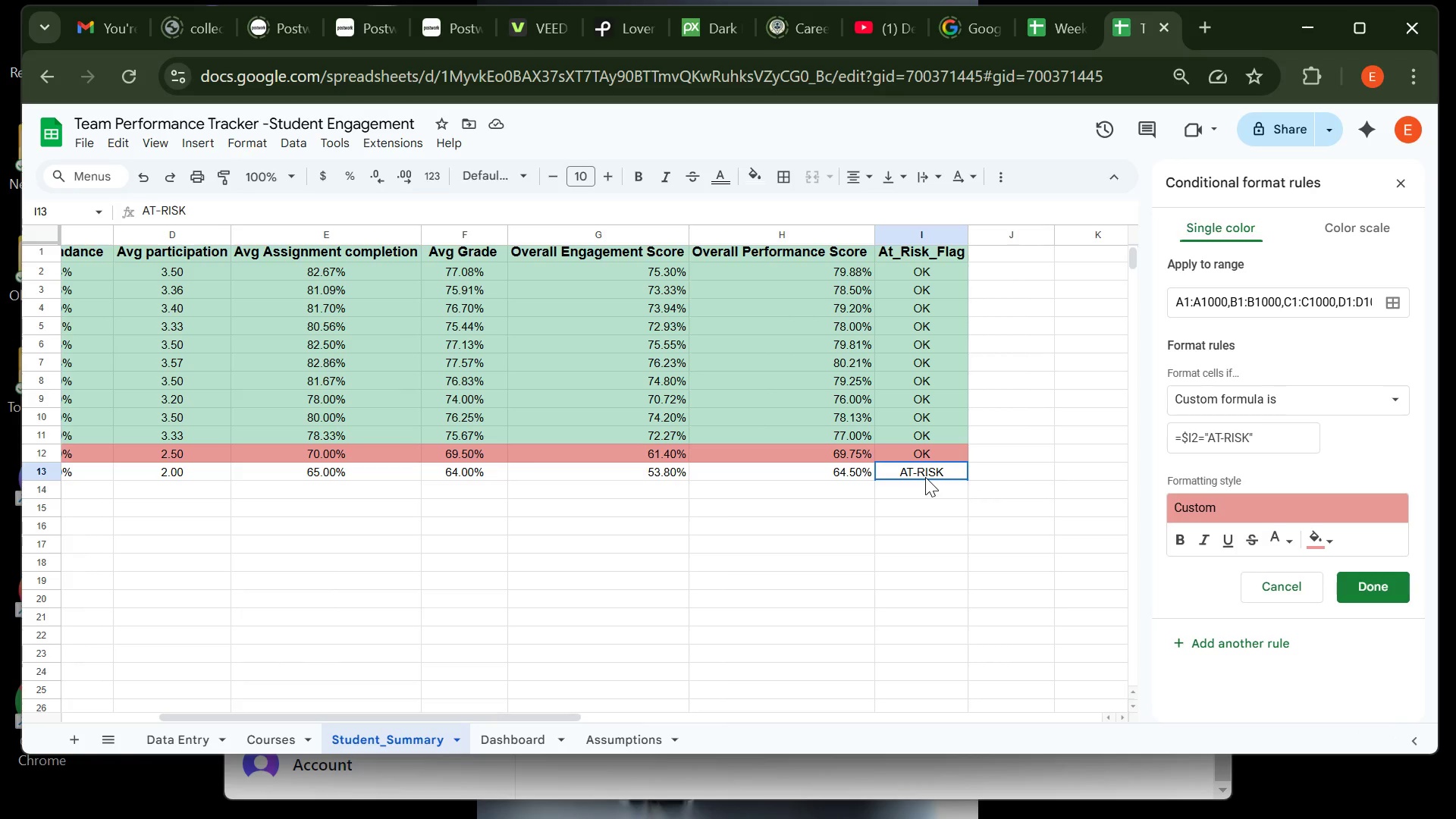 
left_click([925, 477])
 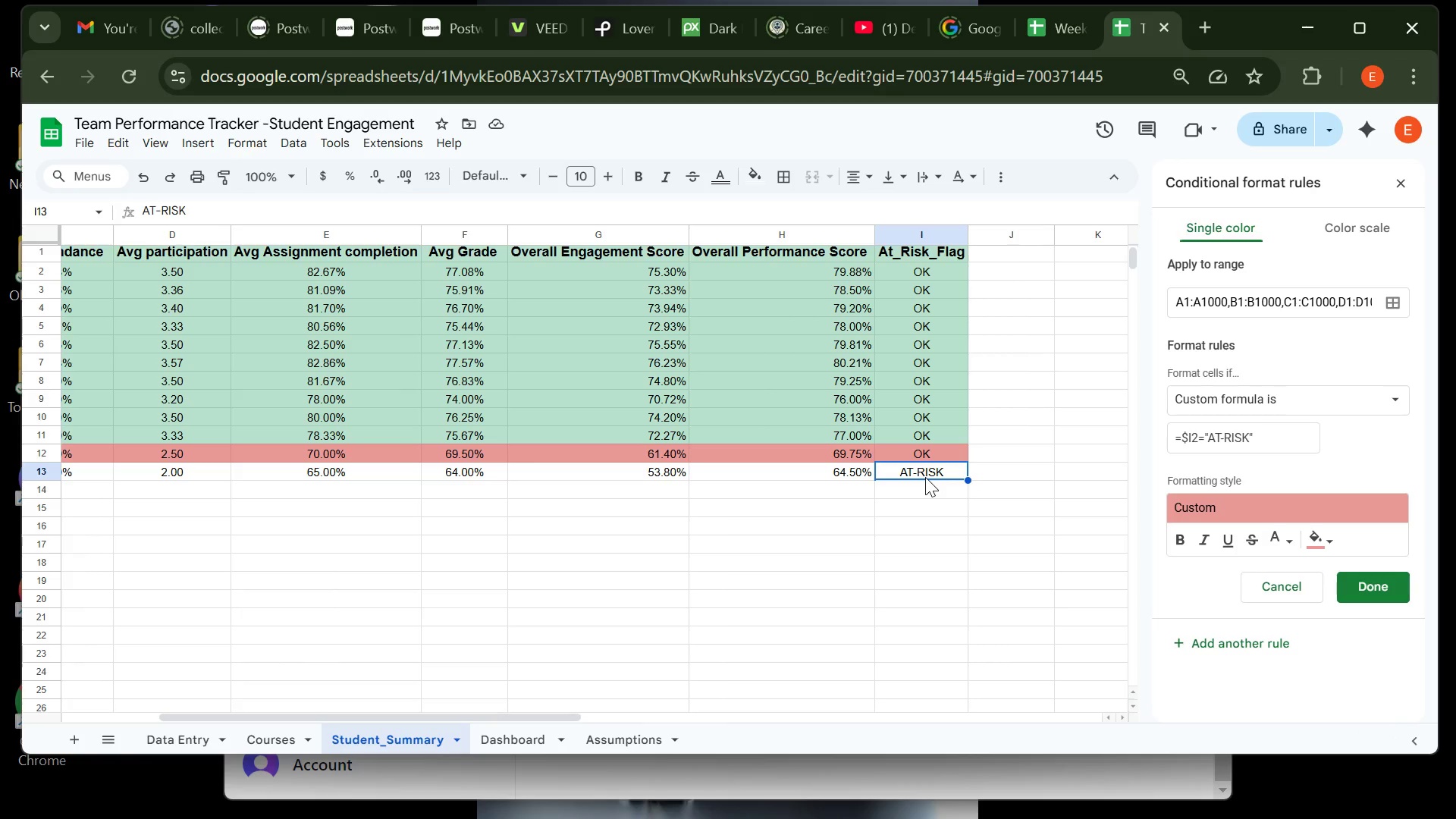 
key(Control+ControlLeft)
 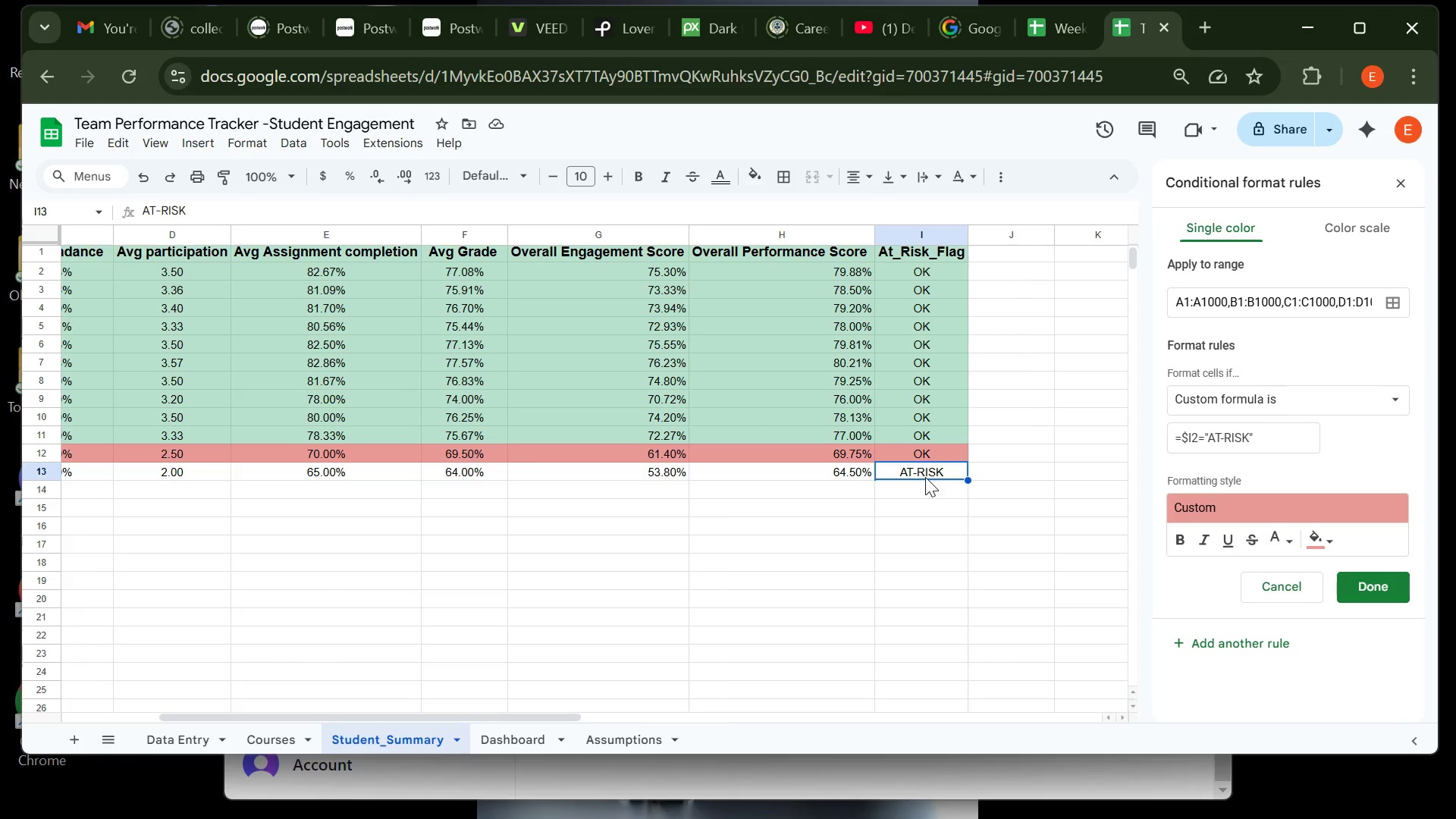 
key(Control+V)
 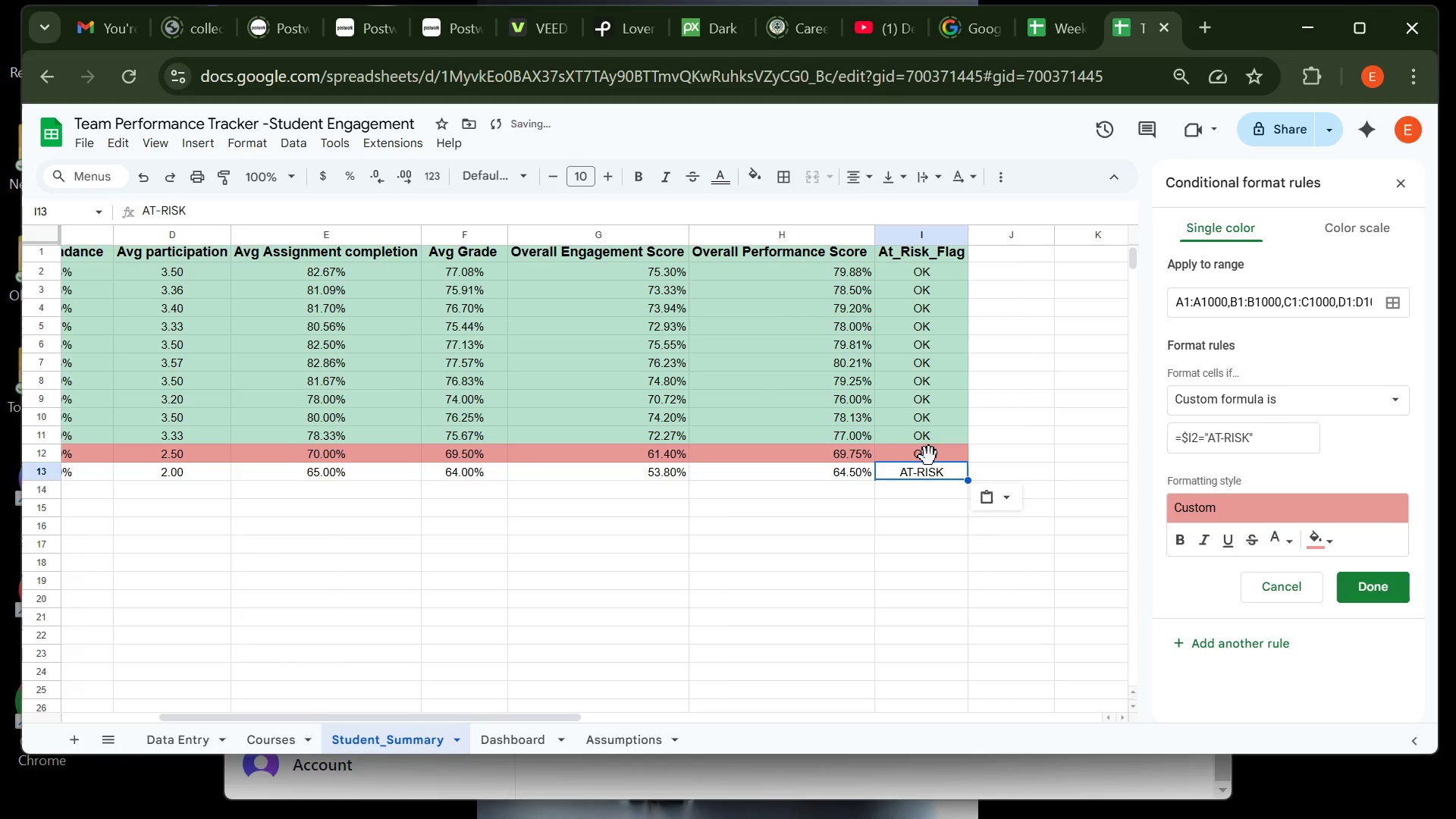 
left_click([929, 457])
 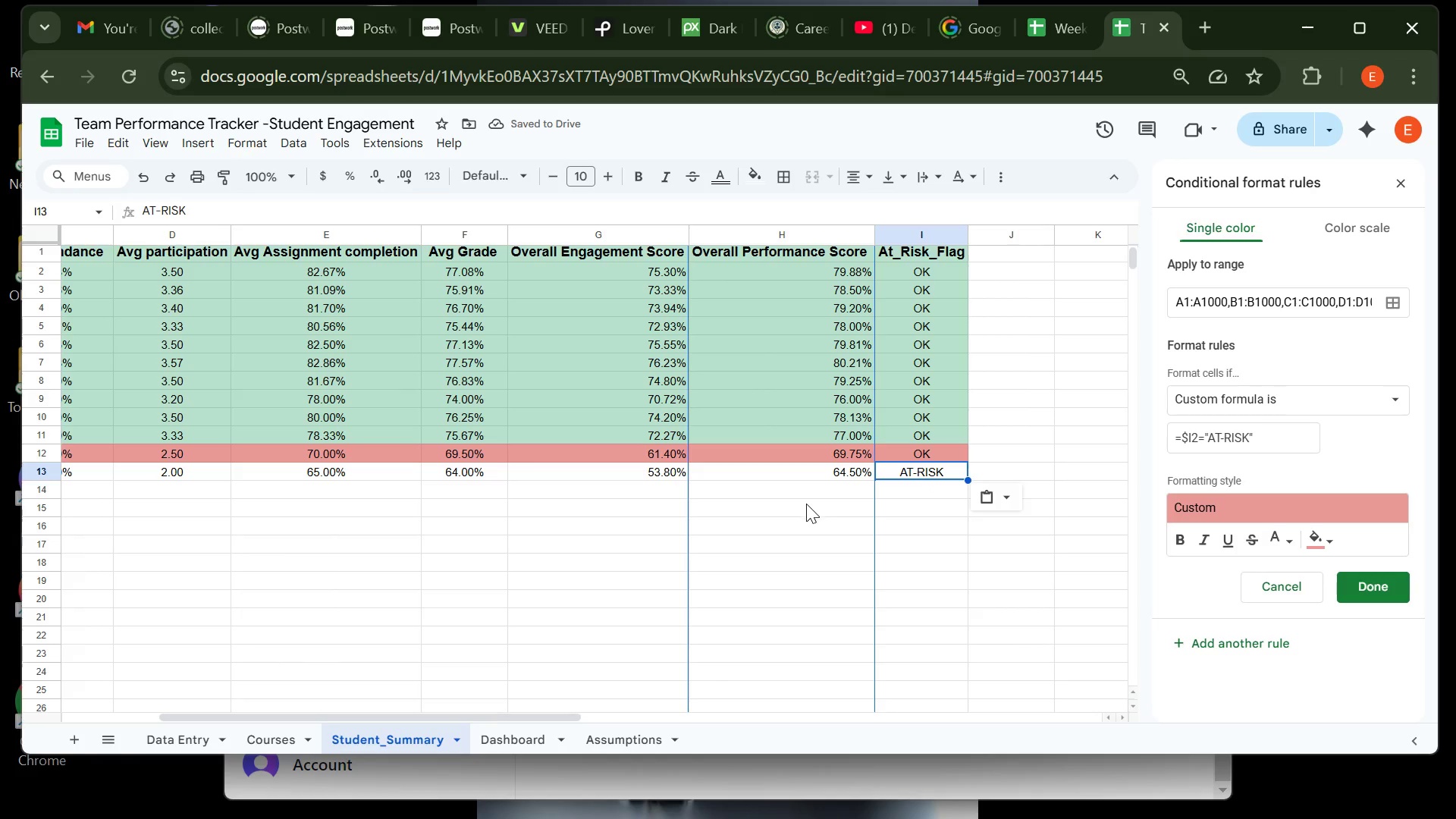 
left_click([801, 506])
 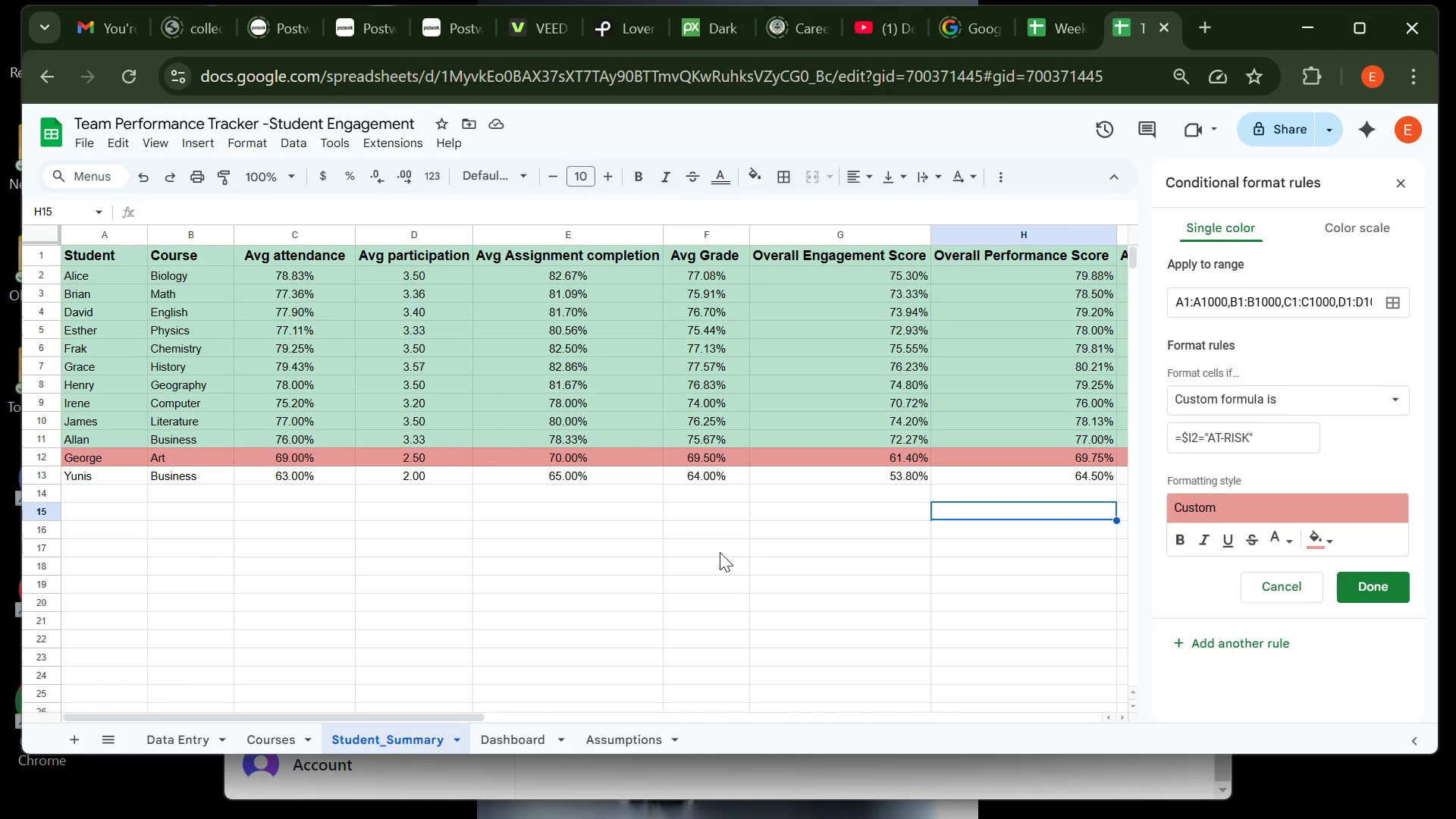 
wait(11.46)
 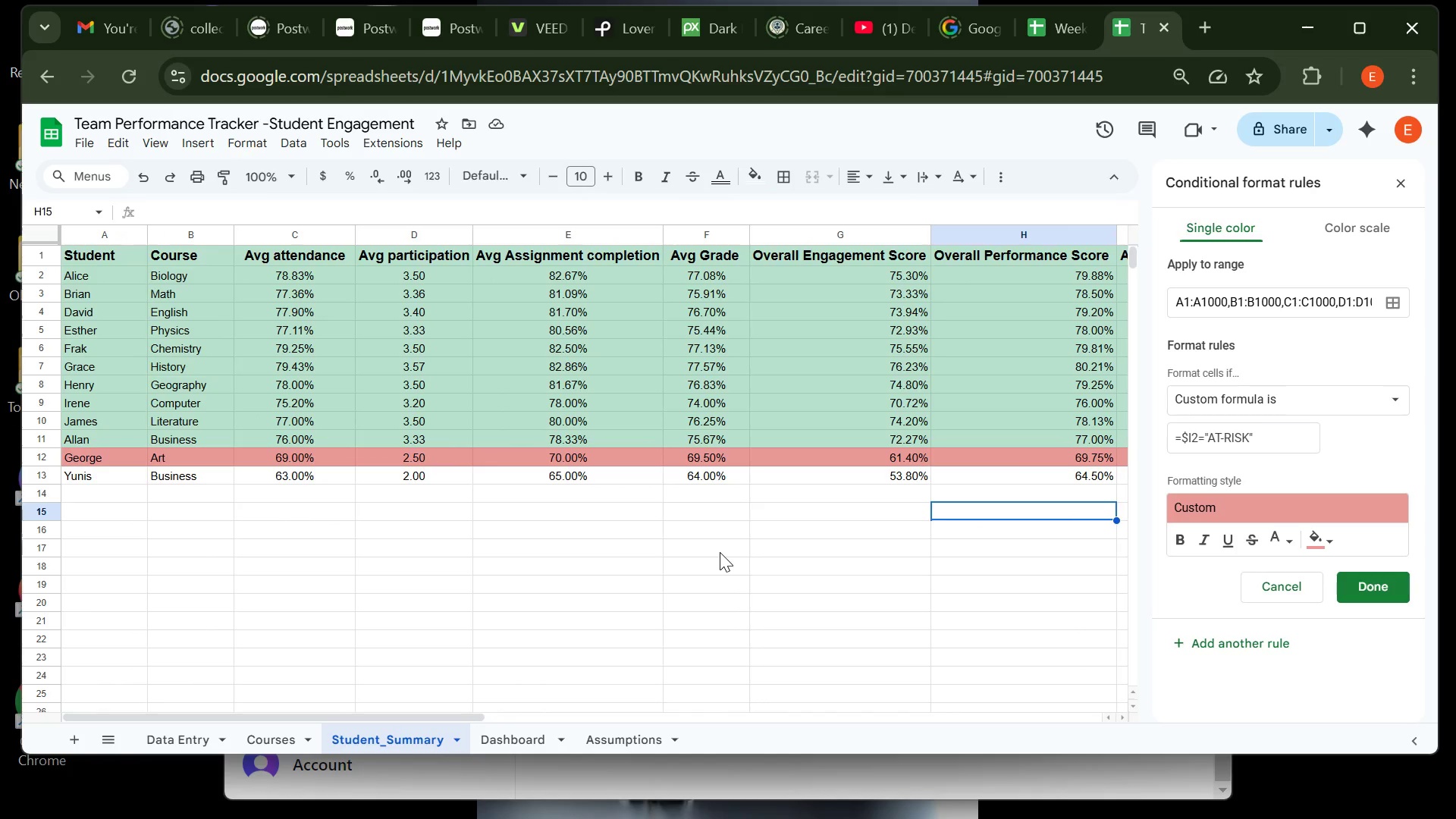 
left_click([982, 450])
 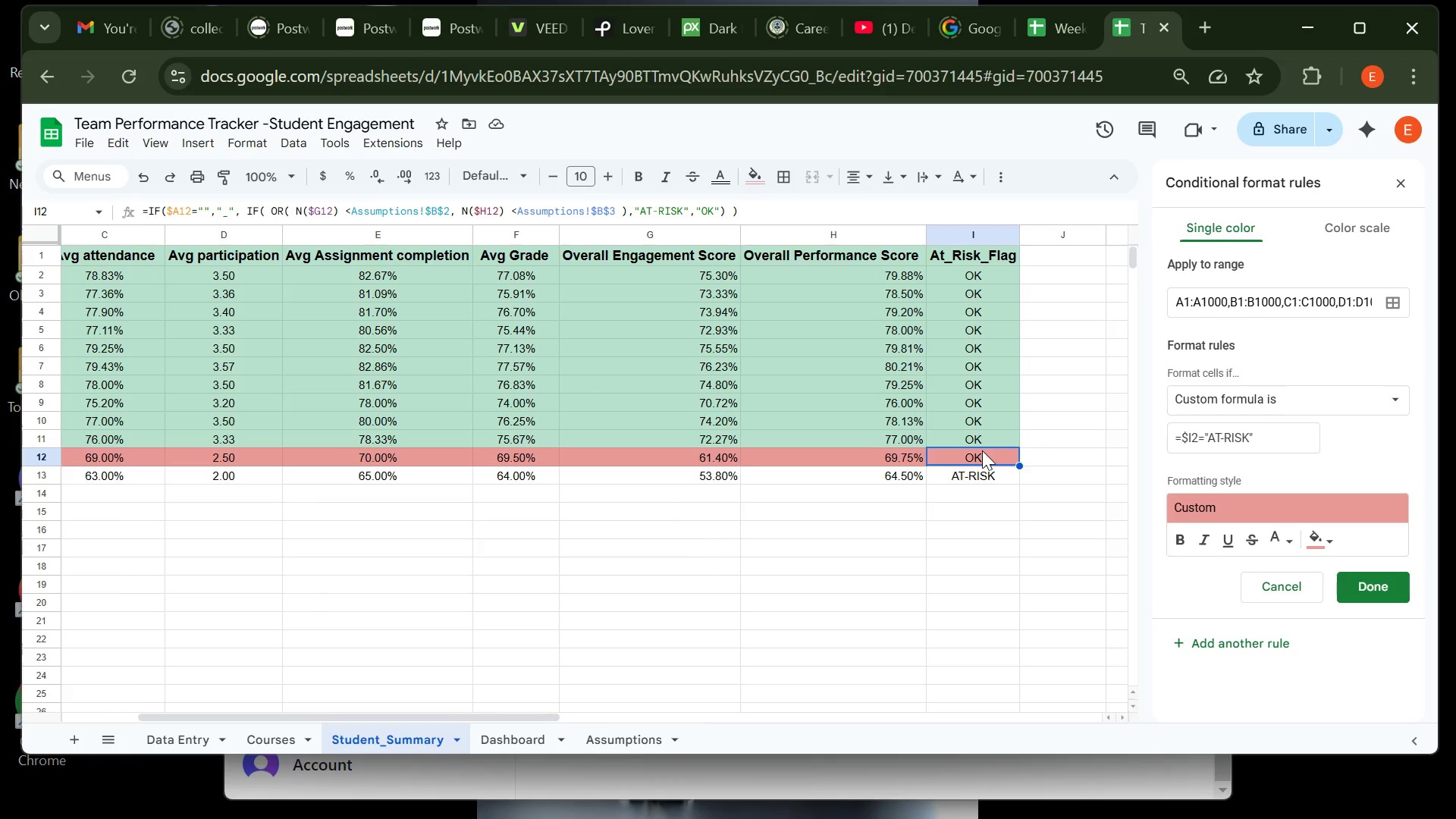 
key(Control+ControlLeft)
 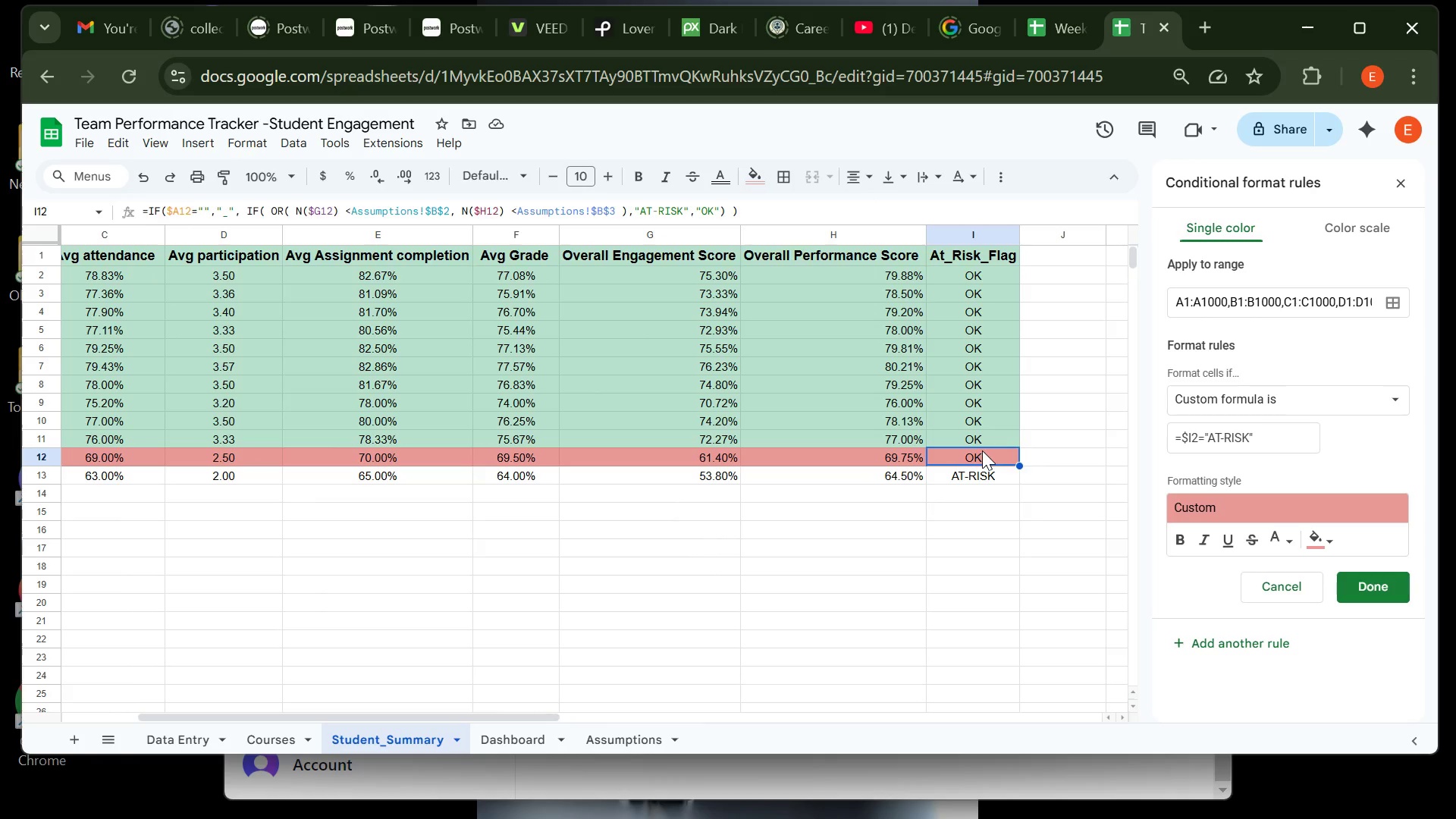 
key(Control+V)
 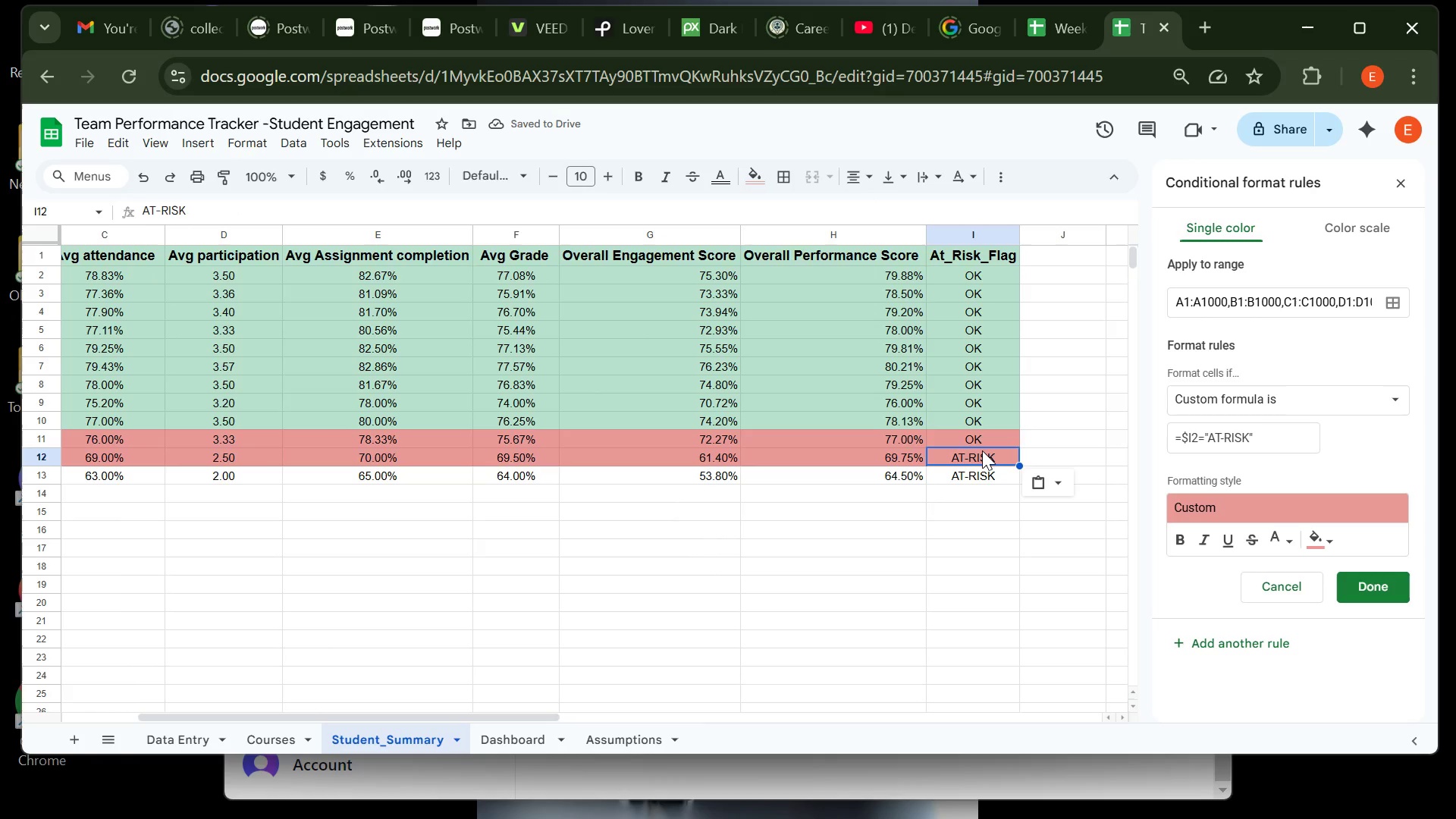 
wait(5.2)
 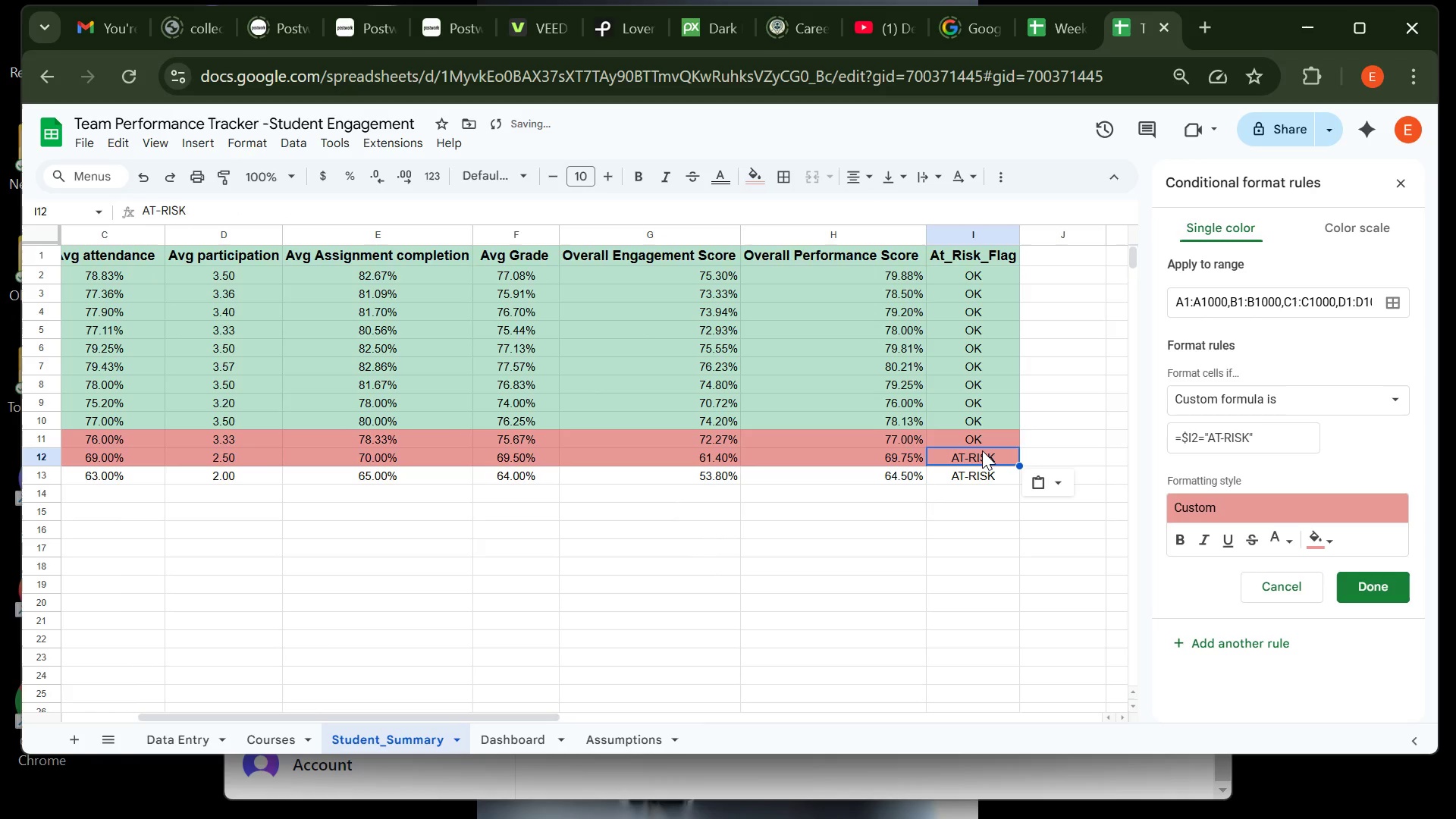 
key(Control+Z)
 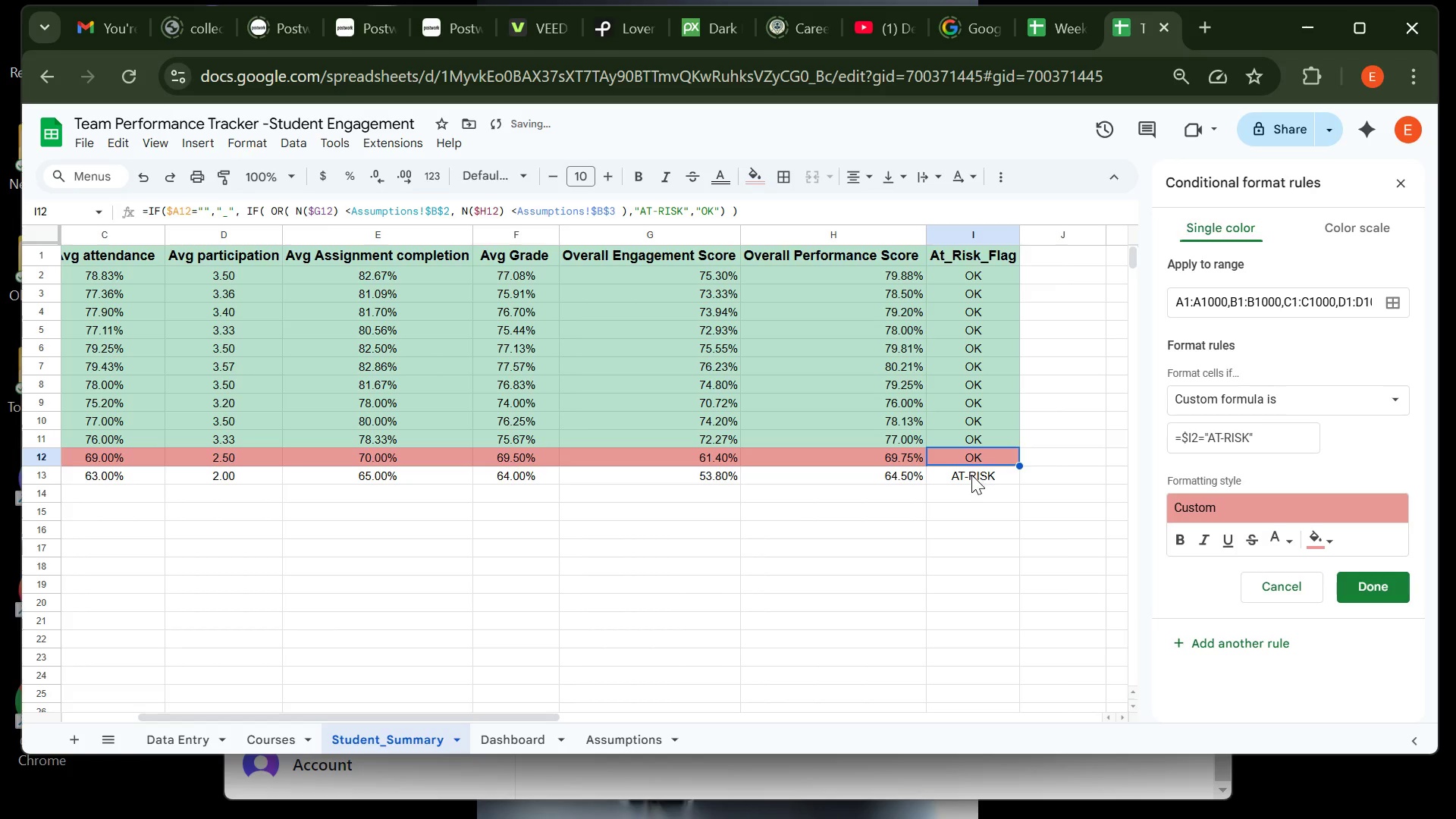 
left_click([973, 479])
 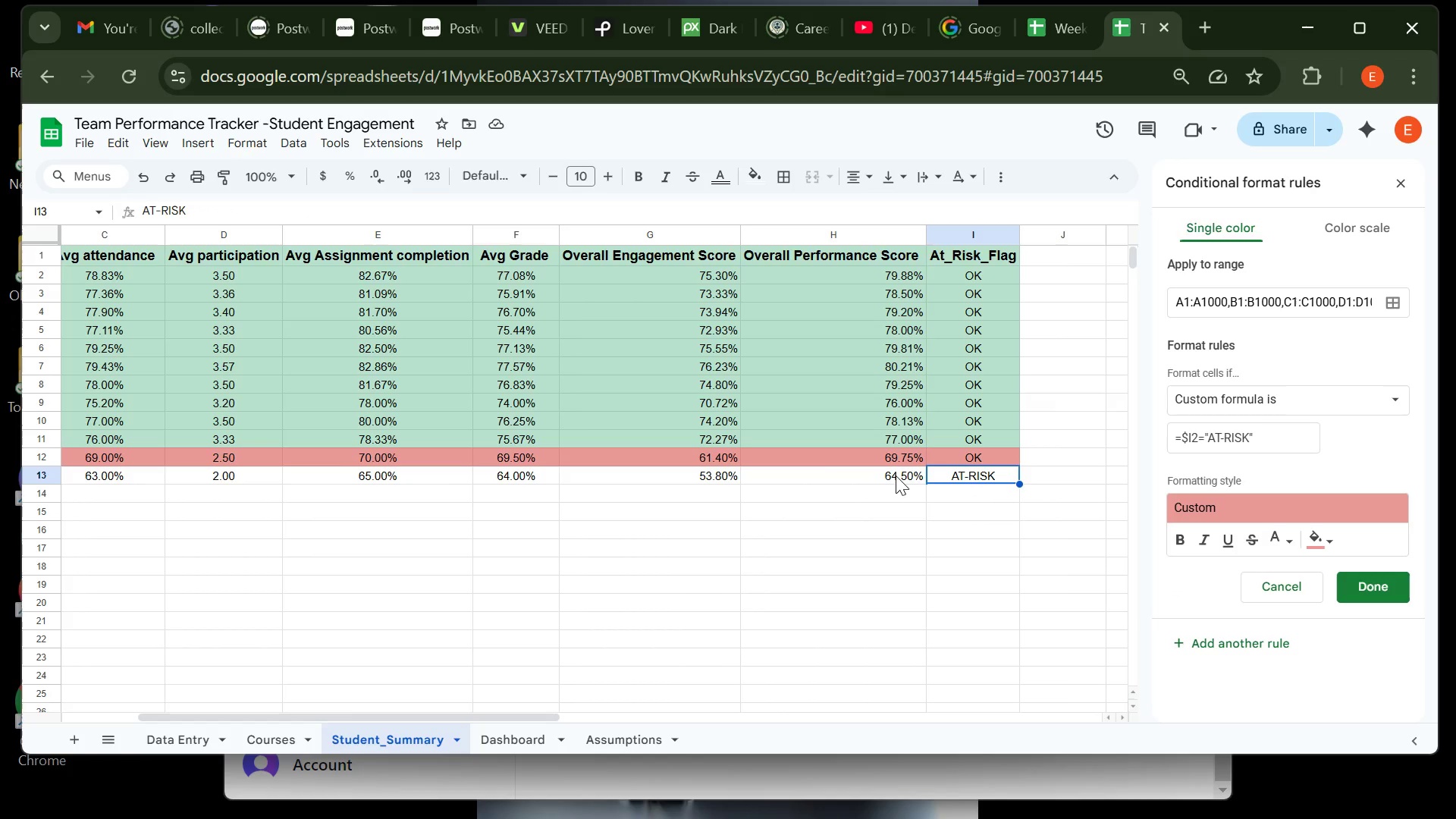 
wait(10.41)
 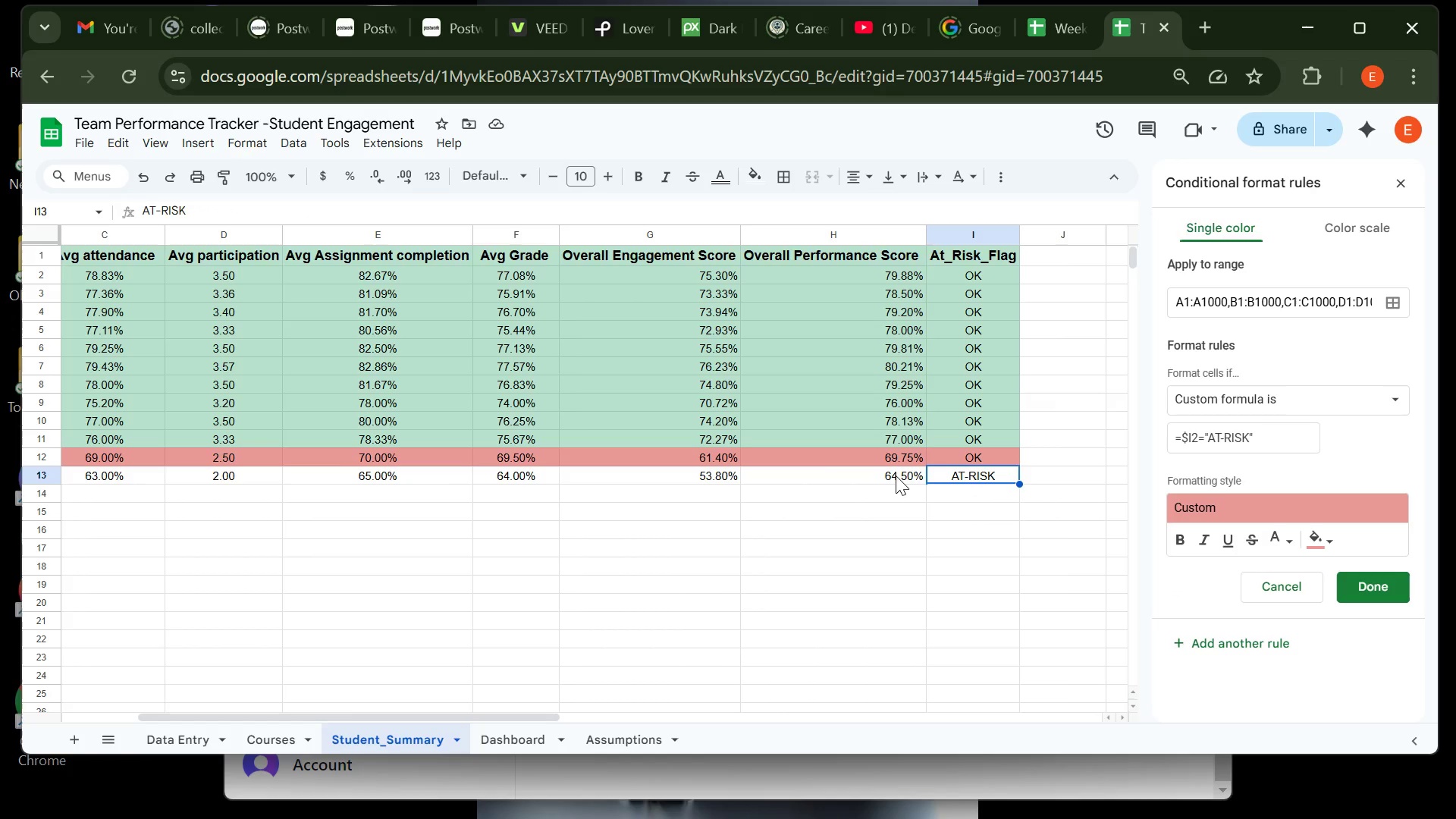 
left_click([874, 440])
 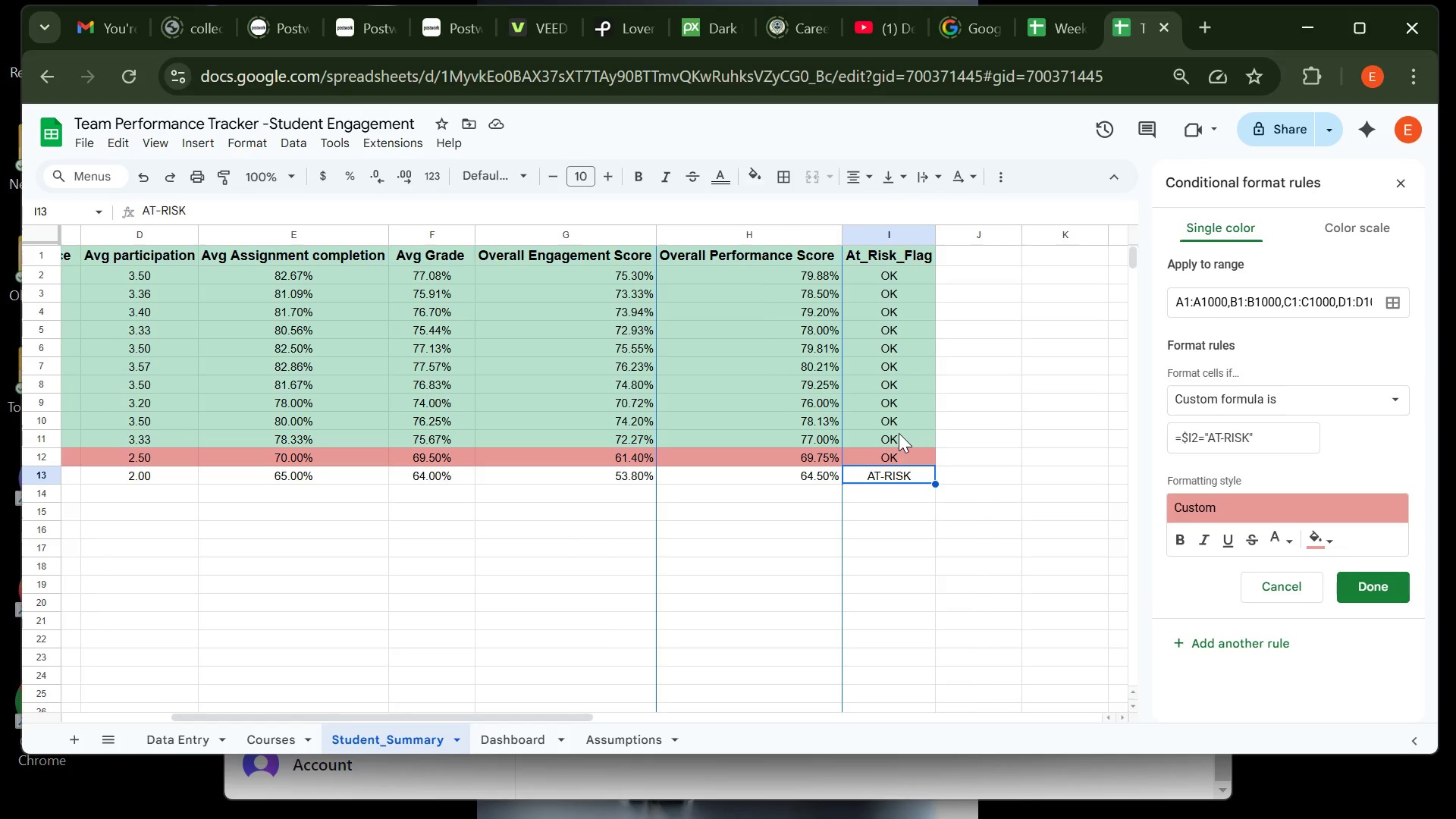 
left_click([899, 433])
 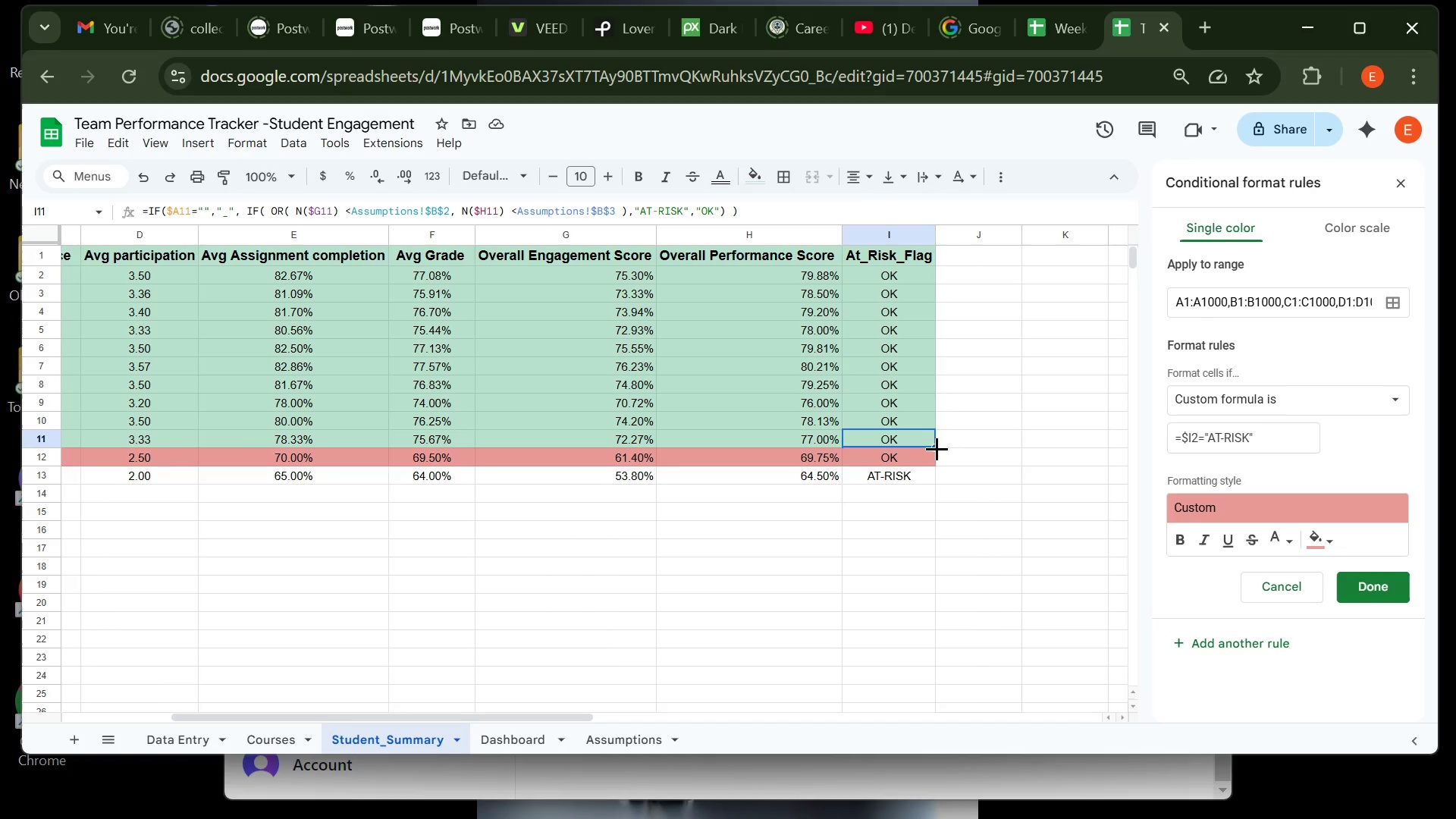 
left_click_drag(start_coordinate=[937, 448], to_coordinate=[937, 479])
 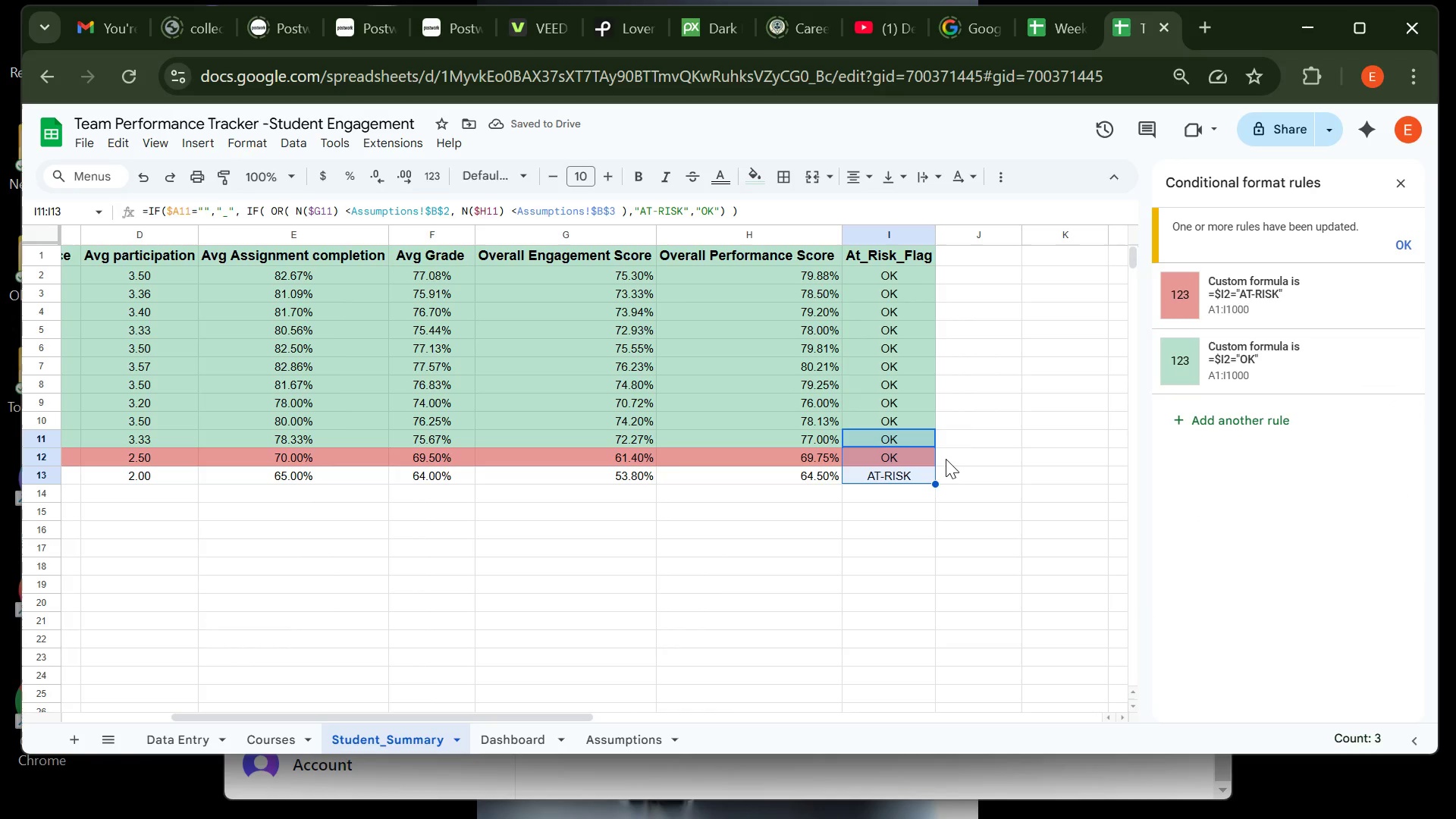 
left_click([961, 454])
 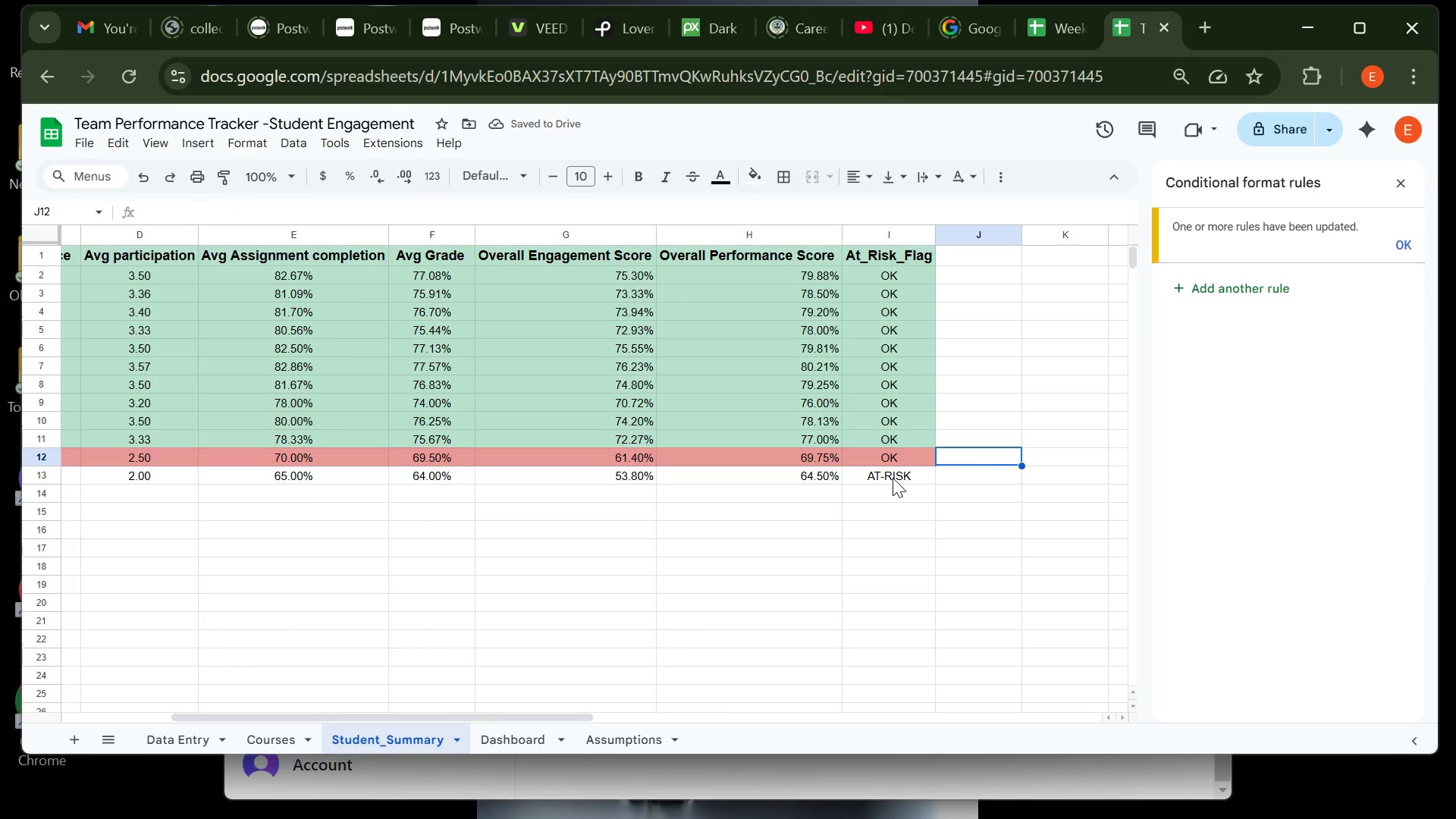 
left_click([893, 478])
 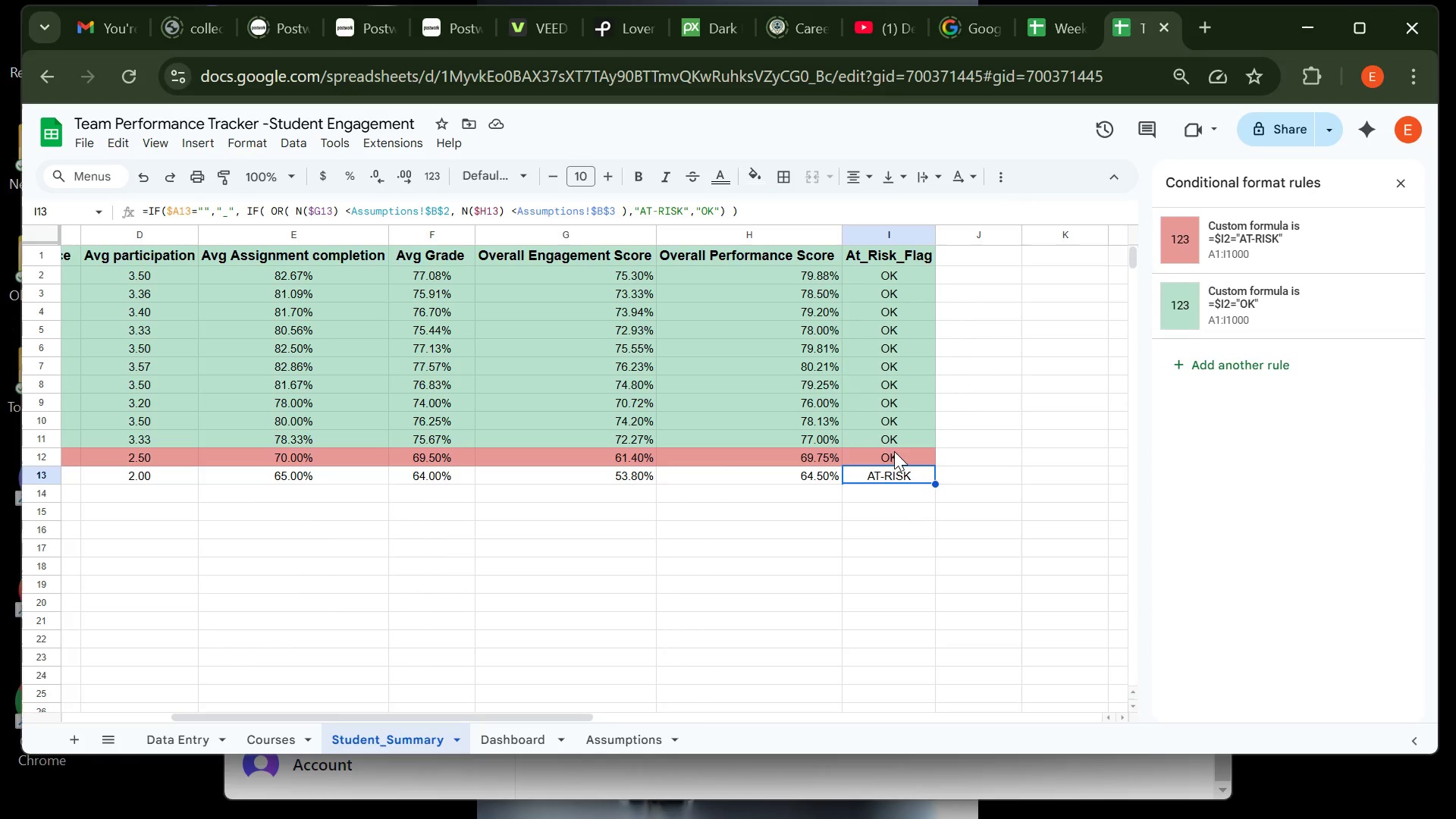 
wait(8.48)
 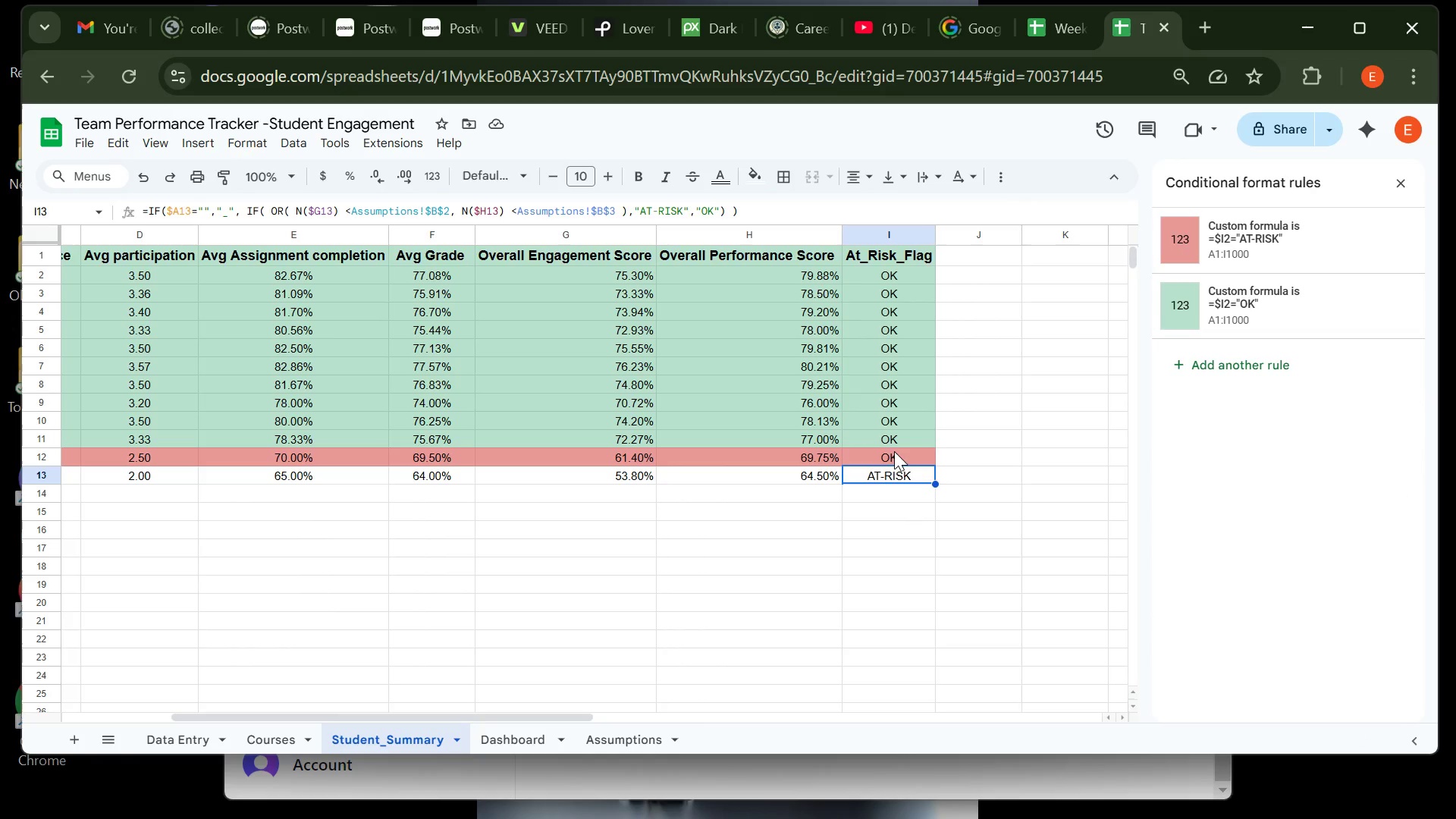 
left_click([1320, 233])
 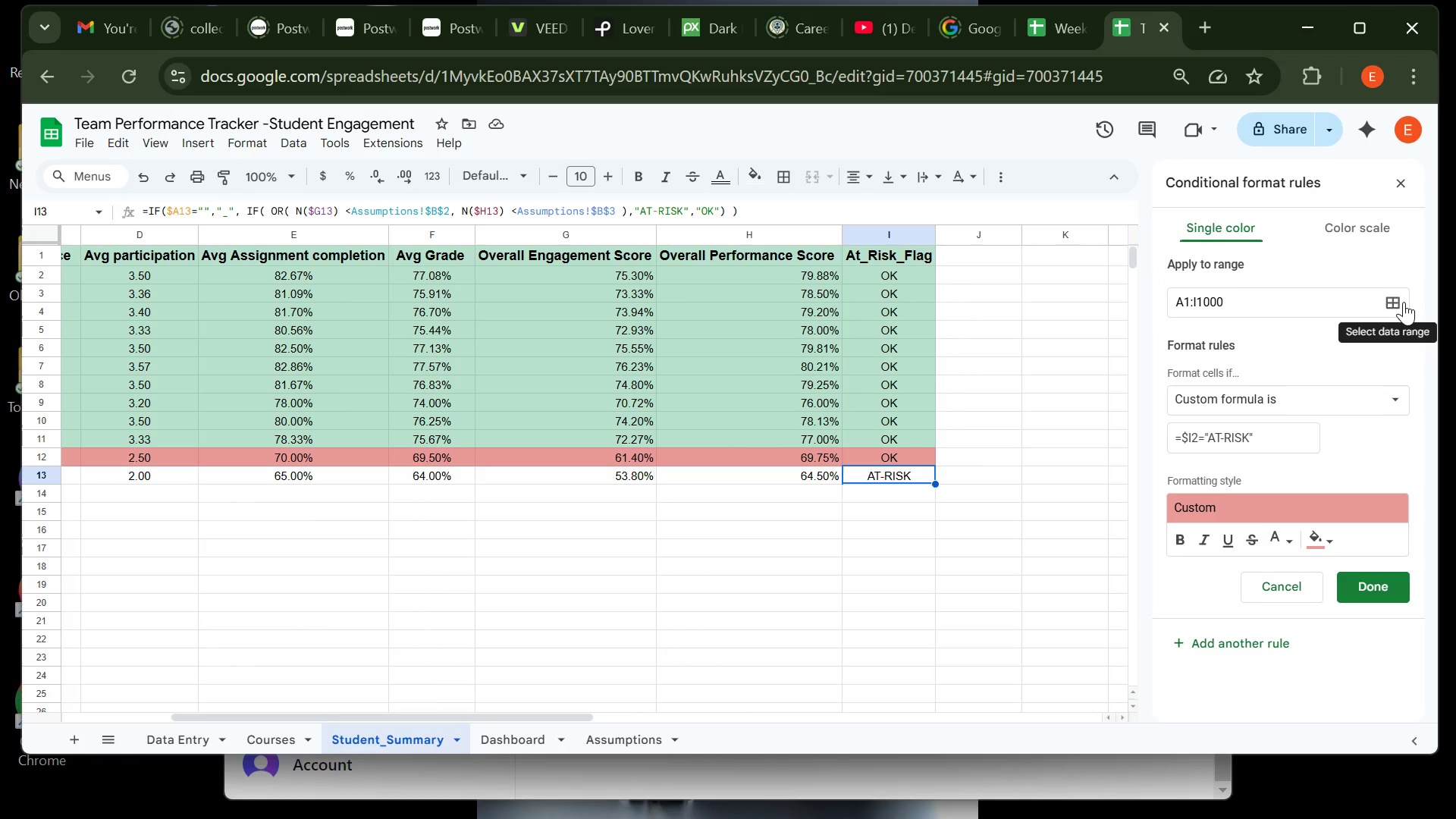 
left_click([1404, 302])
 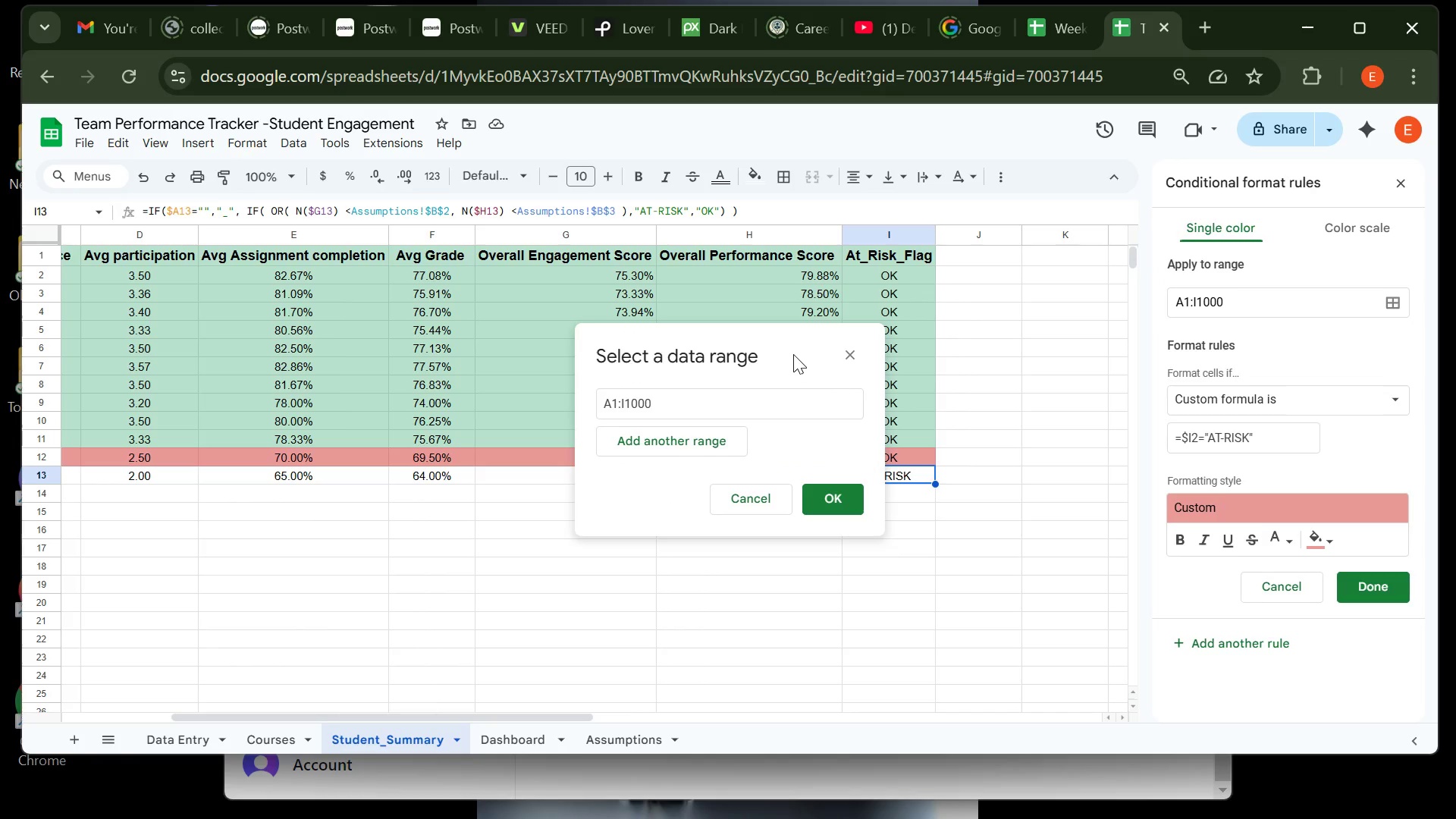 
left_click([793, 354])
 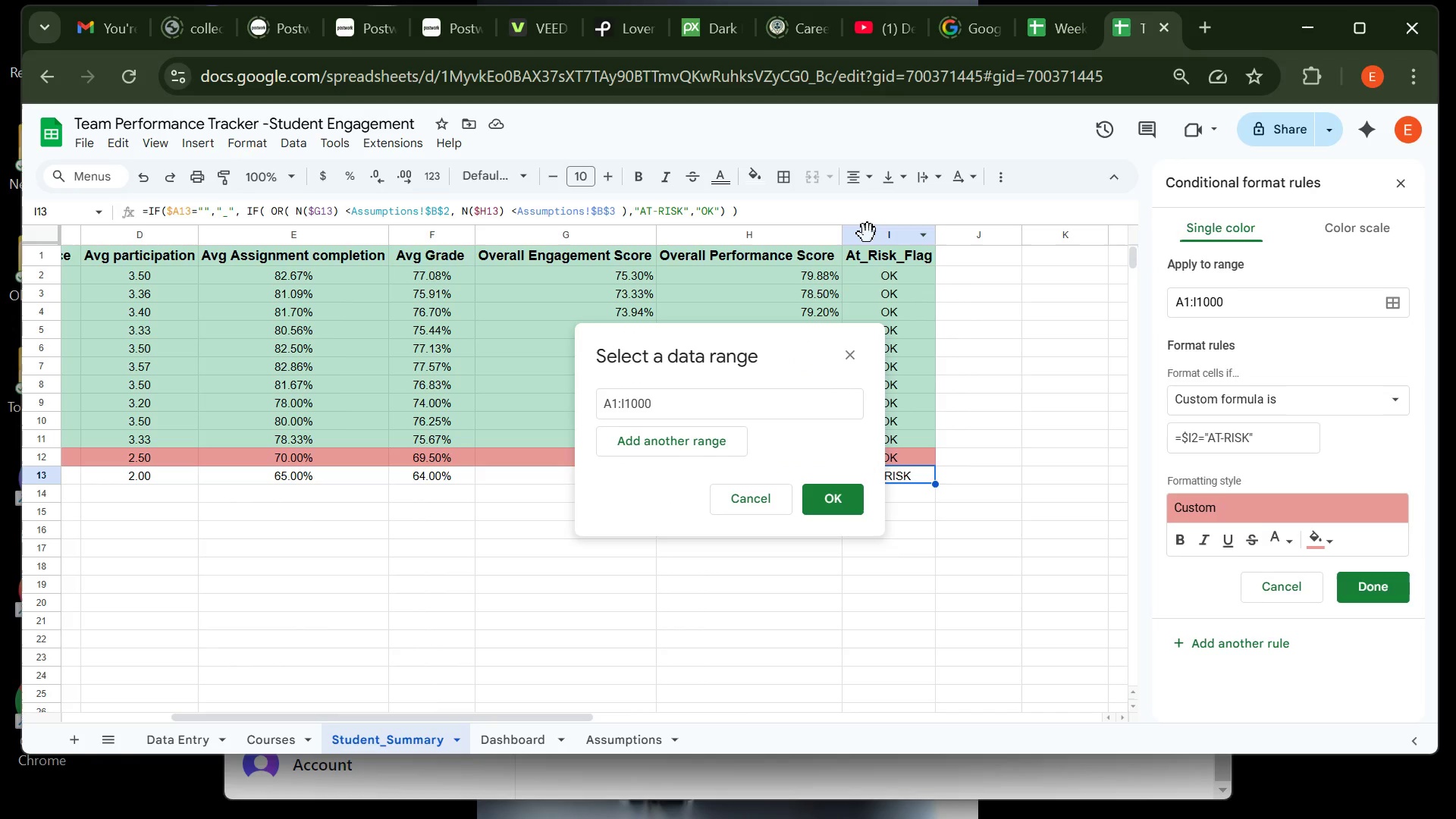 
left_click([868, 234])
 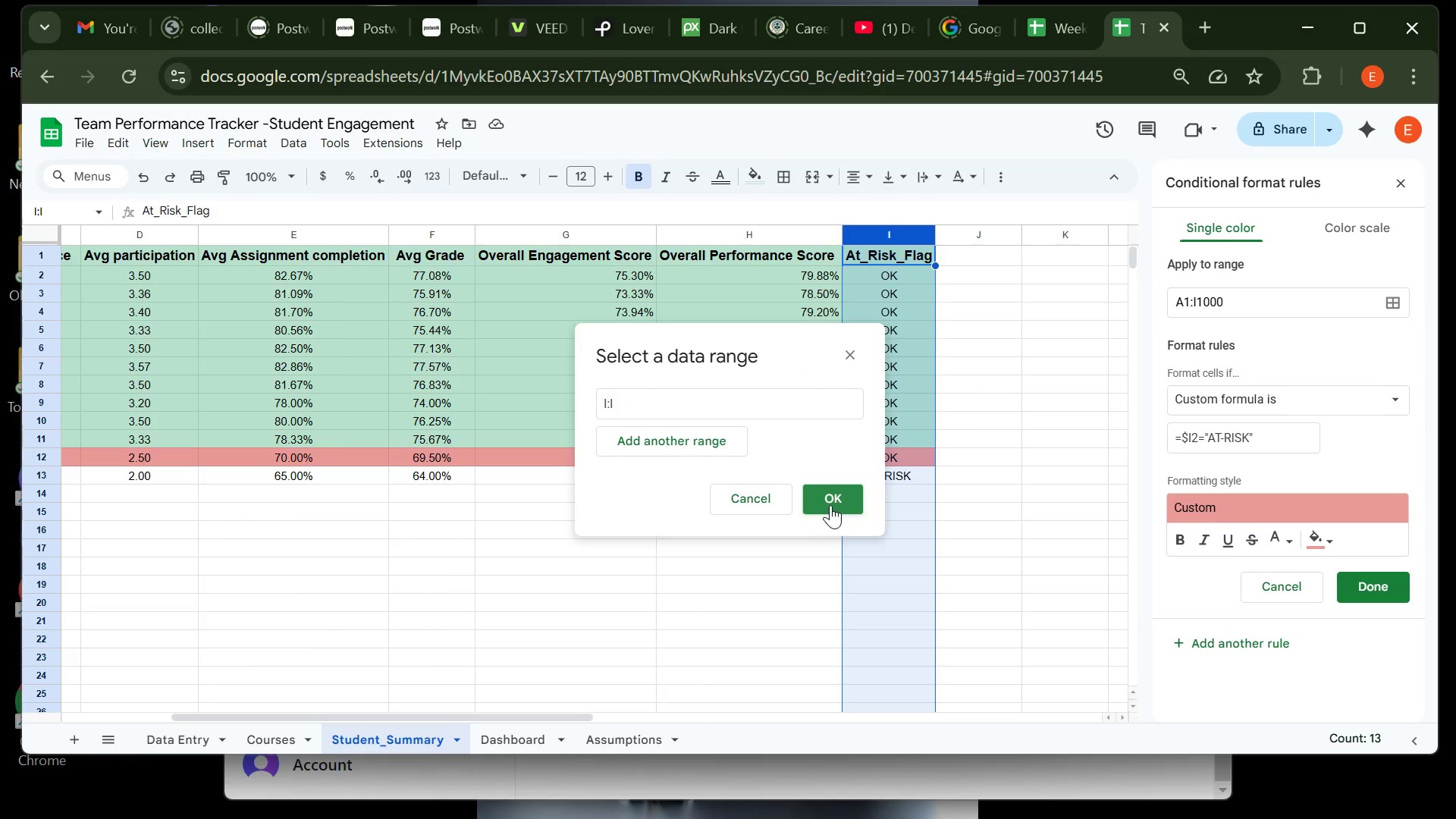 
left_click([831, 500])
 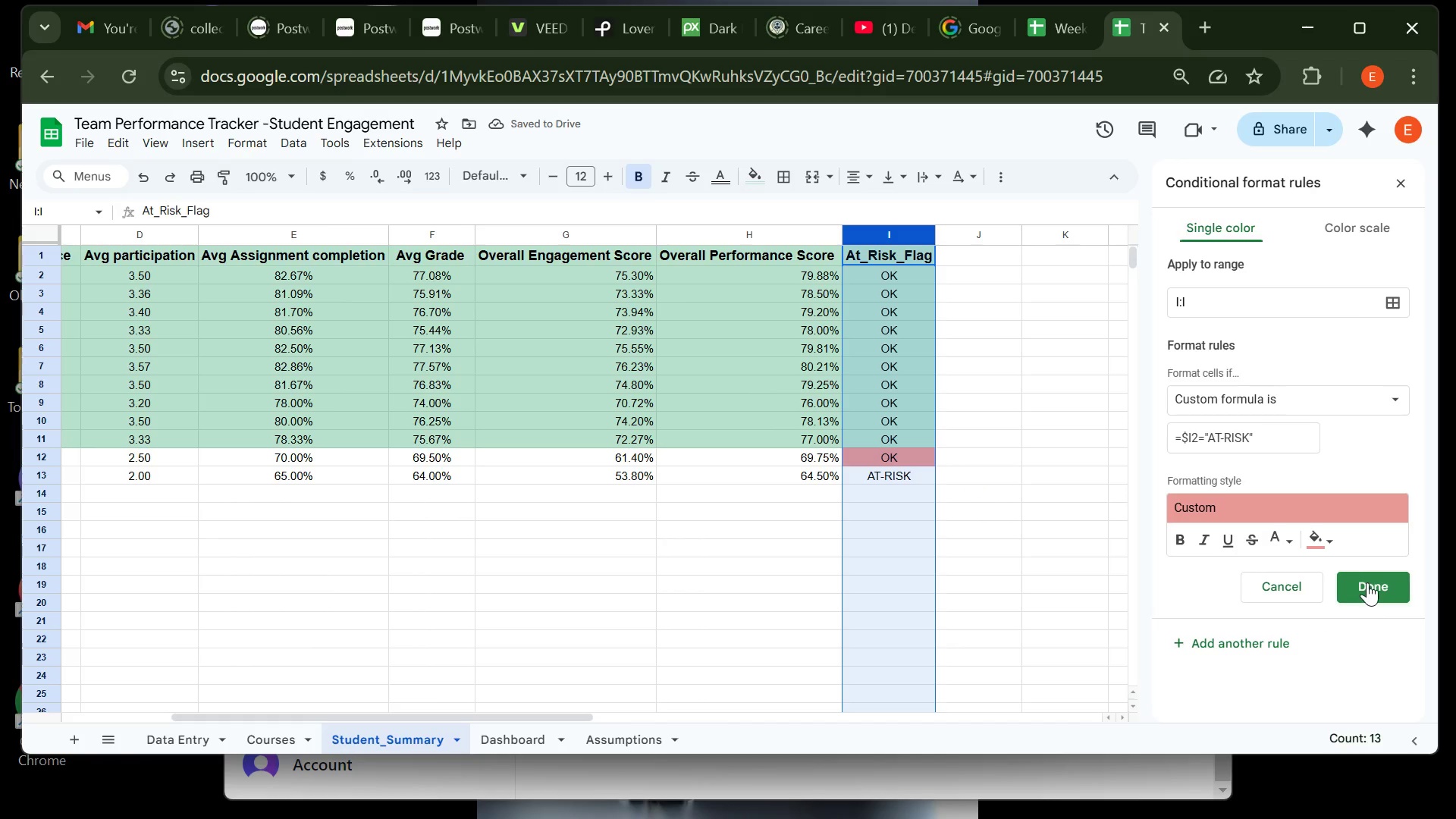 
wait(6.86)
 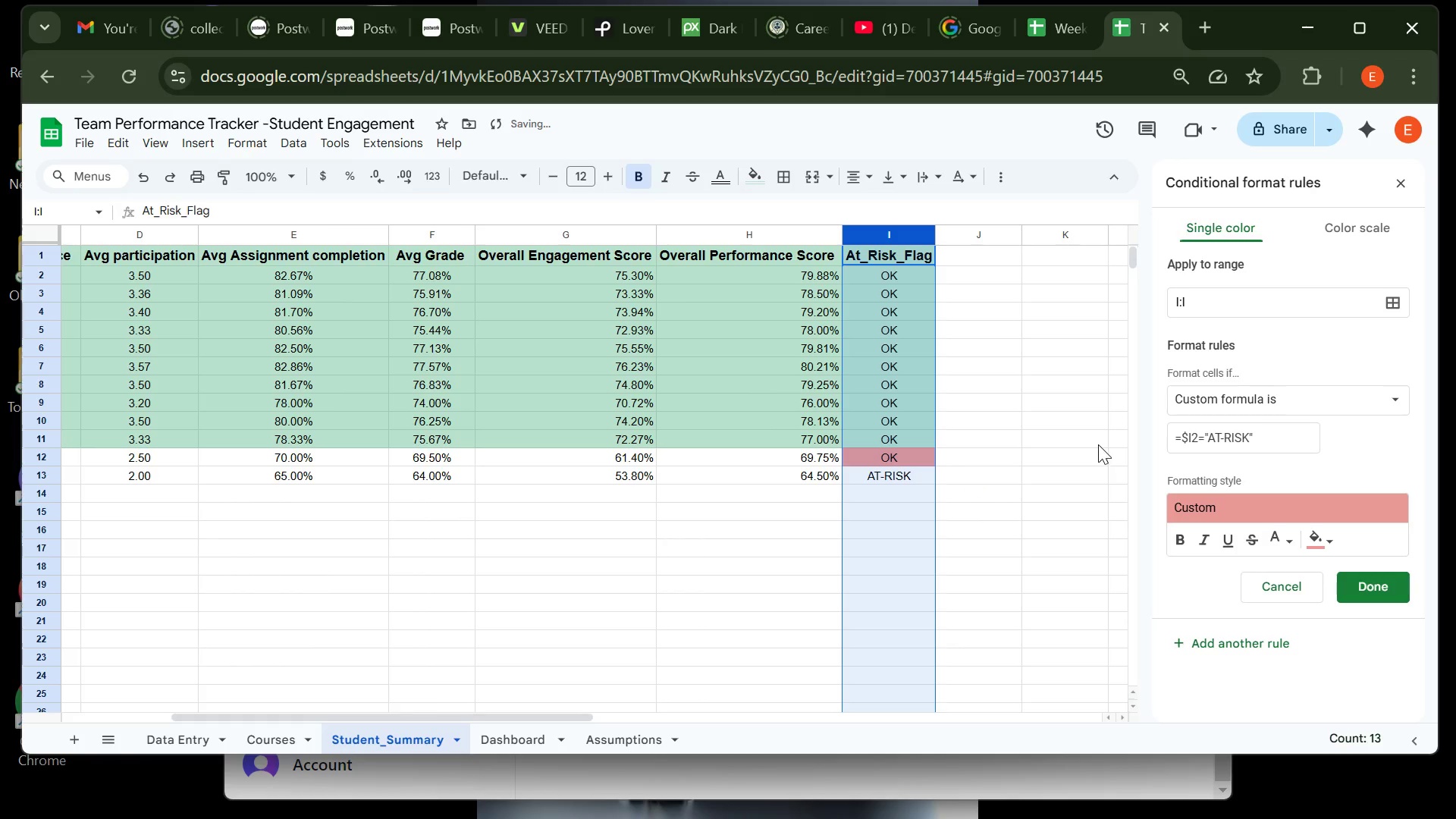 
left_click([1367, 582])
 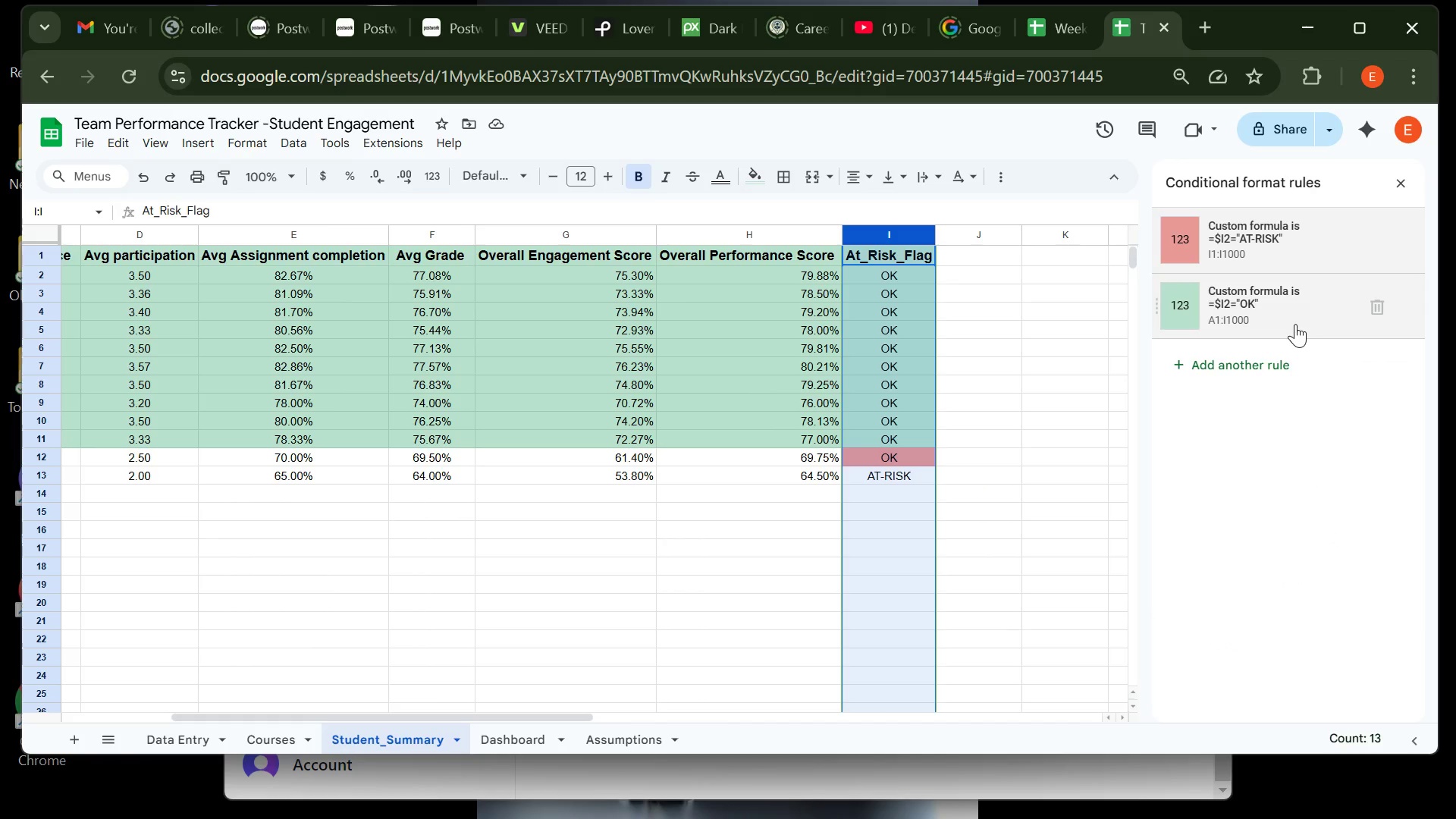 
left_click([1295, 324])
 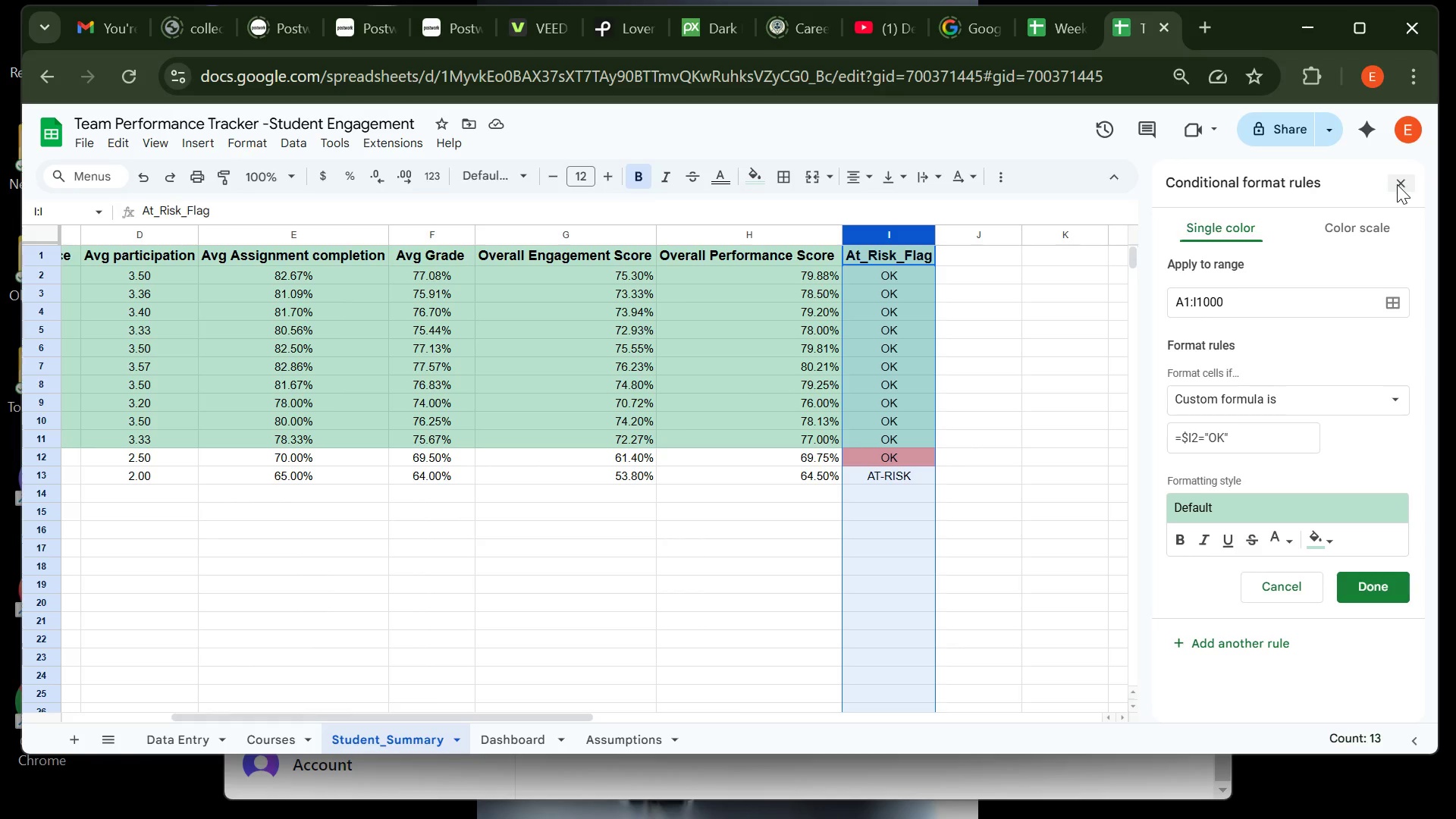 
left_click([1398, 183])
 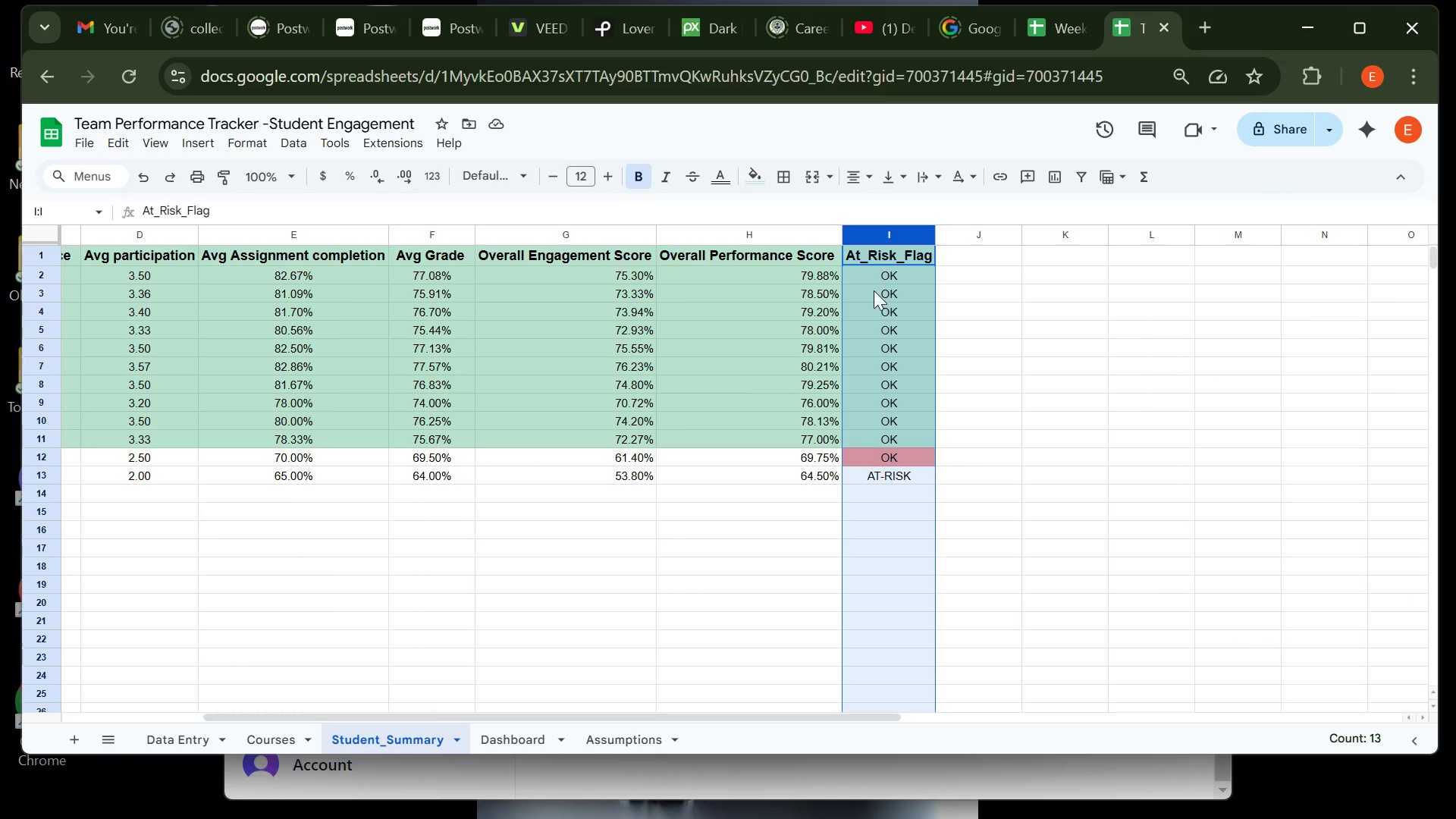 
left_click([866, 287])
 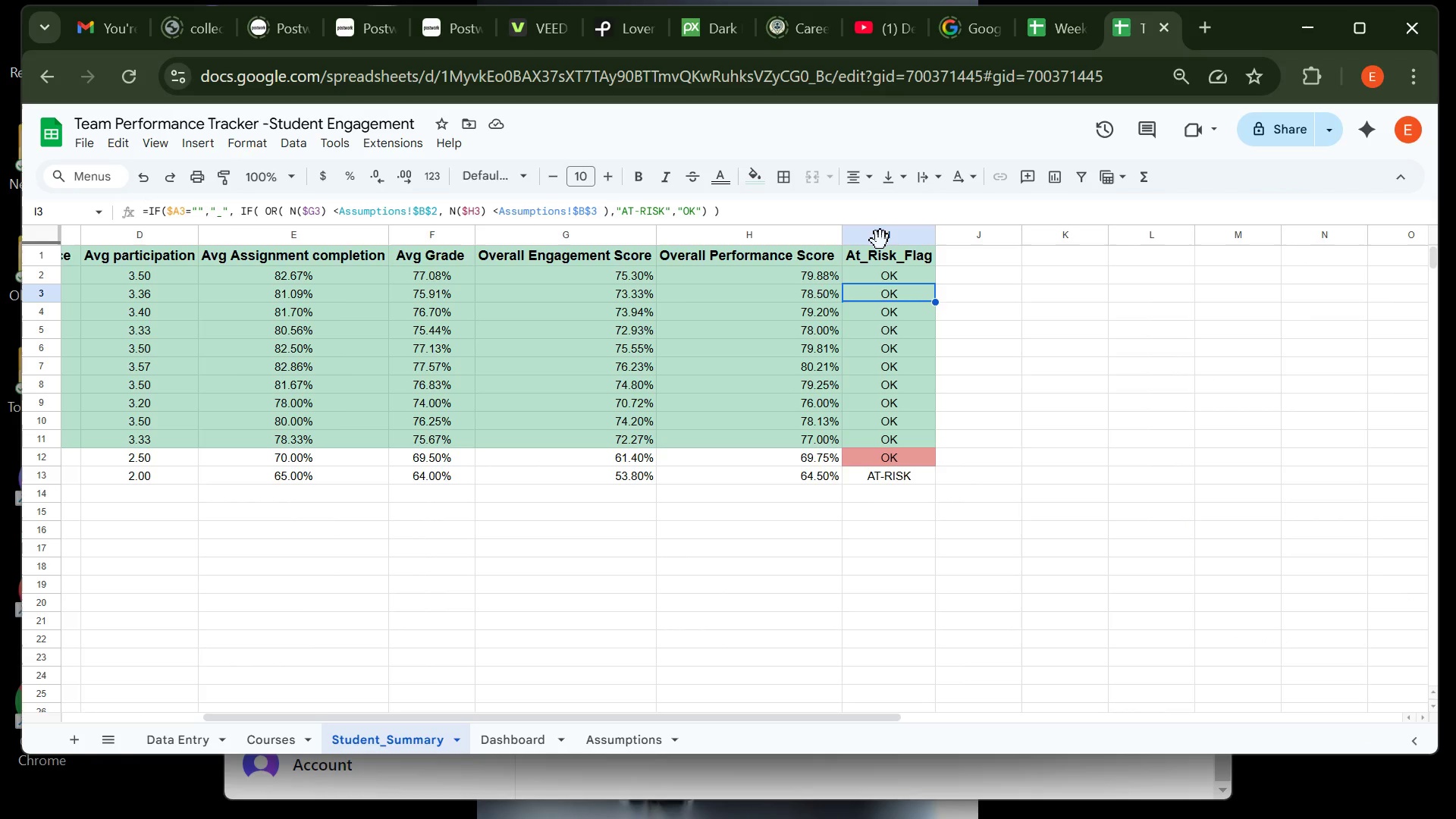 
left_click([880, 240])
 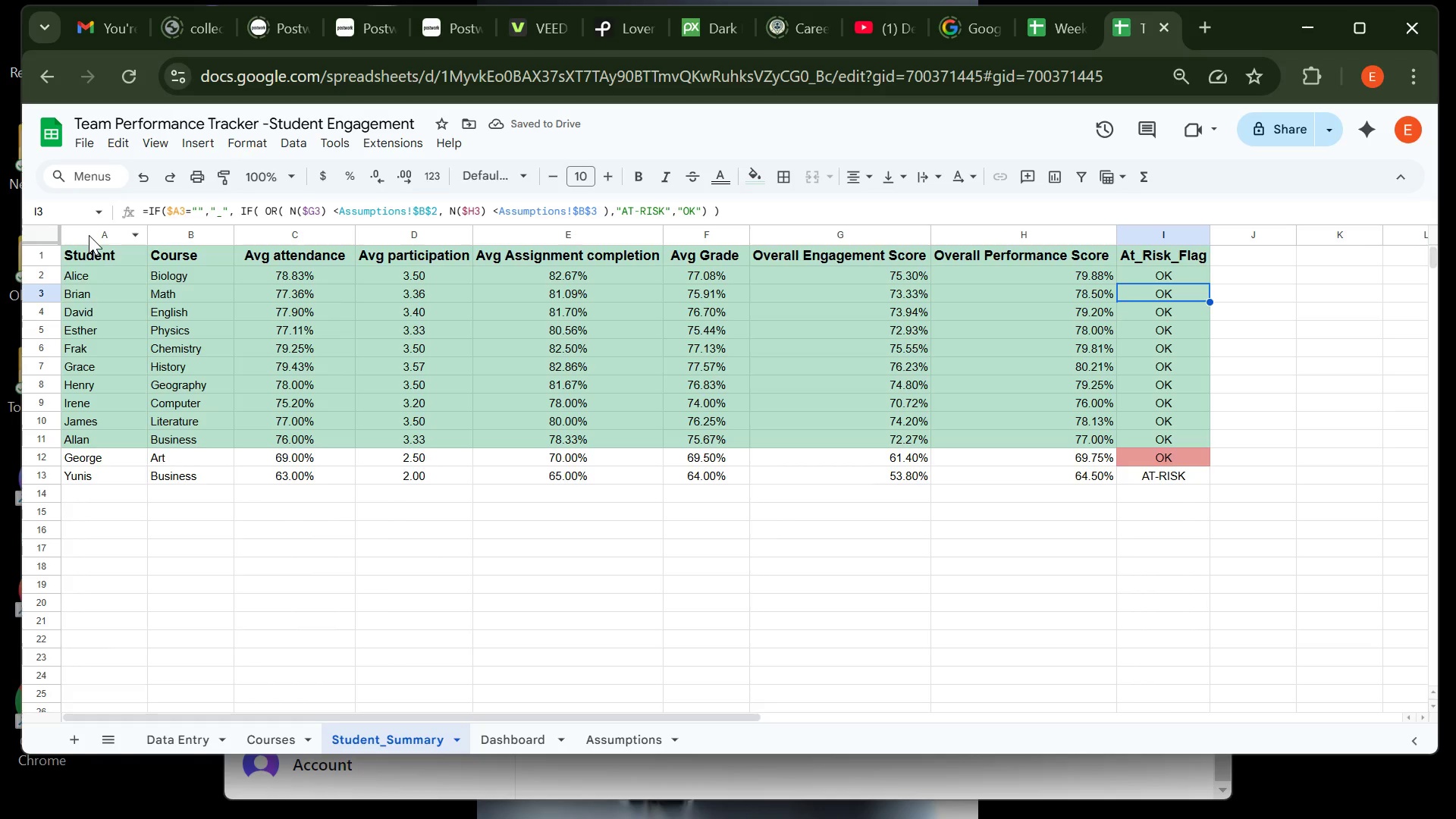 
wait(5.92)
 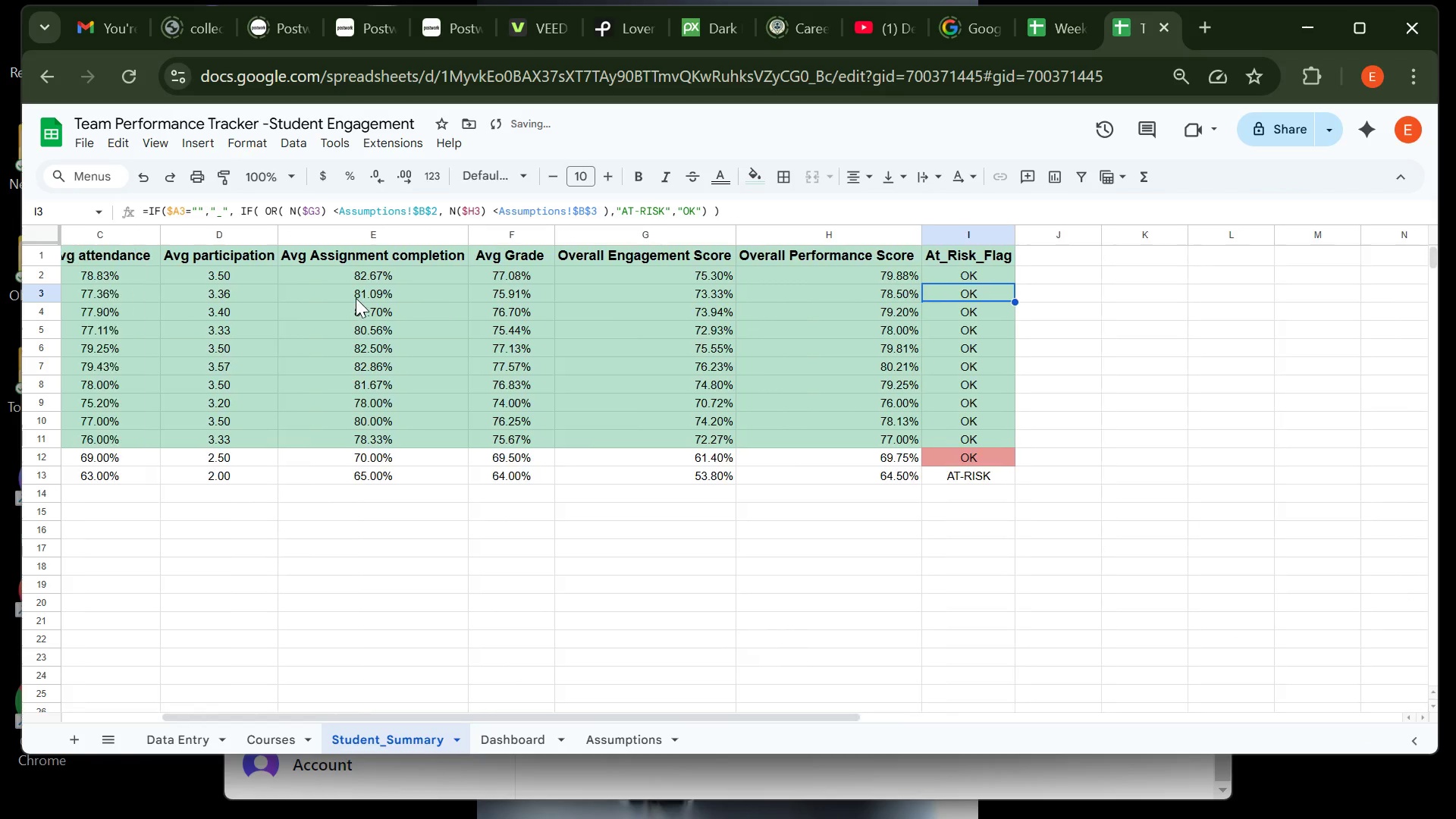 
left_click([89, 235])
 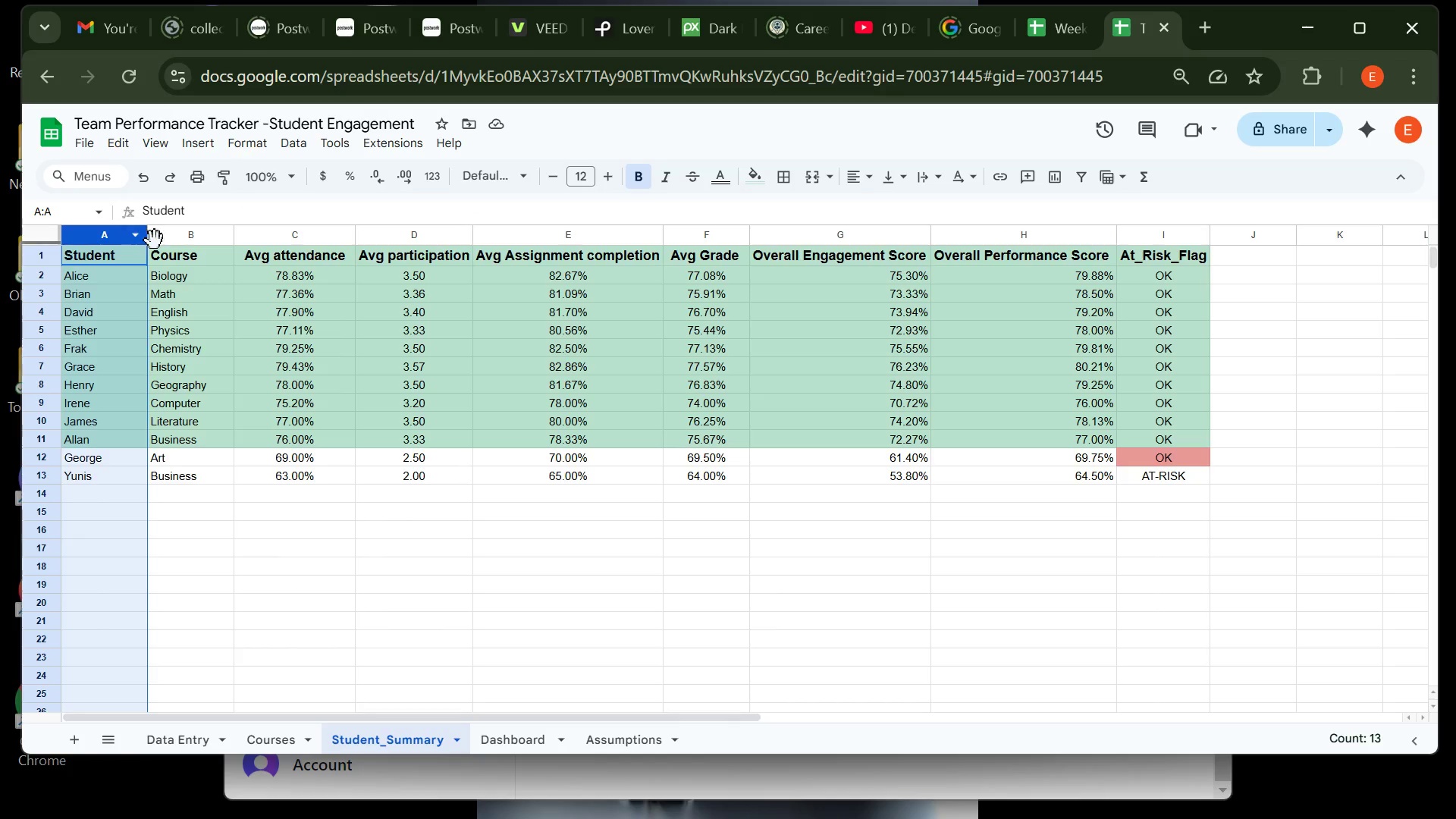 
hold_key(key=ControlLeft, duration=1.51)
left_click([169, 237])
 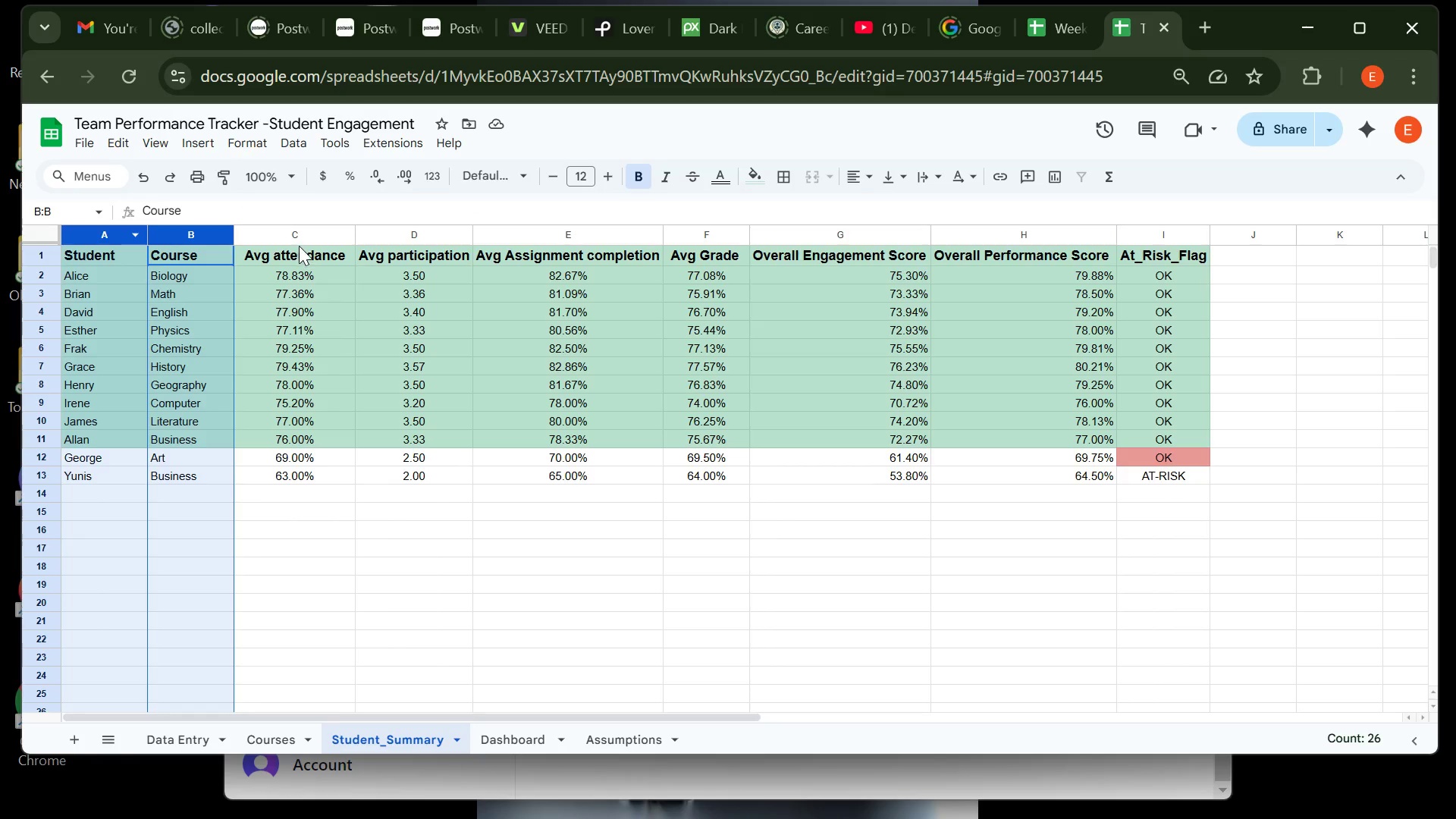 
hold_key(key=ControlLeft, duration=1.51)
left_click([299, 239])
 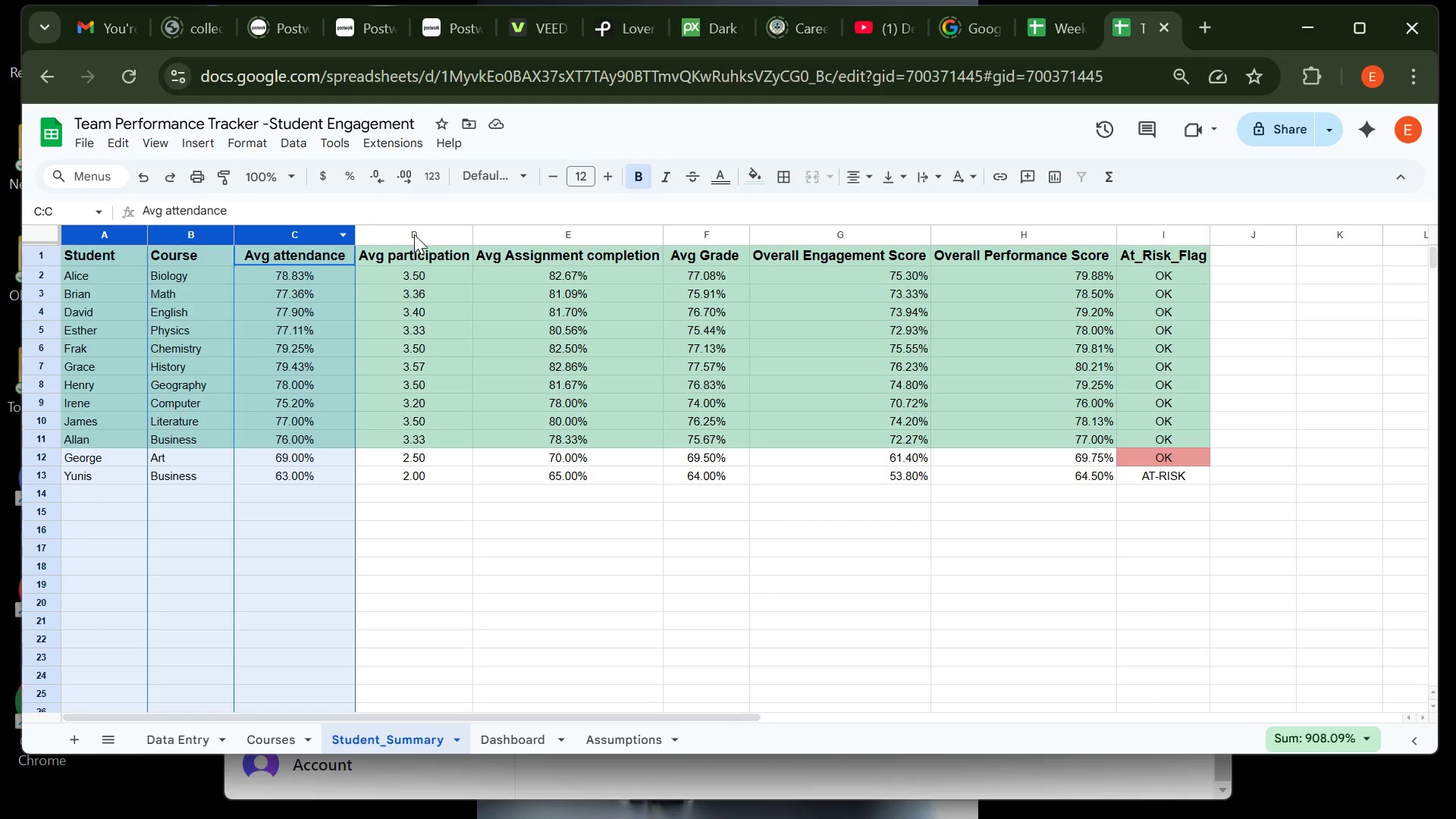 
hold_key(key=ControlLeft, duration=1.5)
left_click([414, 234])
 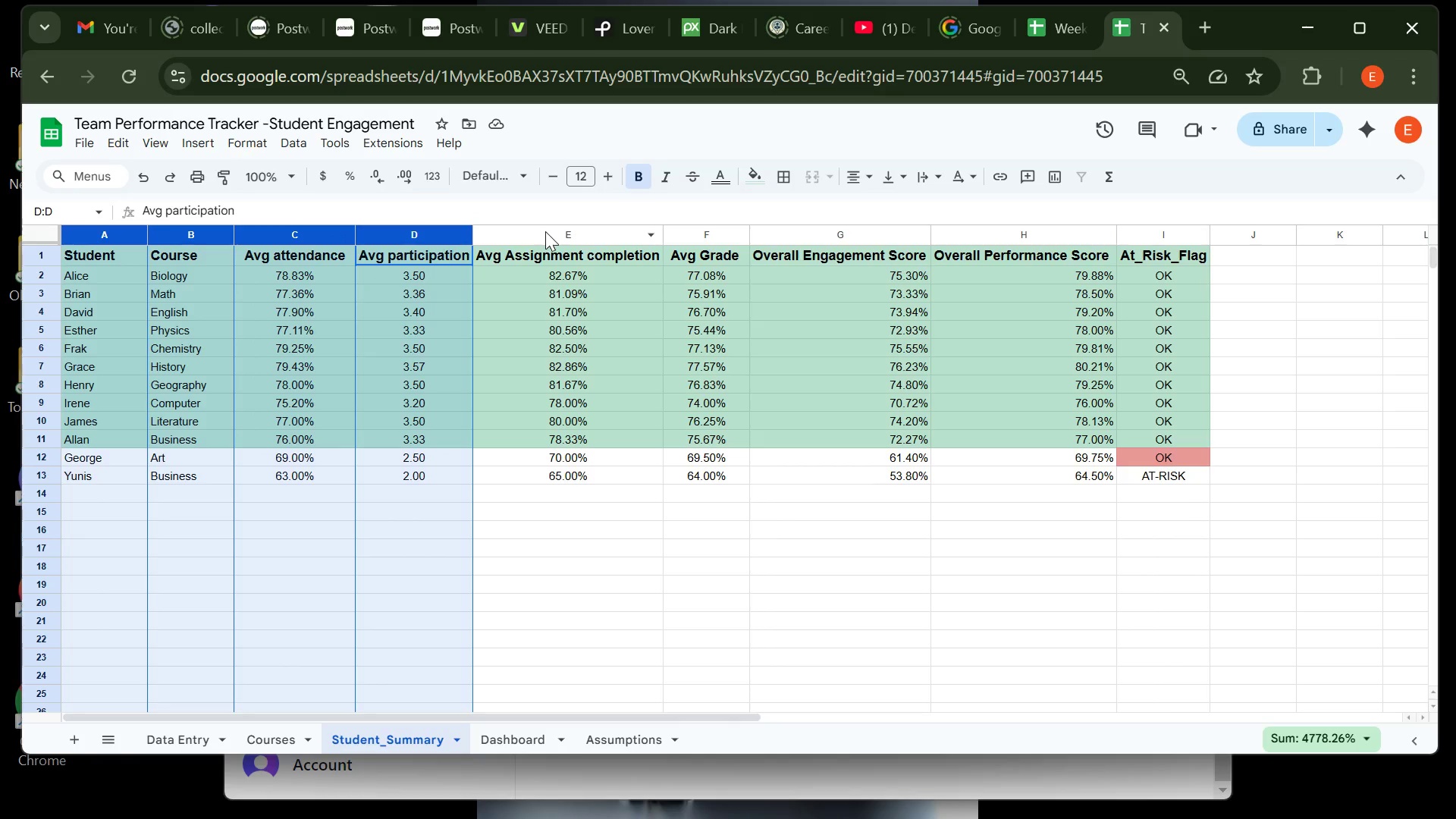 
left_click([545, 231])
 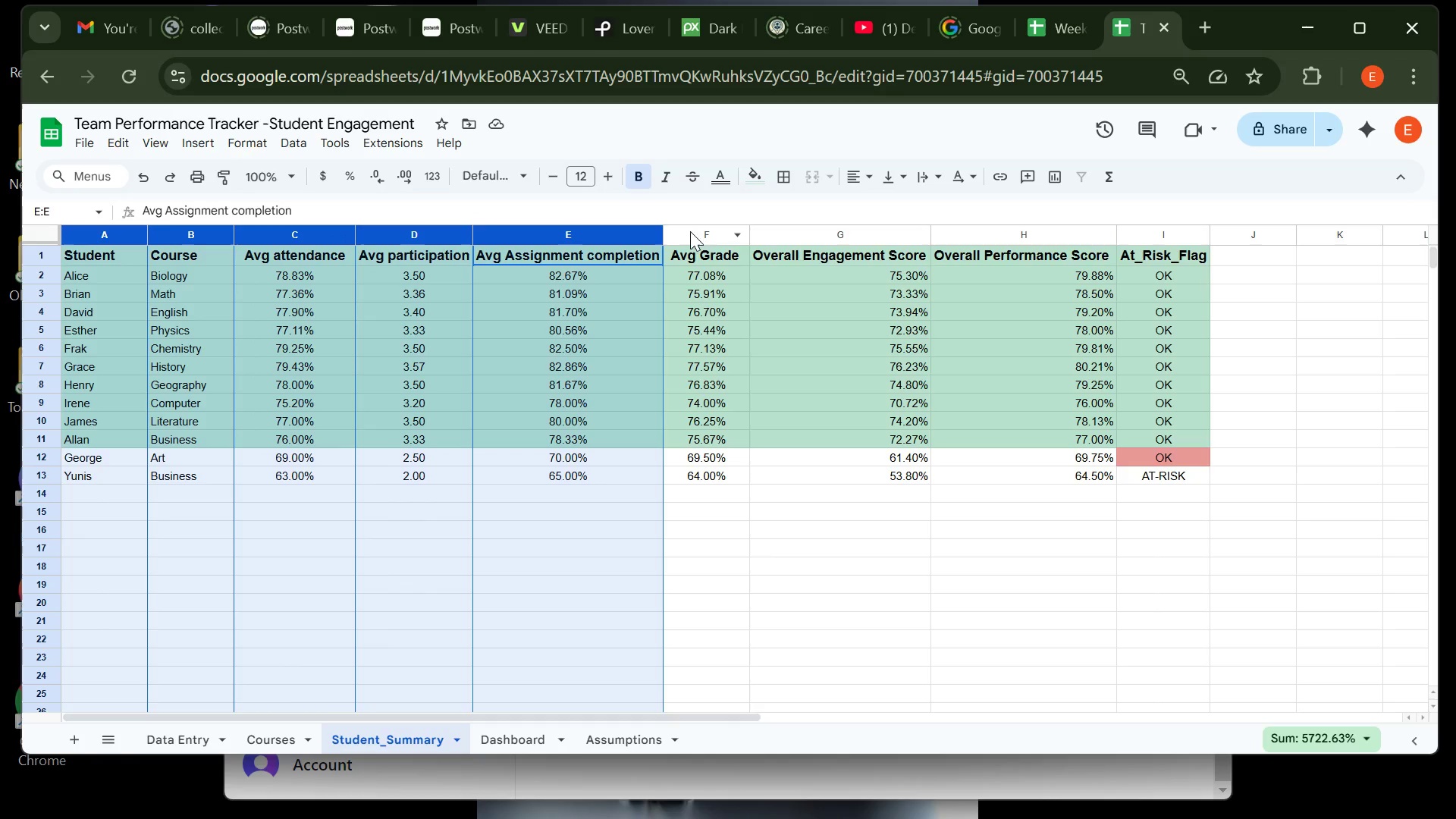 
hold_key(key=ControlLeft, duration=1.51)
left_click([716, 230])
 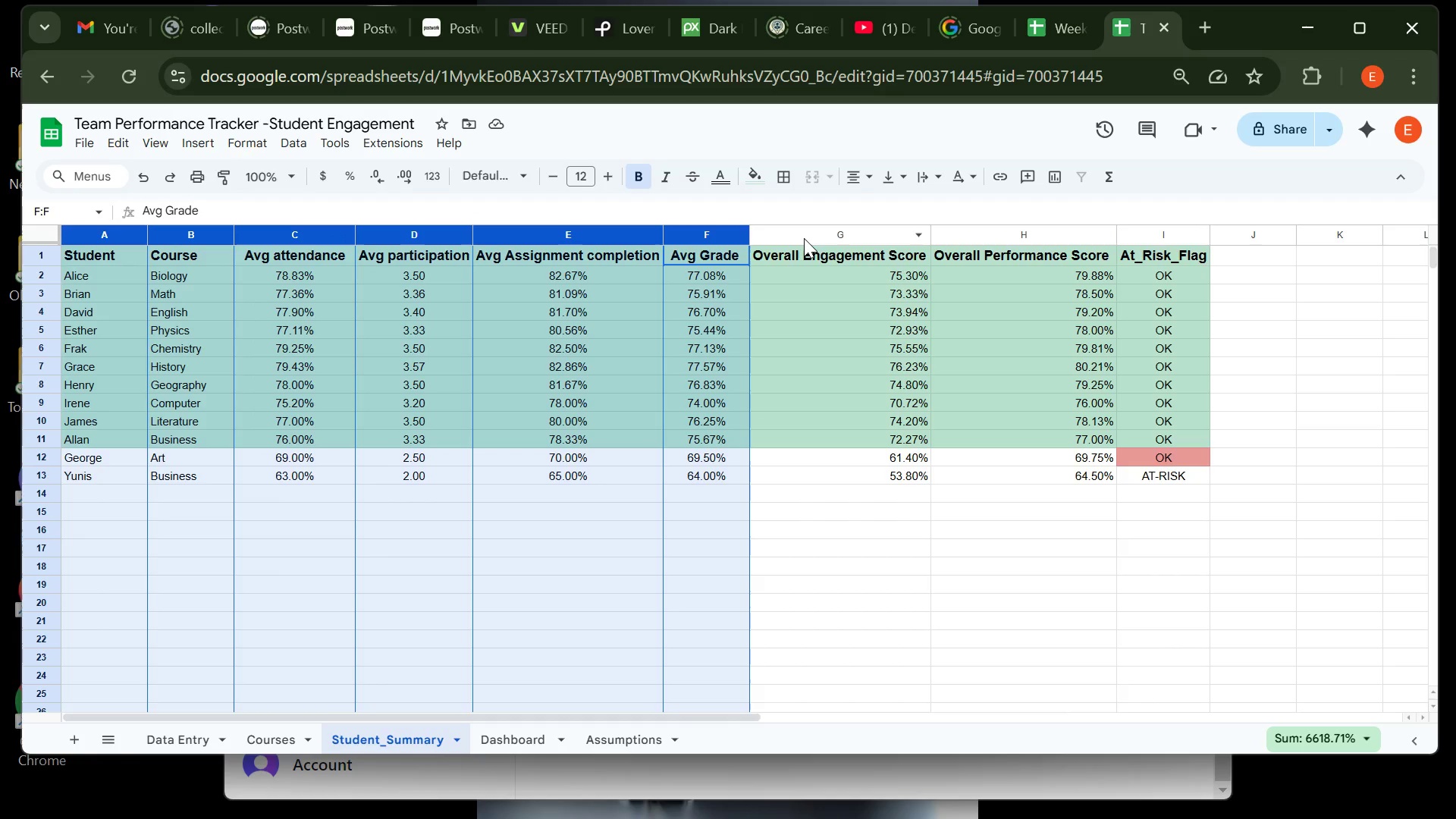 
hold_key(key=ControlLeft, duration=1.51)
left_click([804, 238])
 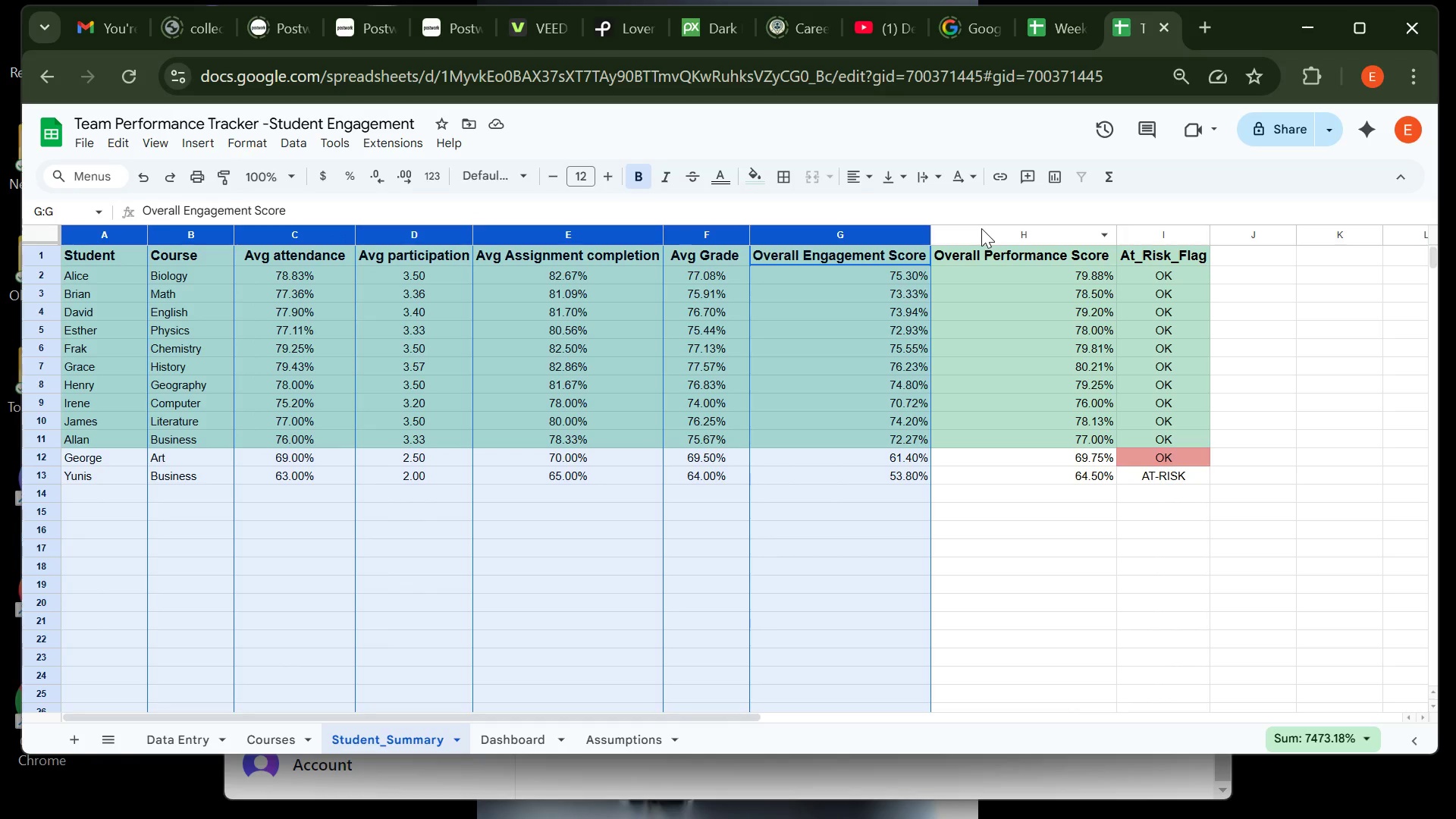 
left_click([981, 228])
 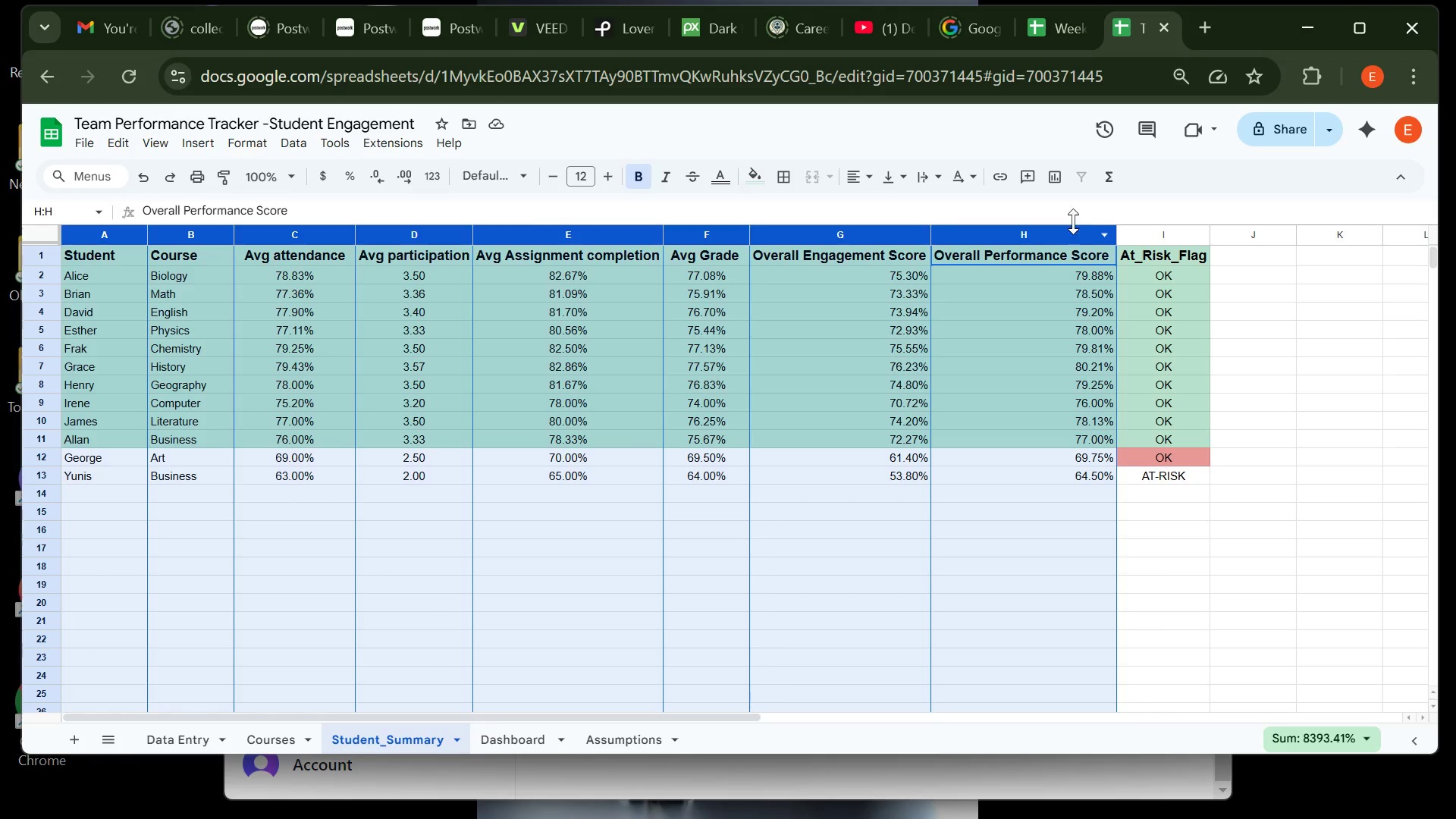 
hold_key(key=ControlLeft, duration=1.51)
left_click([1147, 229])
 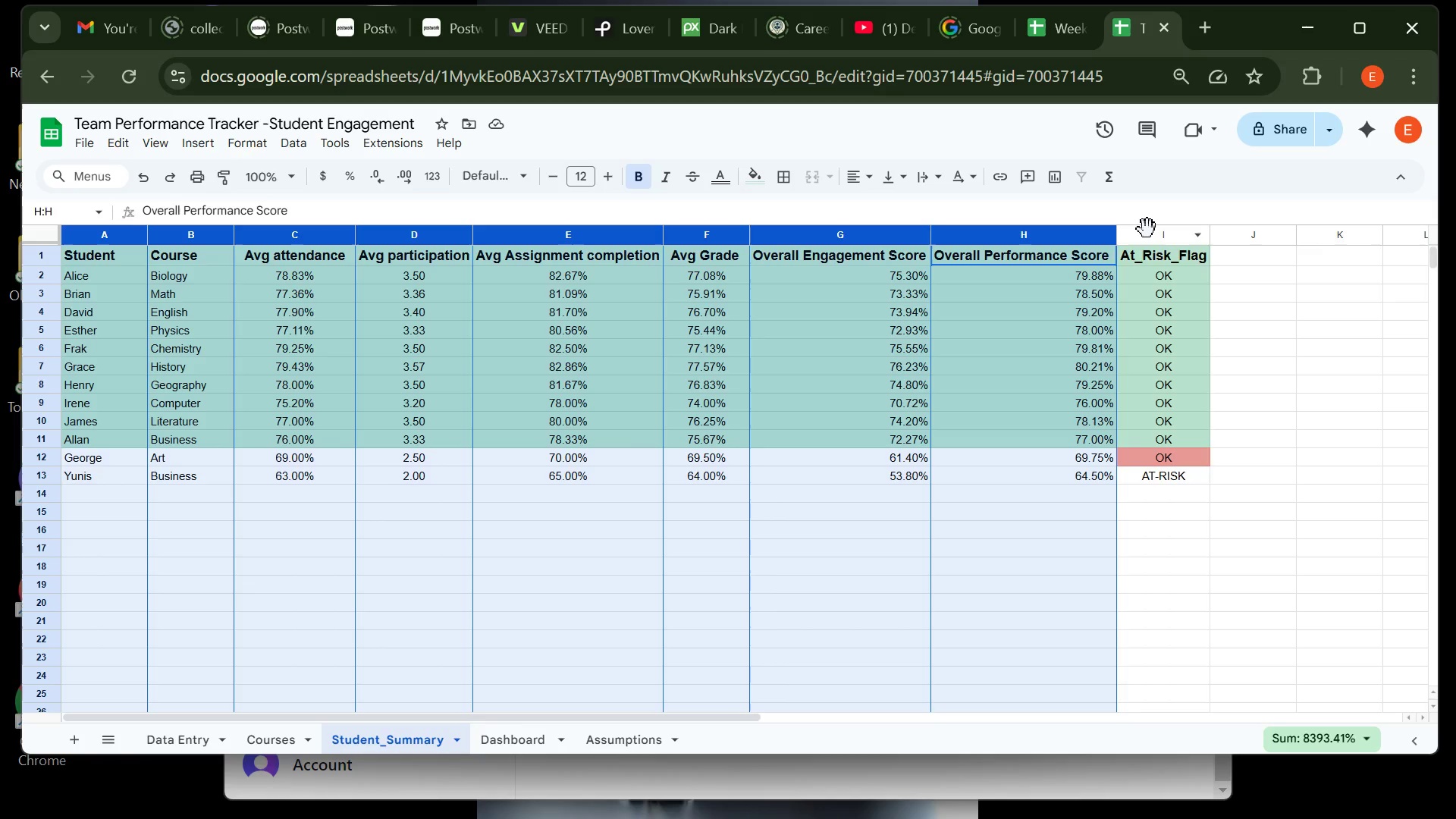 
hold_key(key=ControlLeft, duration=1.02)
 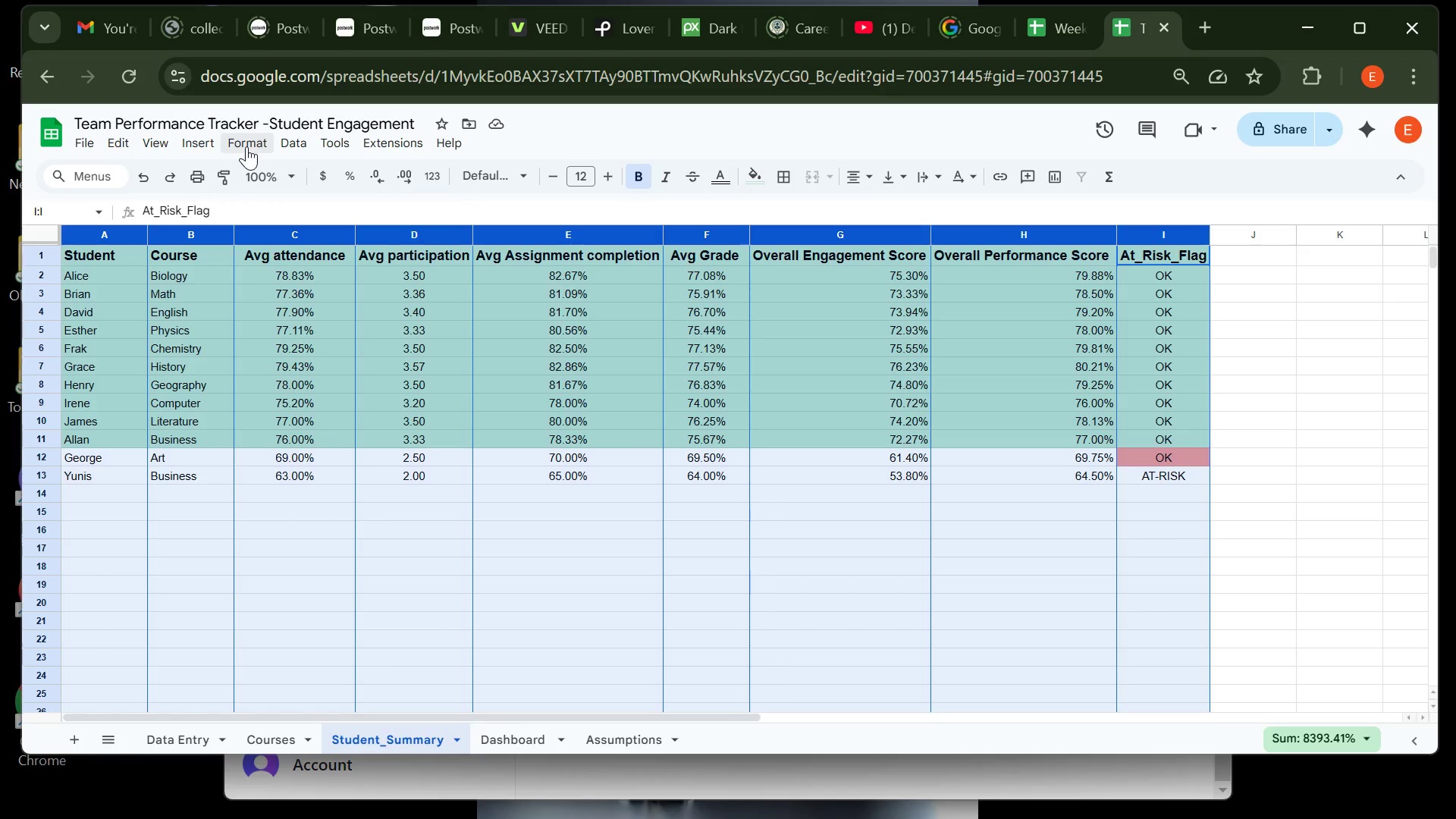 
left_click([246, 146])
 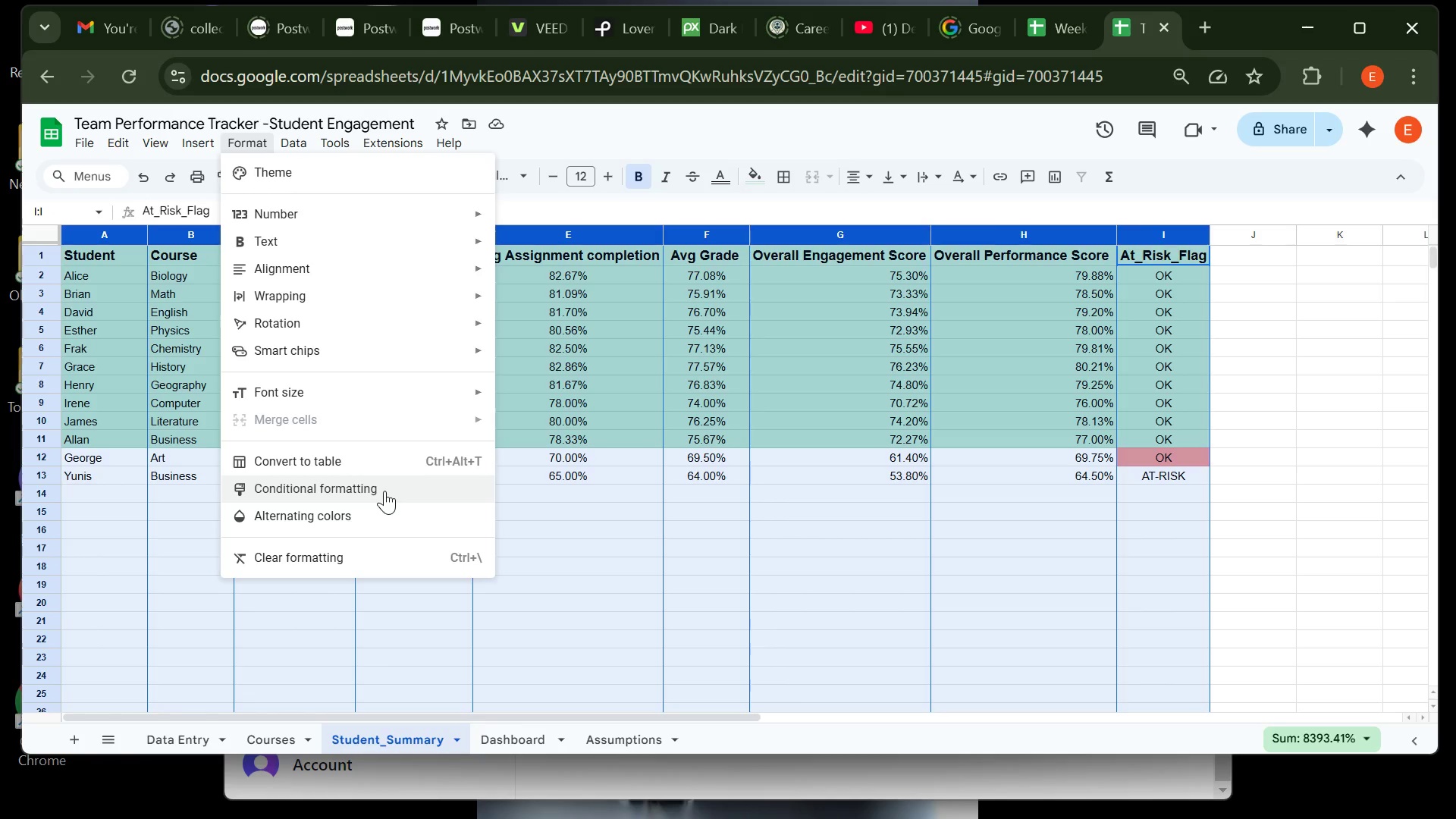 
left_click([384, 491])
 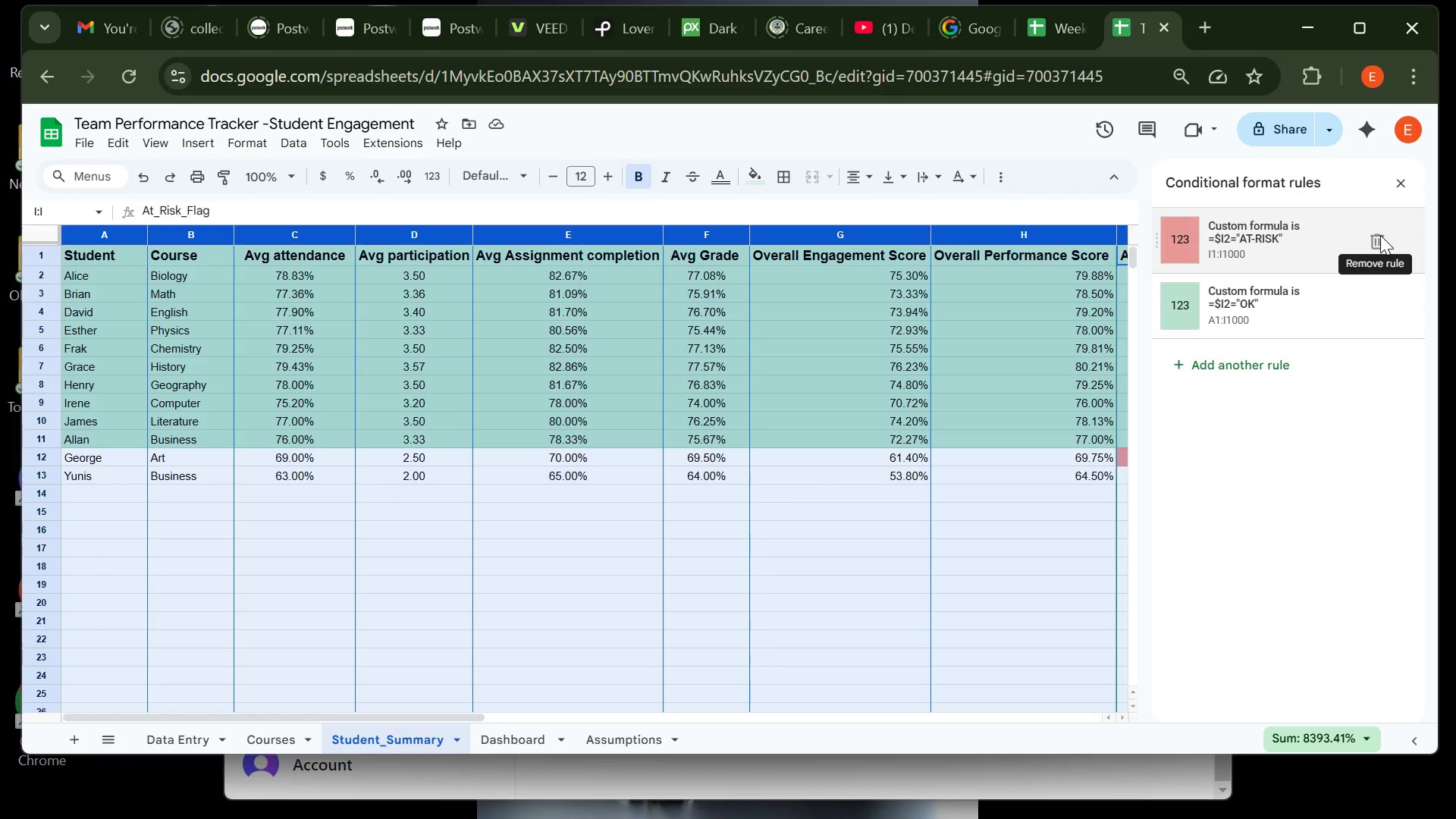 
left_click([1379, 240])
 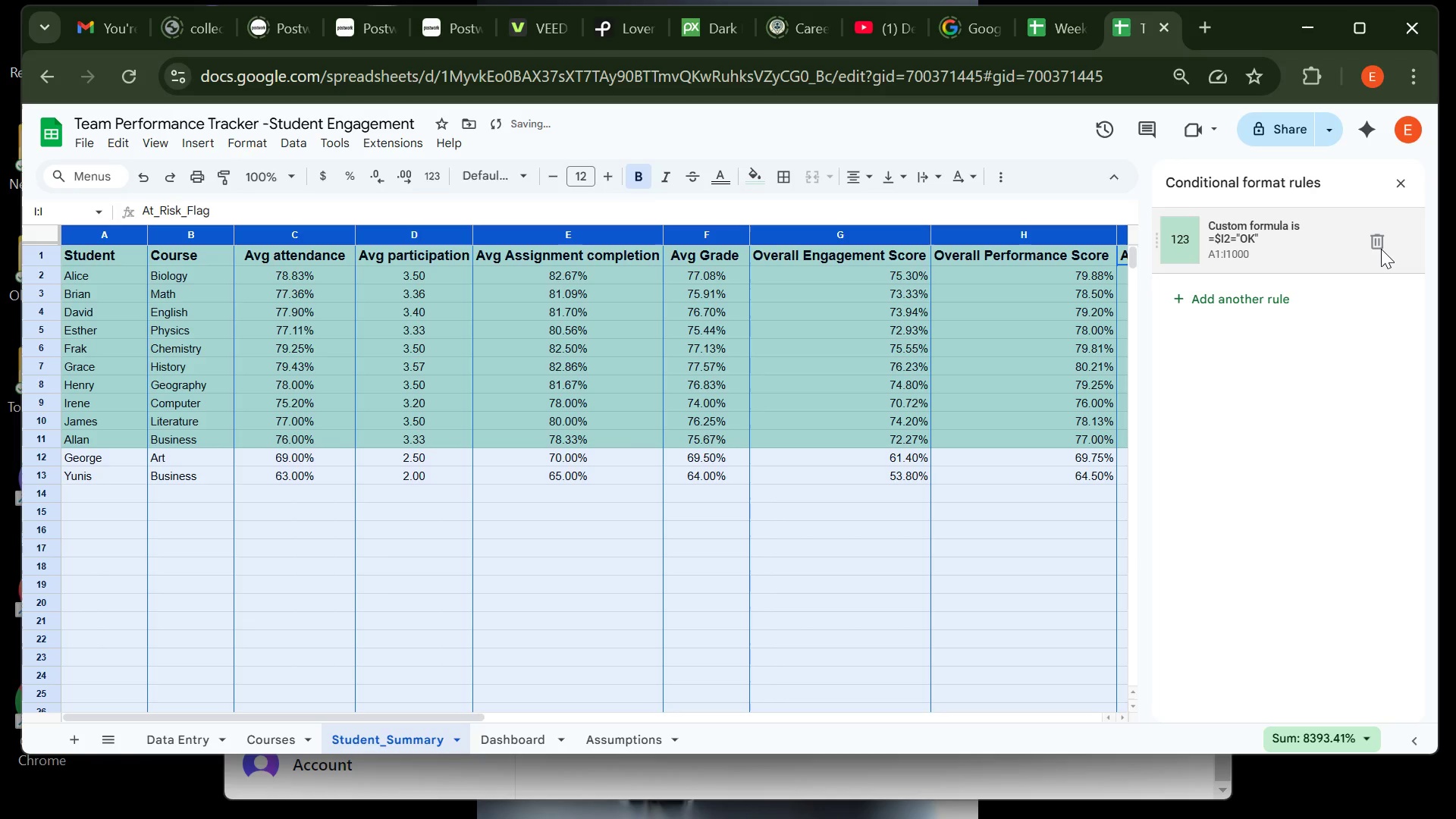 
left_click([1381, 249])
 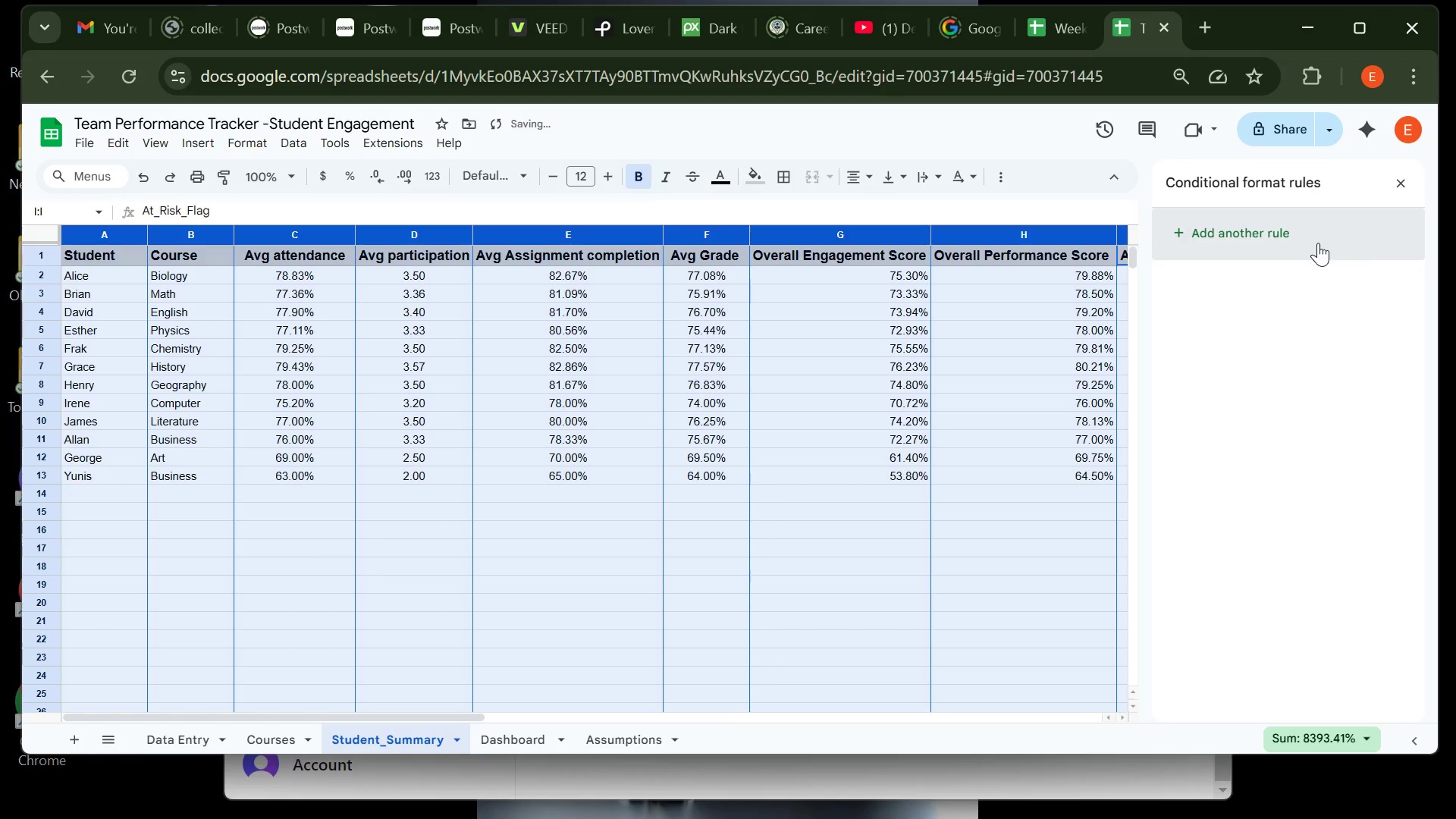 
left_click([1318, 243])
 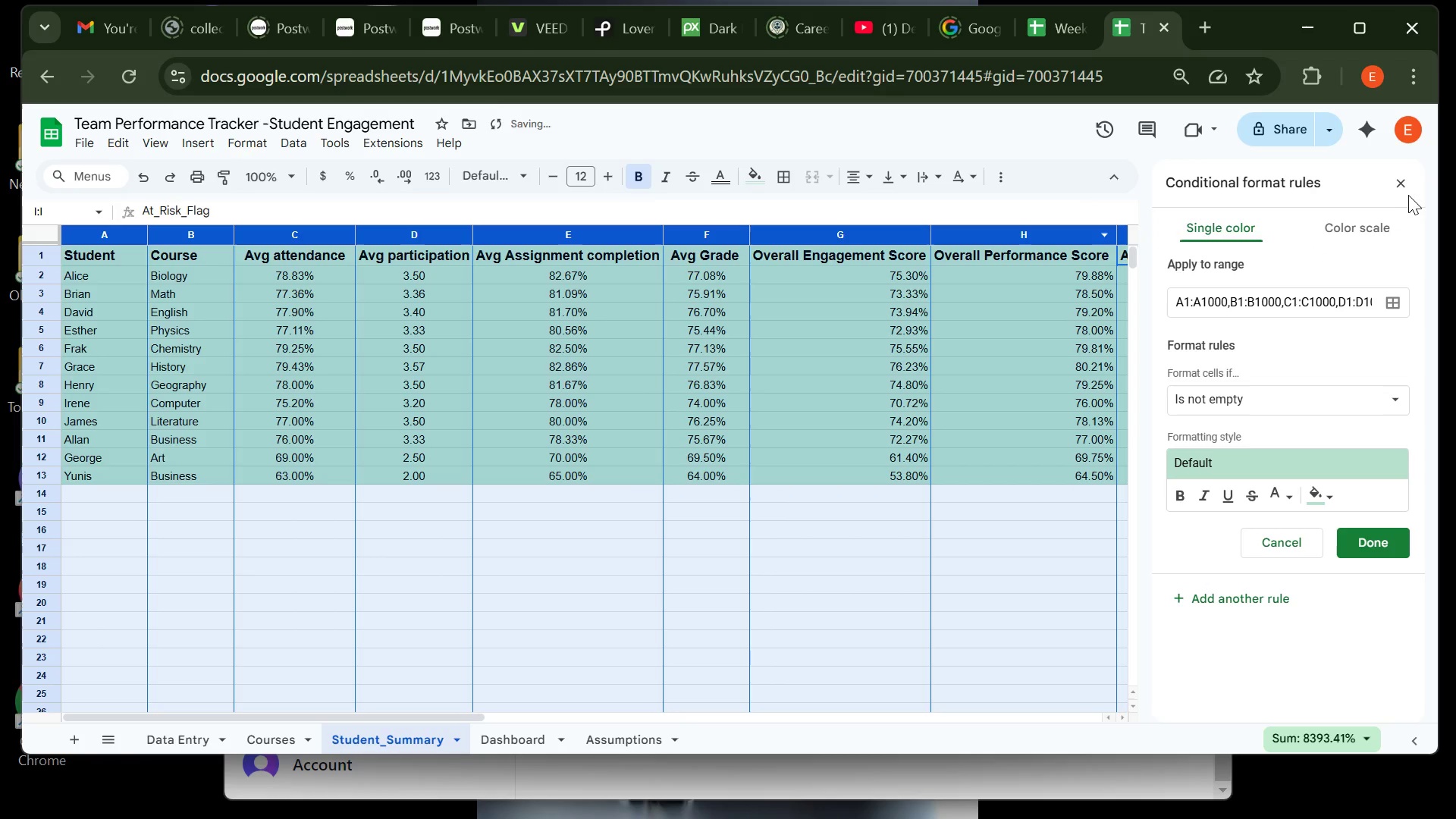 
left_click([1400, 180])
 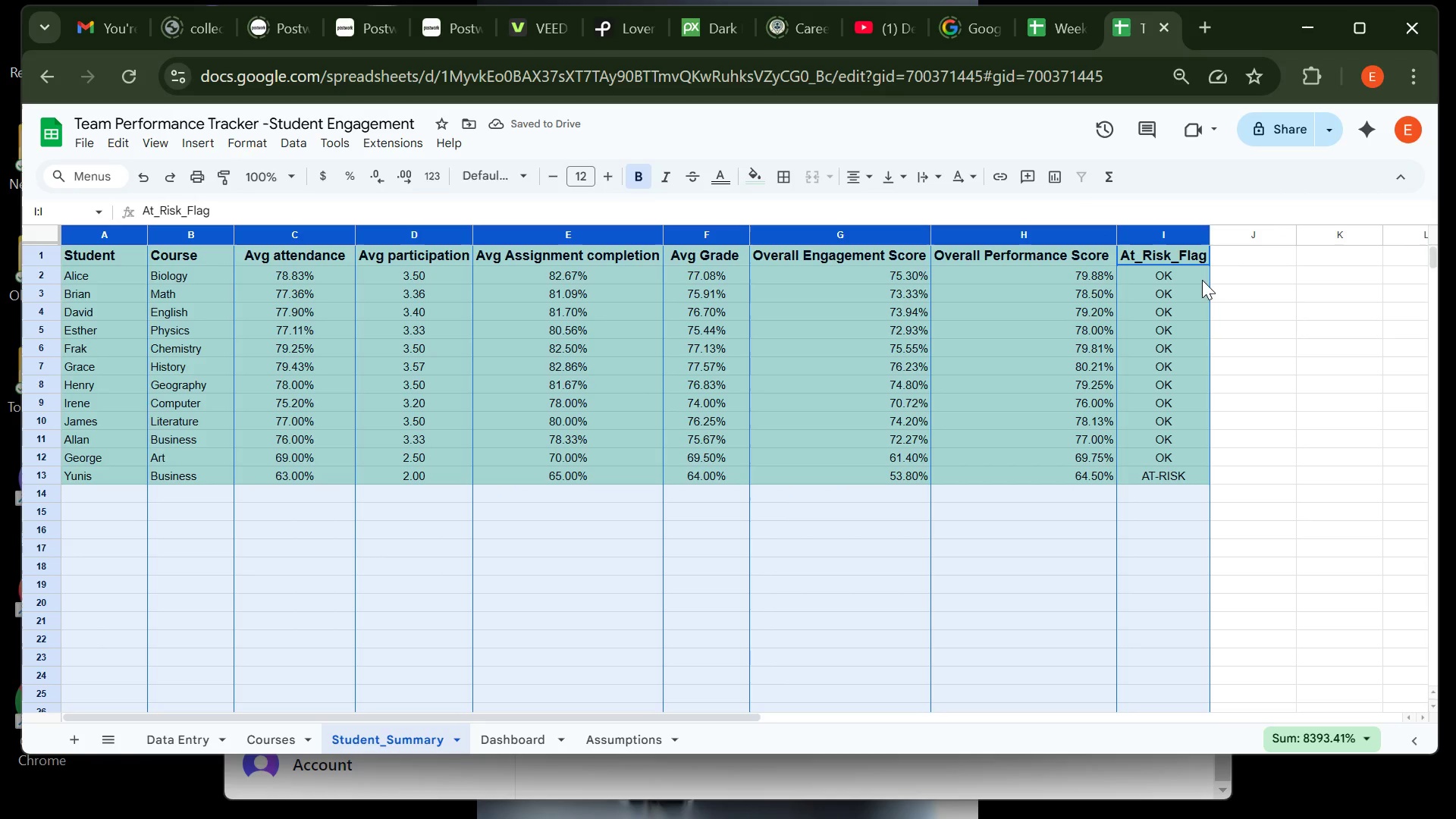 
left_click([1221, 278])
 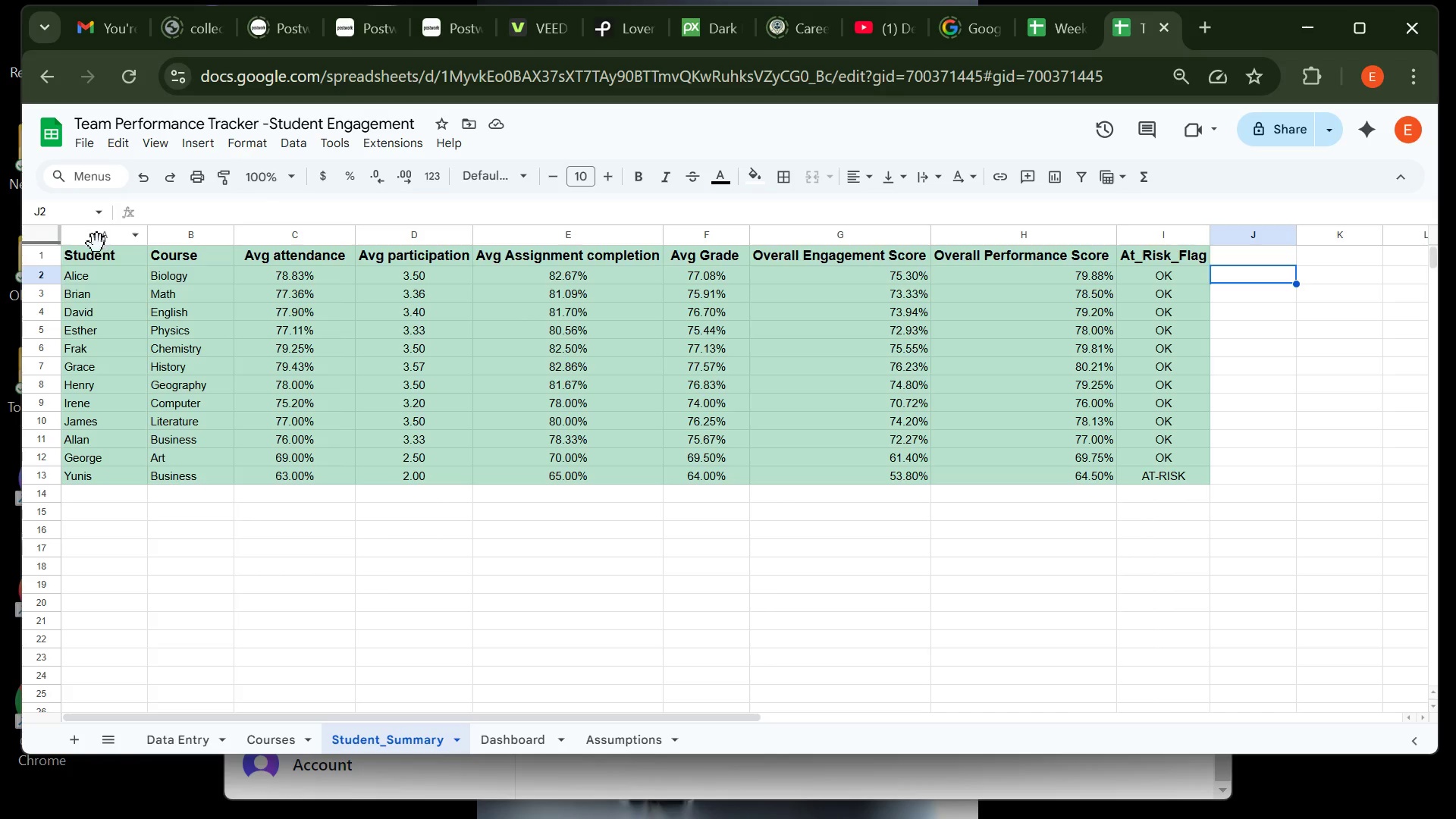 
left_click([97, 243])
 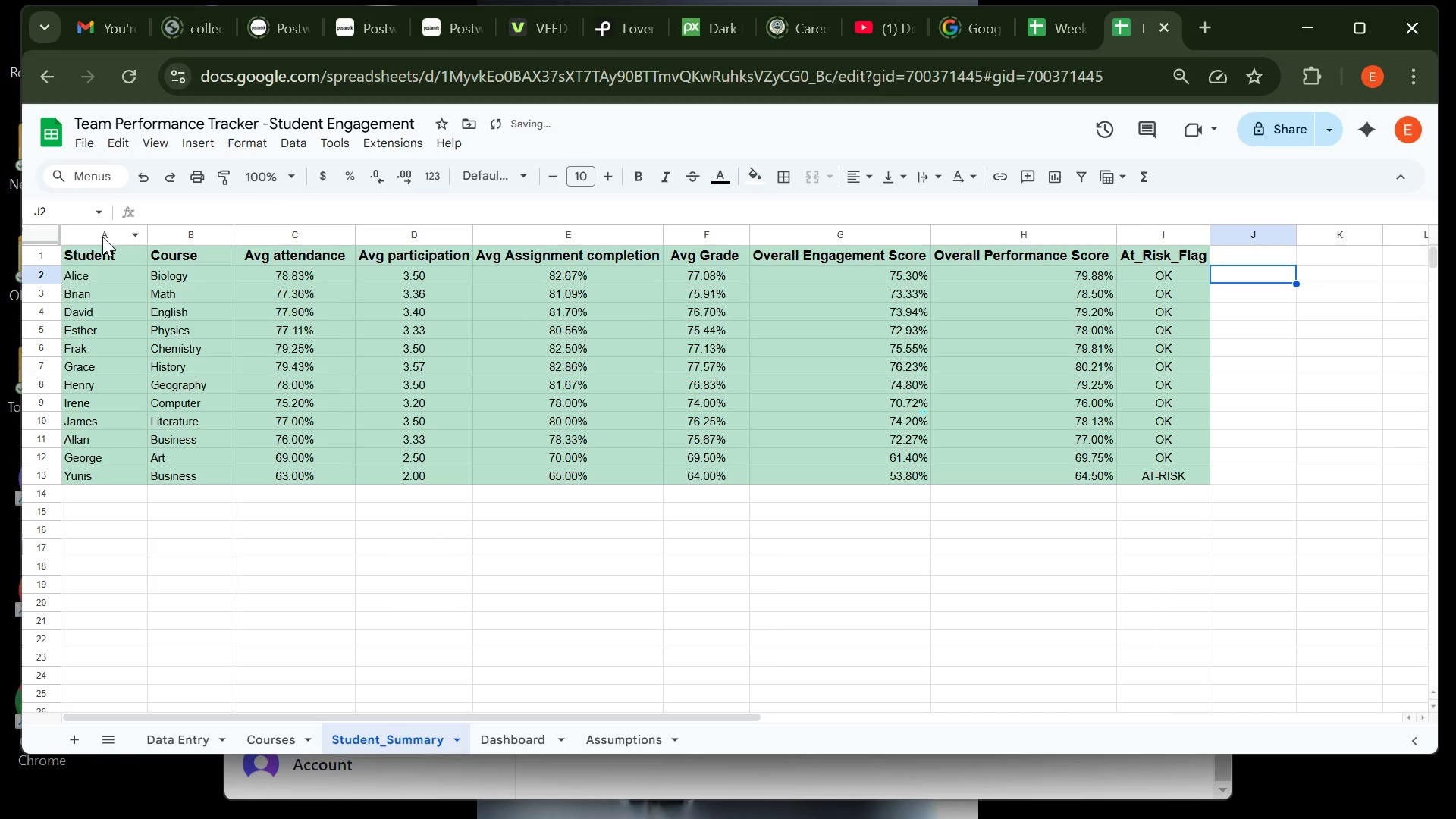 
left_click([102, 237])
 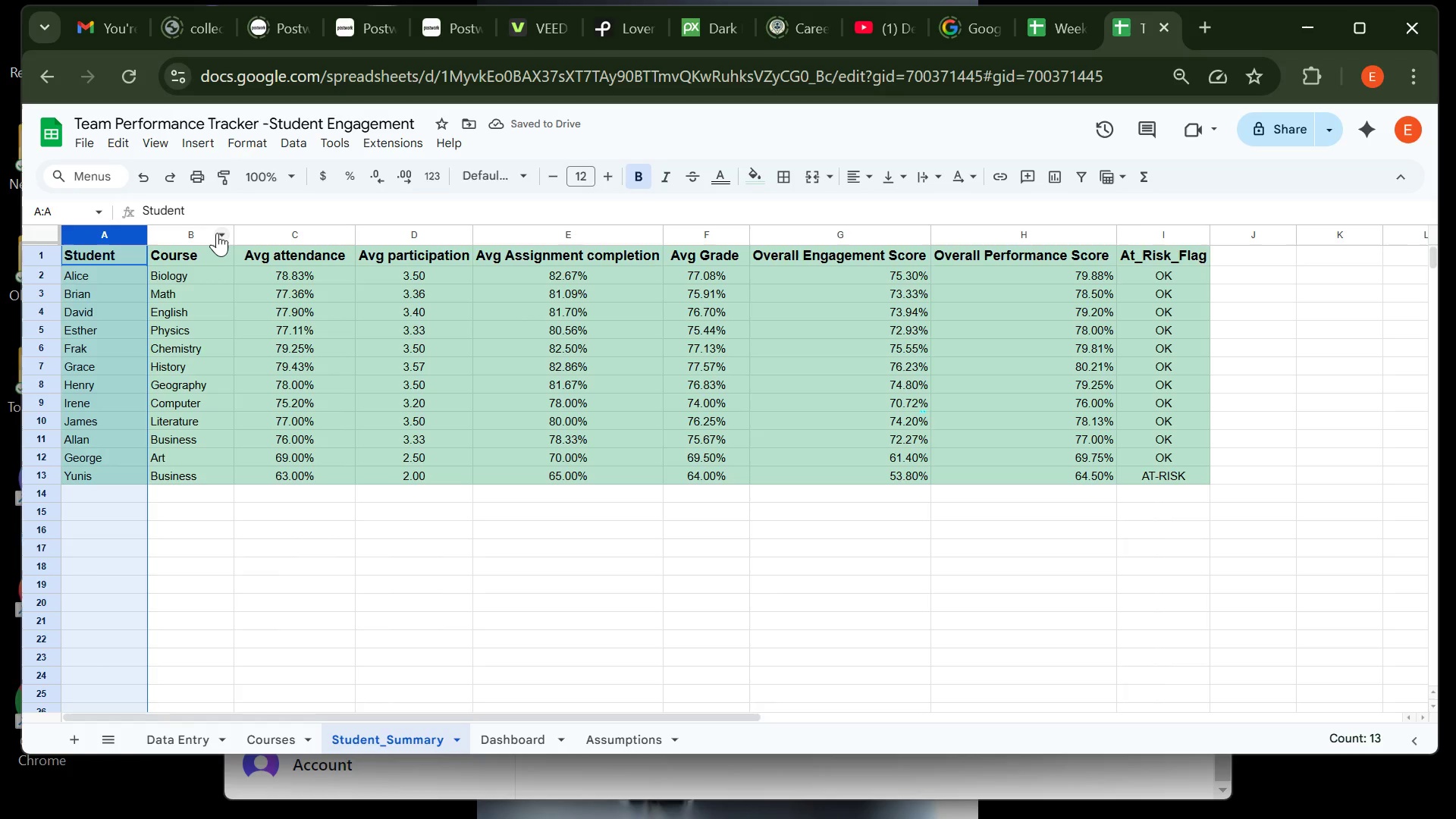 
hold_key(key=ControlLeft, duration=1.51)
left_click([206, 234])
 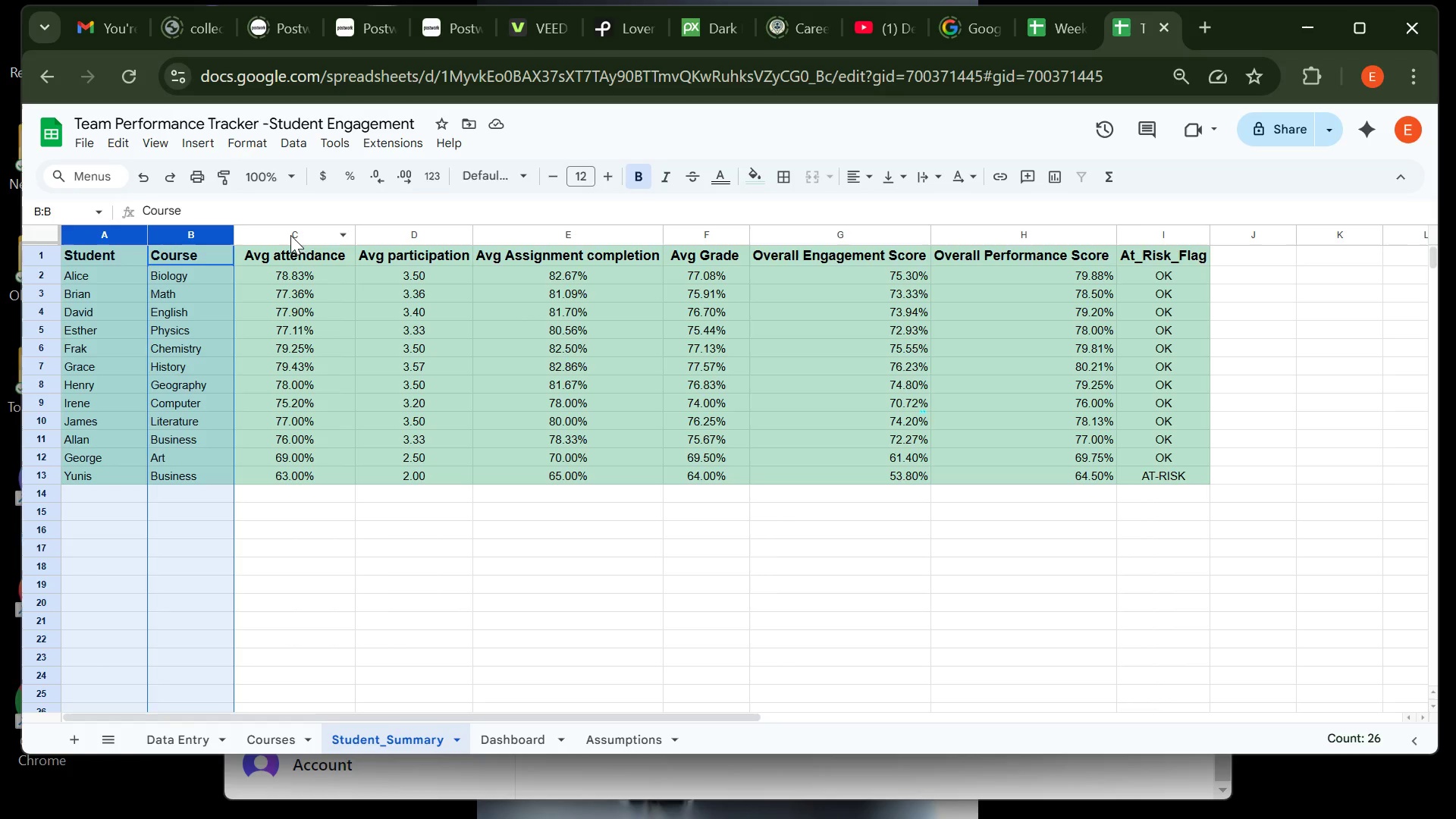 
hold_key(key=ControlLeft, duration=1.51)
left_click([290, 234])
 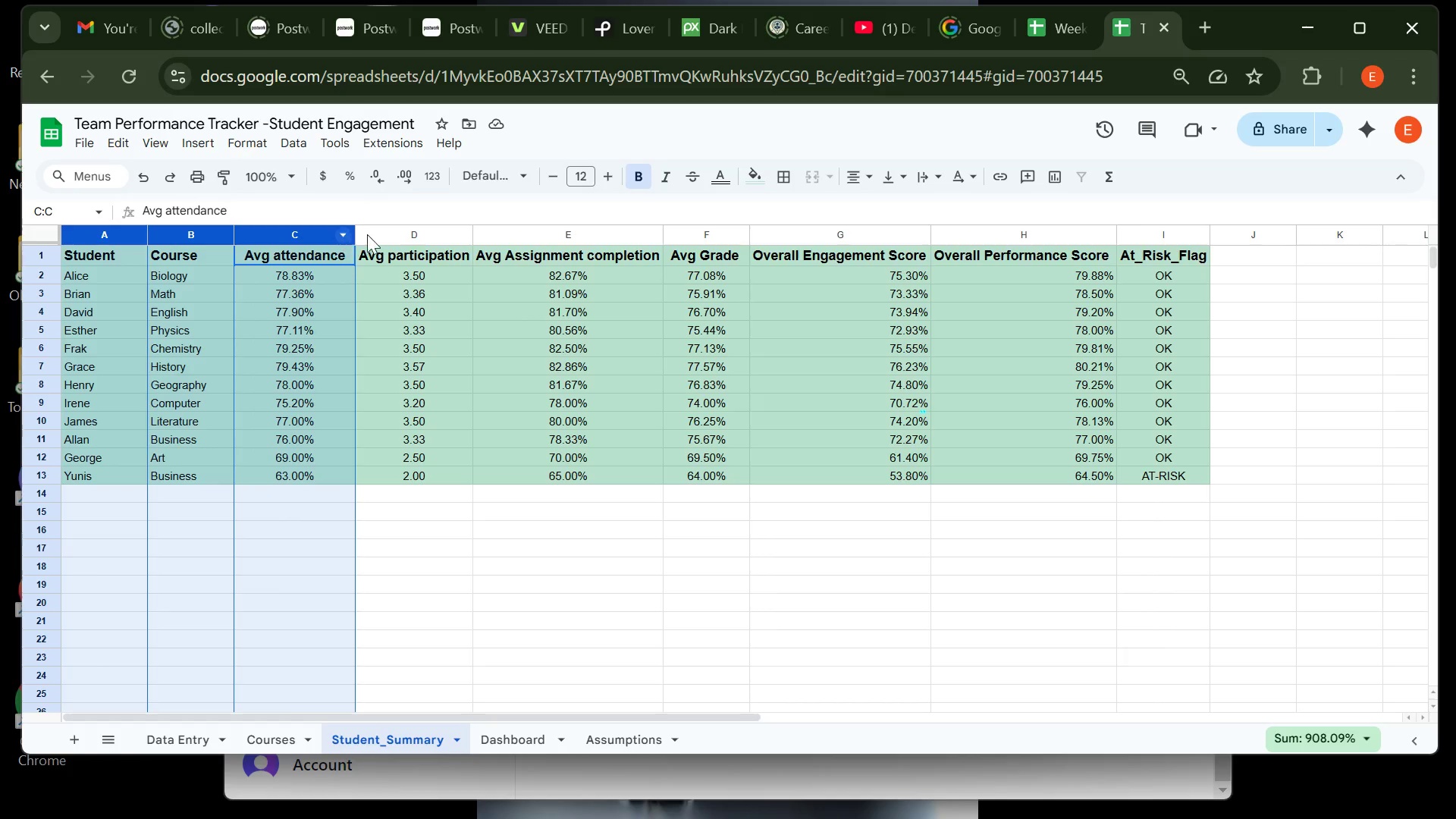 
hold_key(key=ControlLeft, duration=1.52)
left_click([405, 236])
 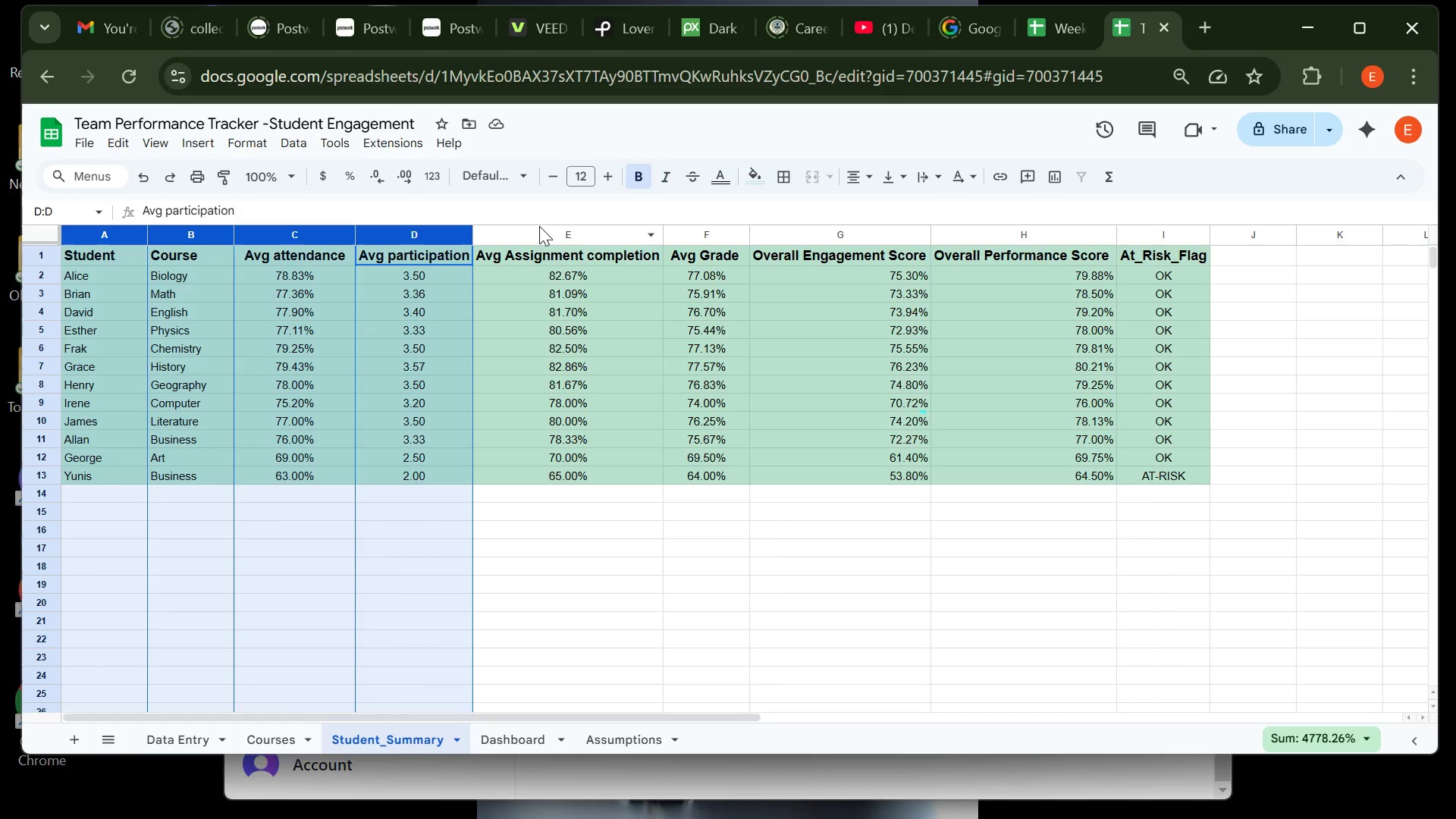 
hold_key(key=ControlLeft, duration=1.52)
left_click([539, 226])
 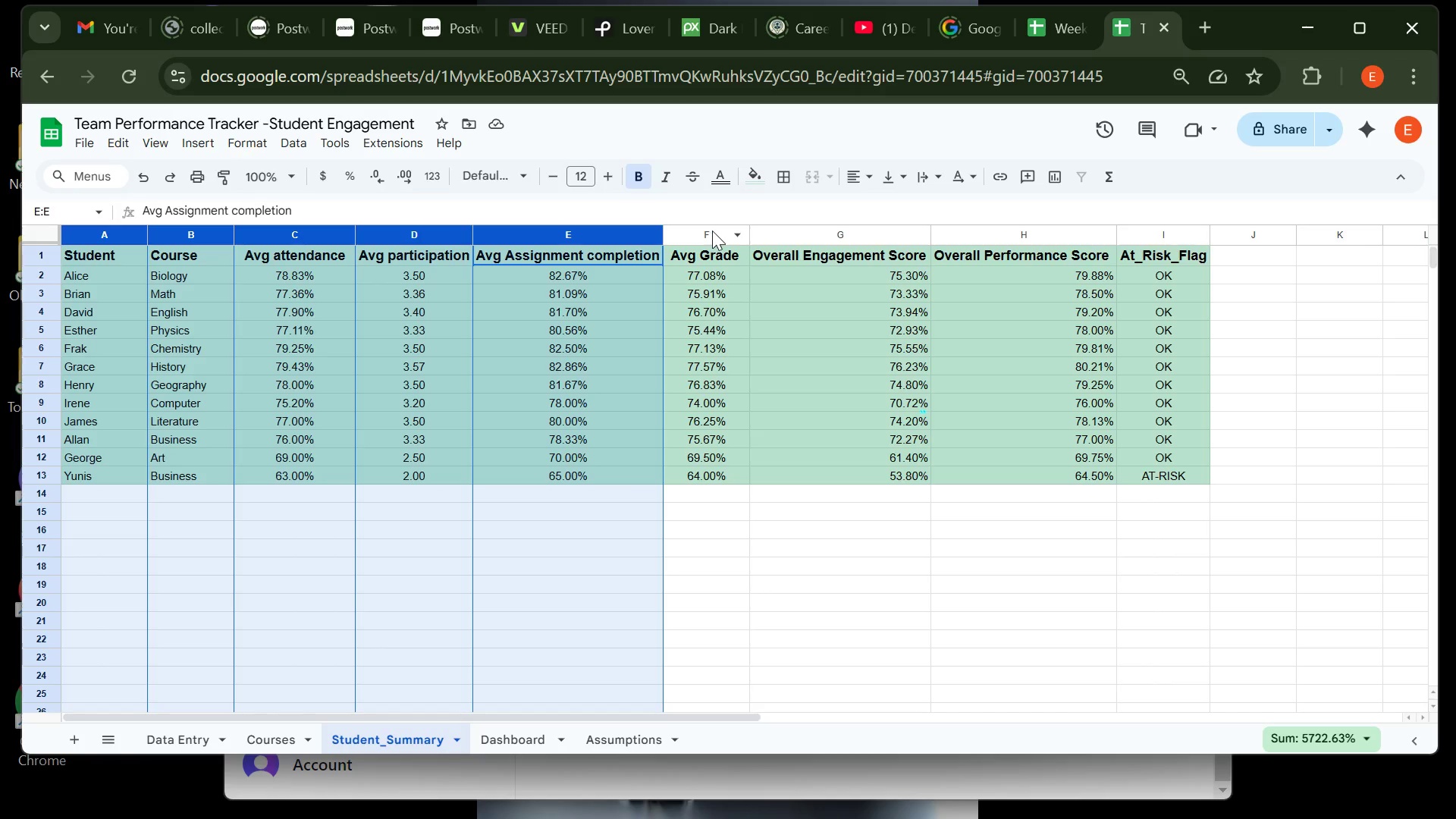 
left_click([712, 231])
 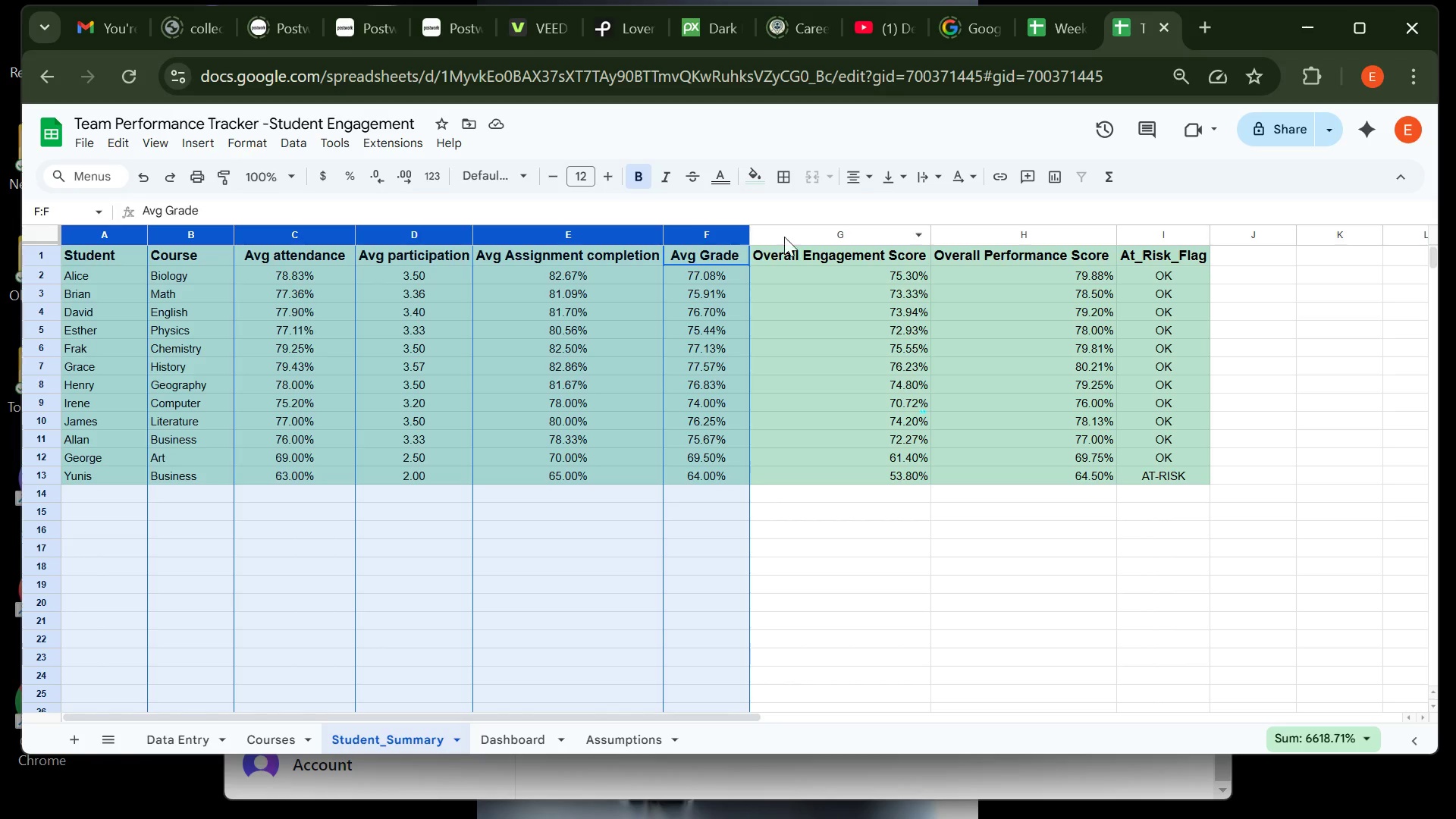 
hold_key(key=ControlLeft, duration=1.51)
left_click([811, 241])
 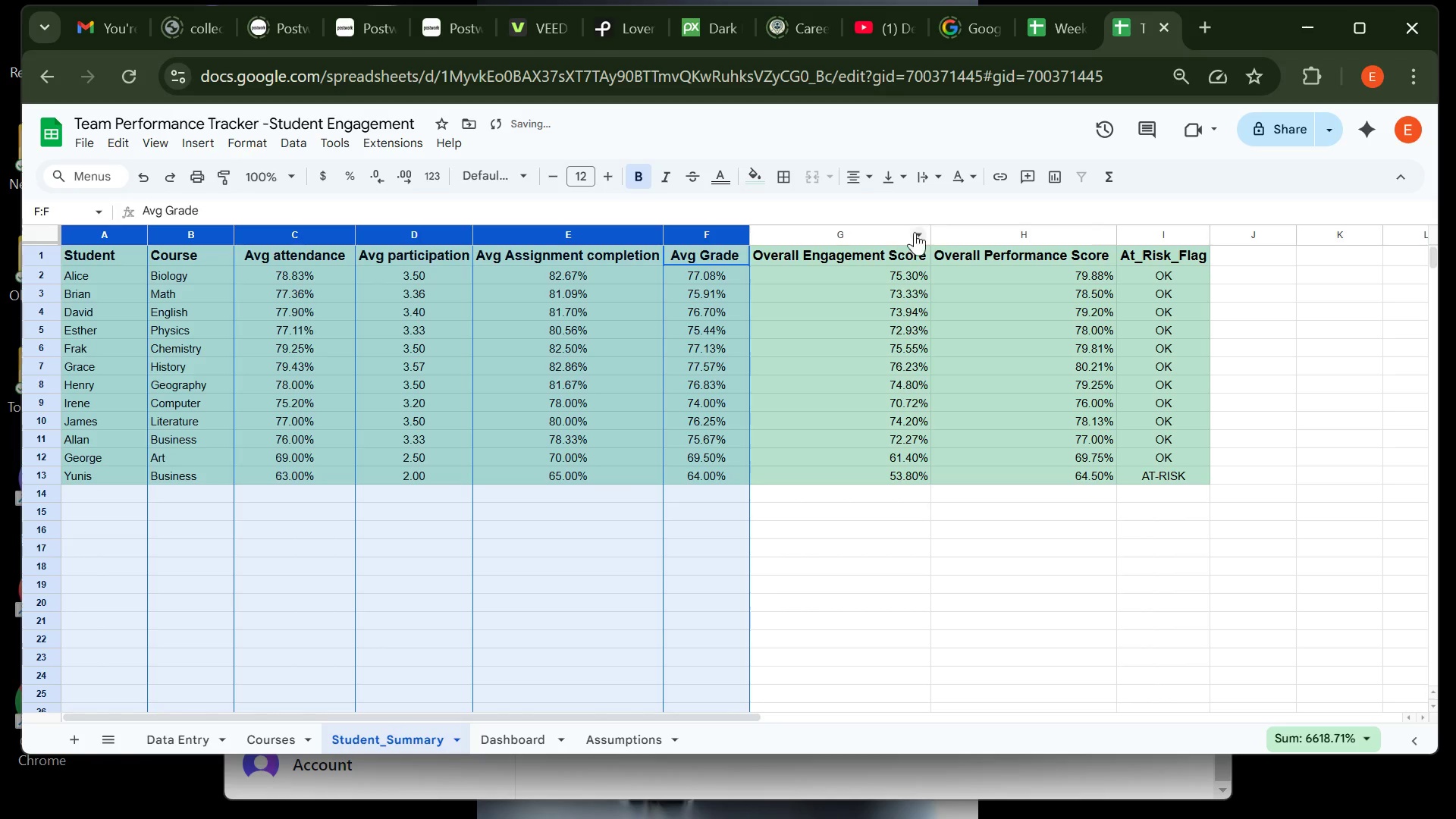 
hold_key(key=ControlLeft, duration=1.51)
left_click([893, 238])
 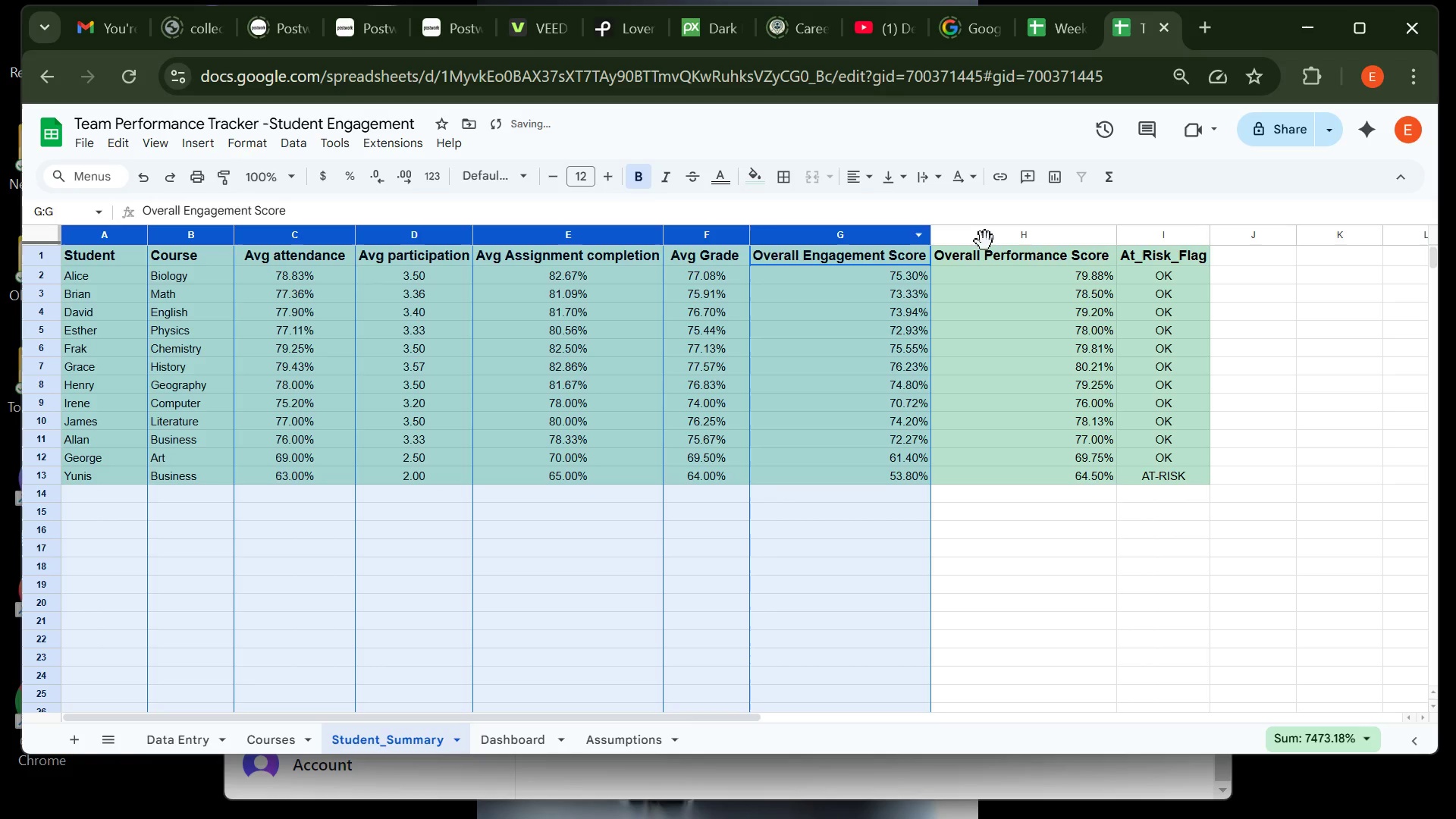 
hold_key(key=ControlLeft, duration=1.51)
left_click([987, 239])
 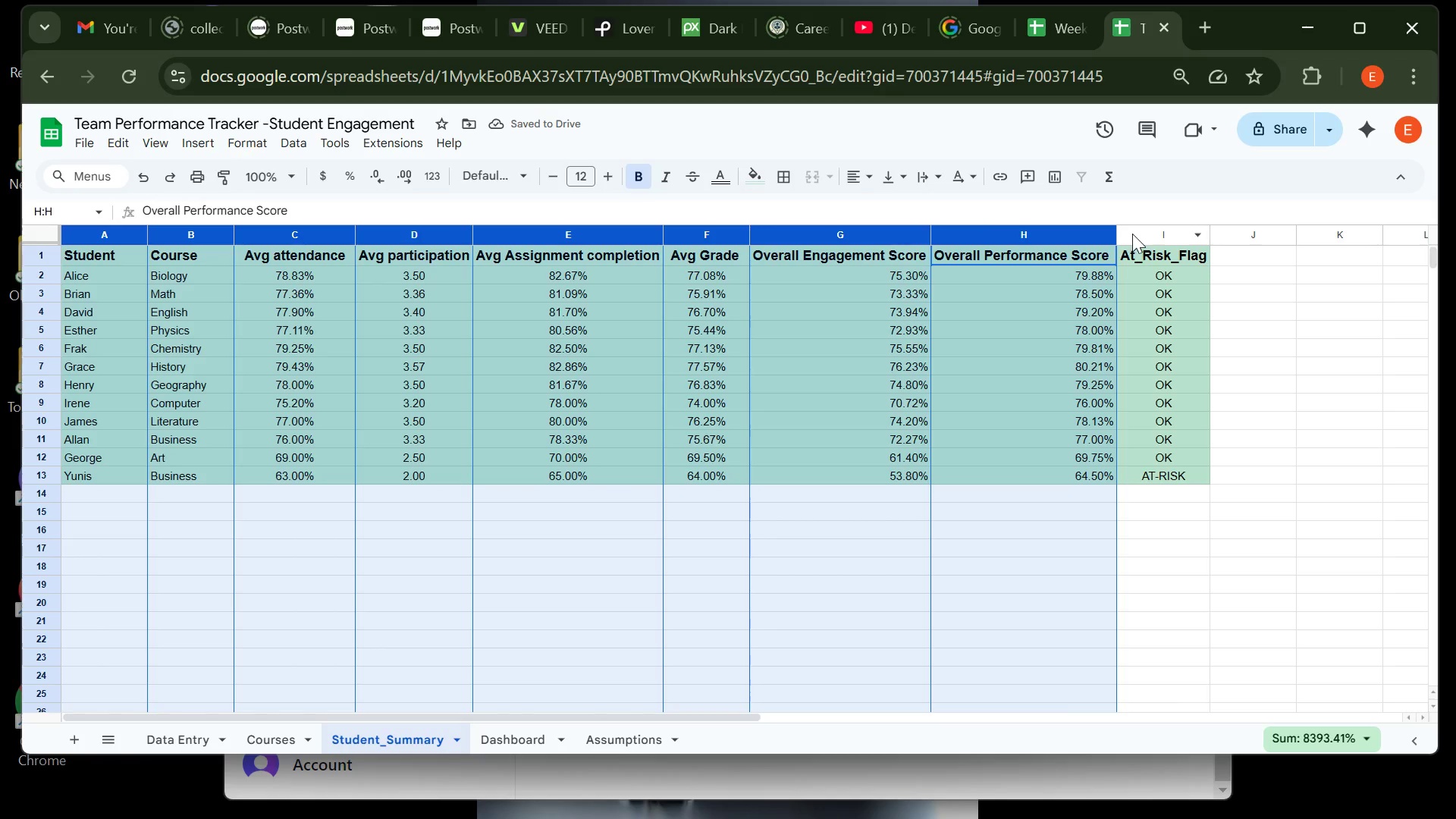 
hold_key(key=ControlLeft, duration=0.74)
left_click([1134, 234])
 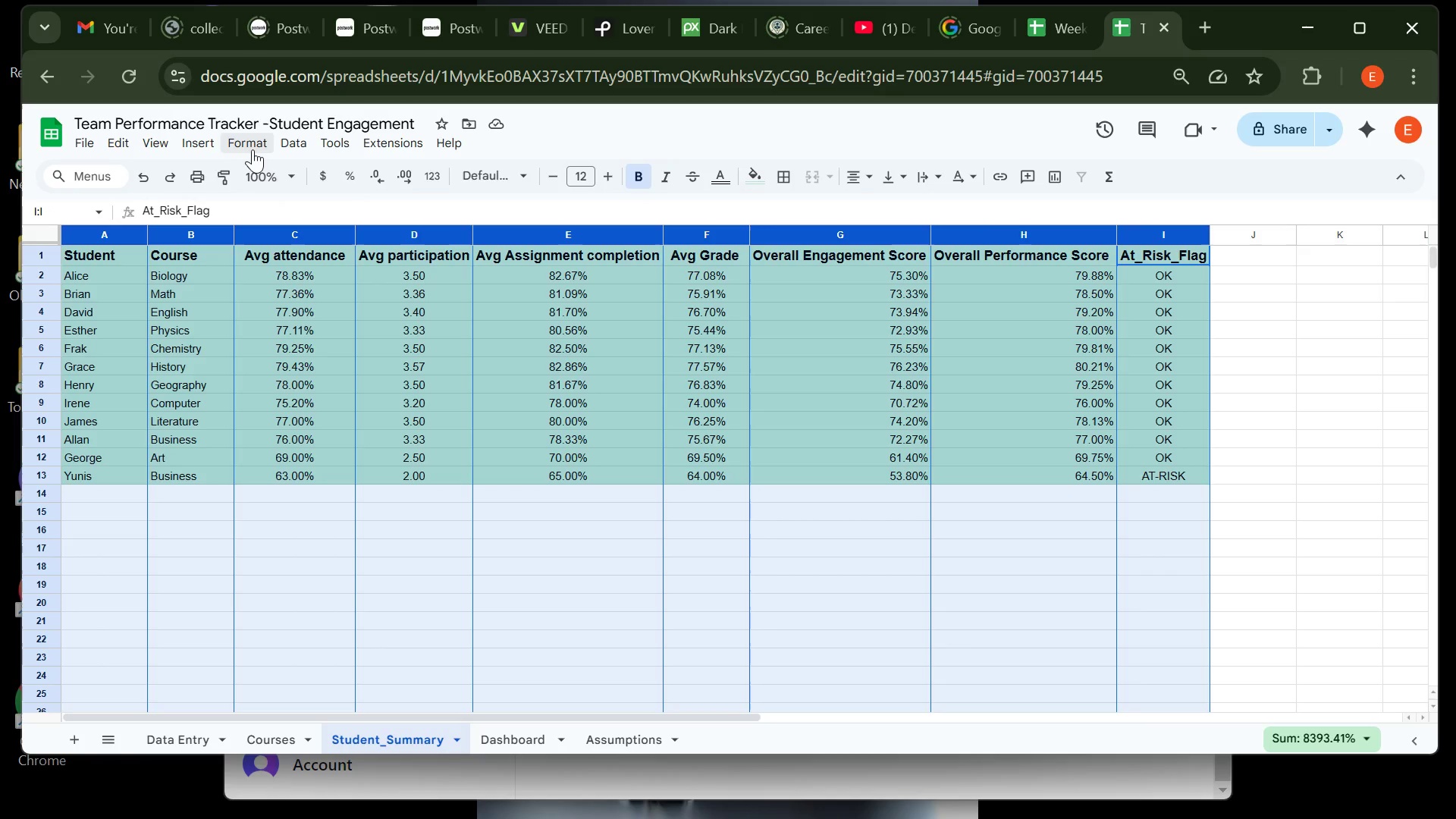 
left_click([253, 147])
 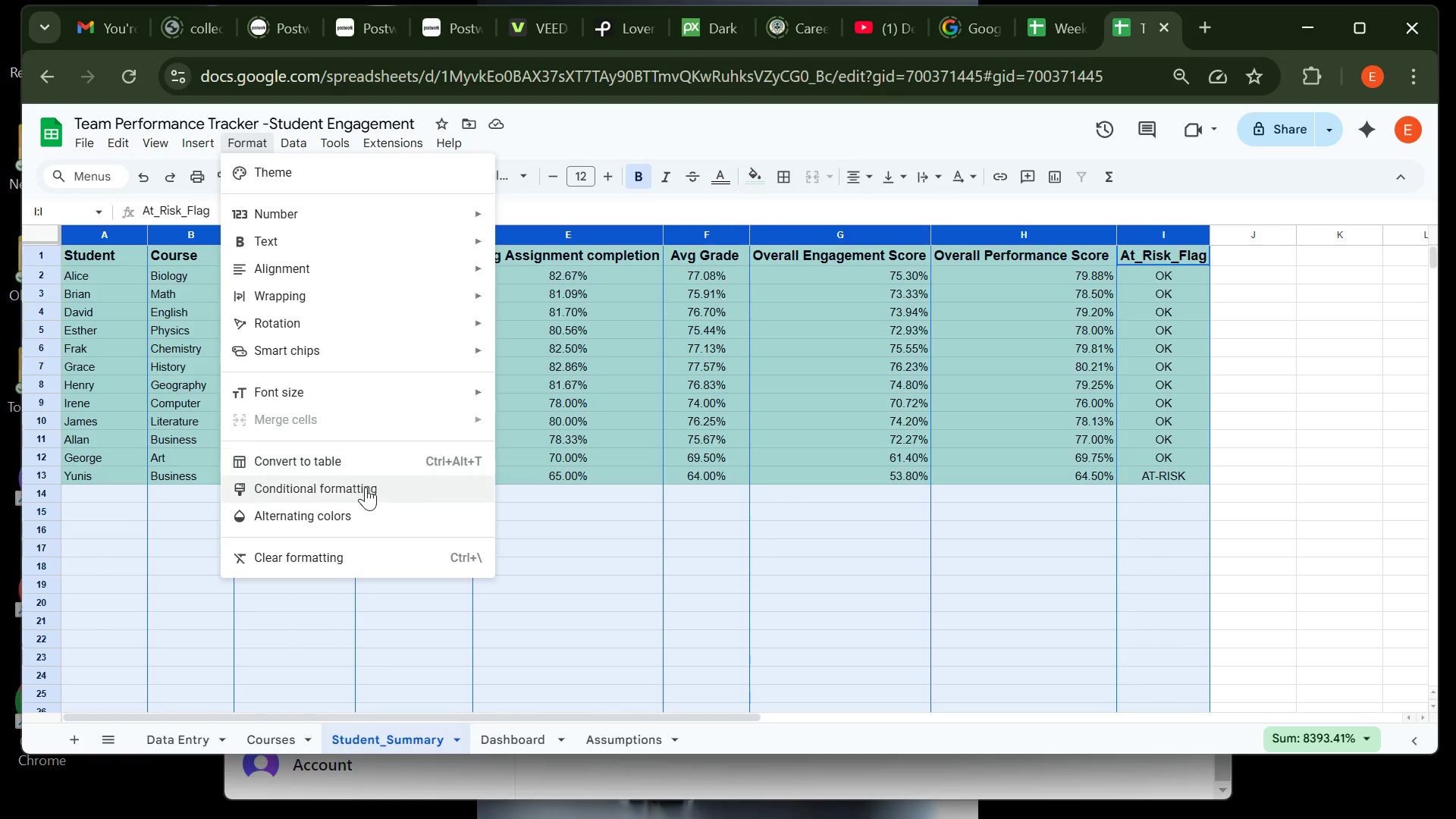 
left_click([367, 488])
 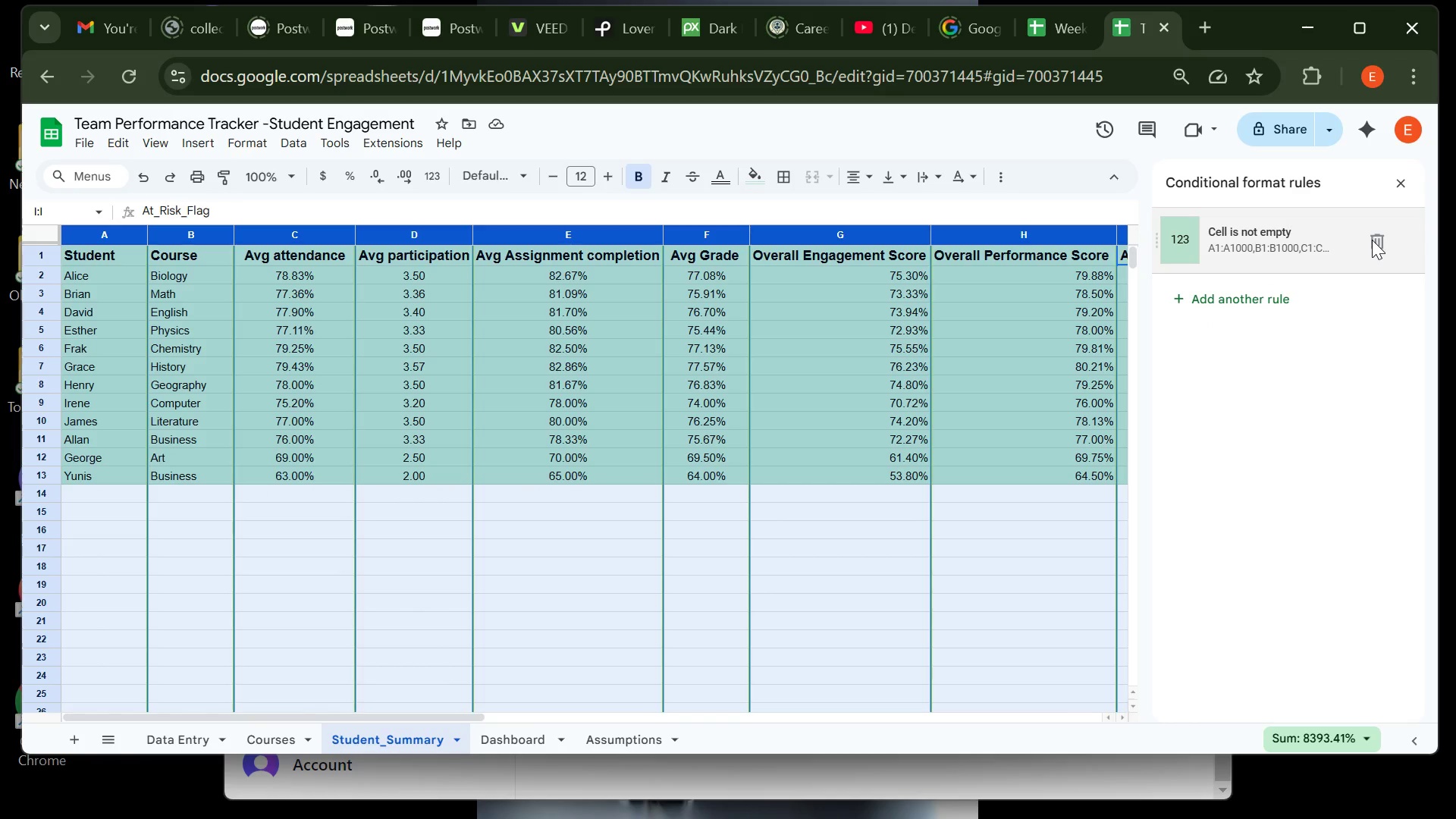 
left_click([1373, 240])
 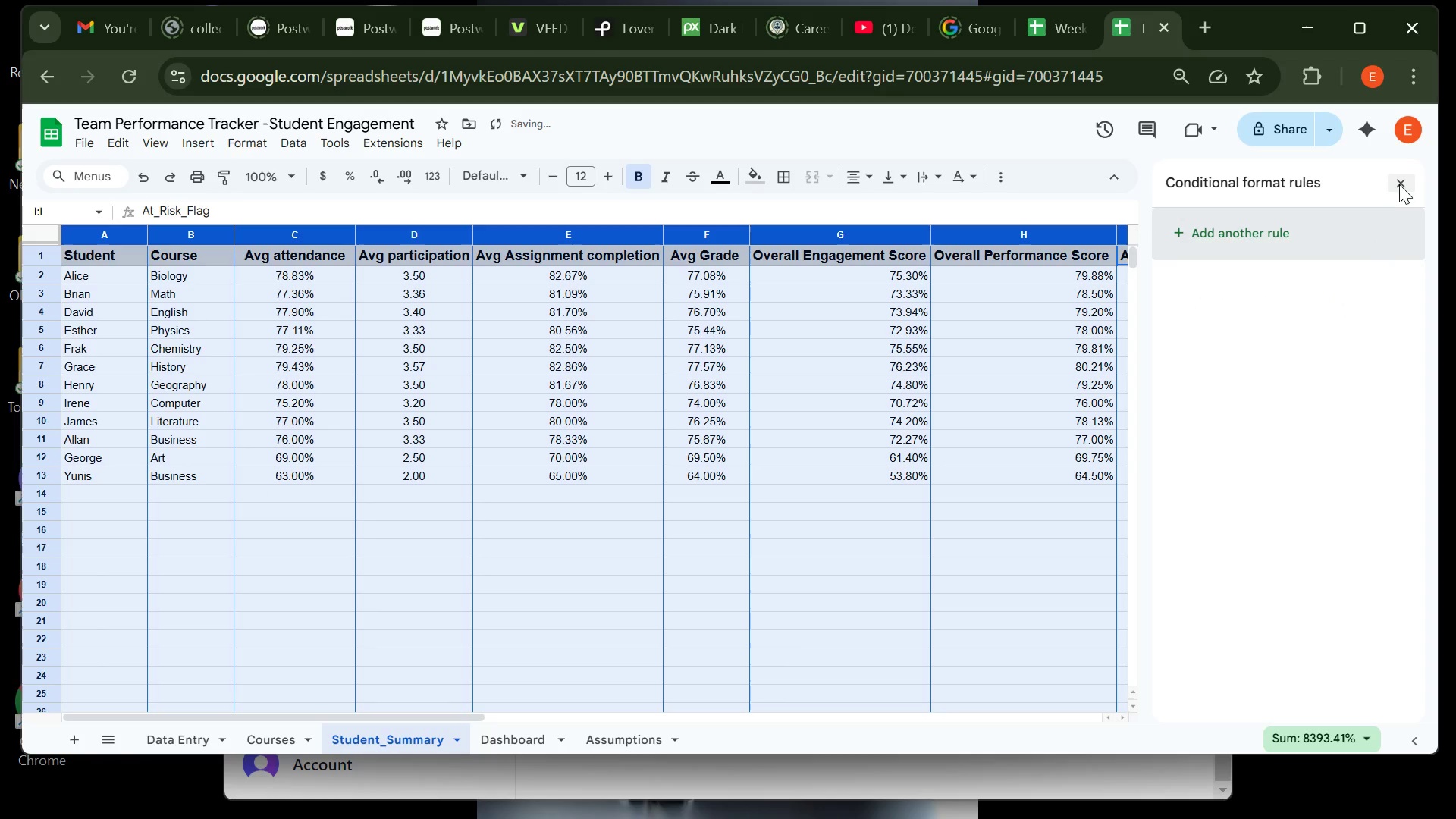 
left_click([1401, 182])
 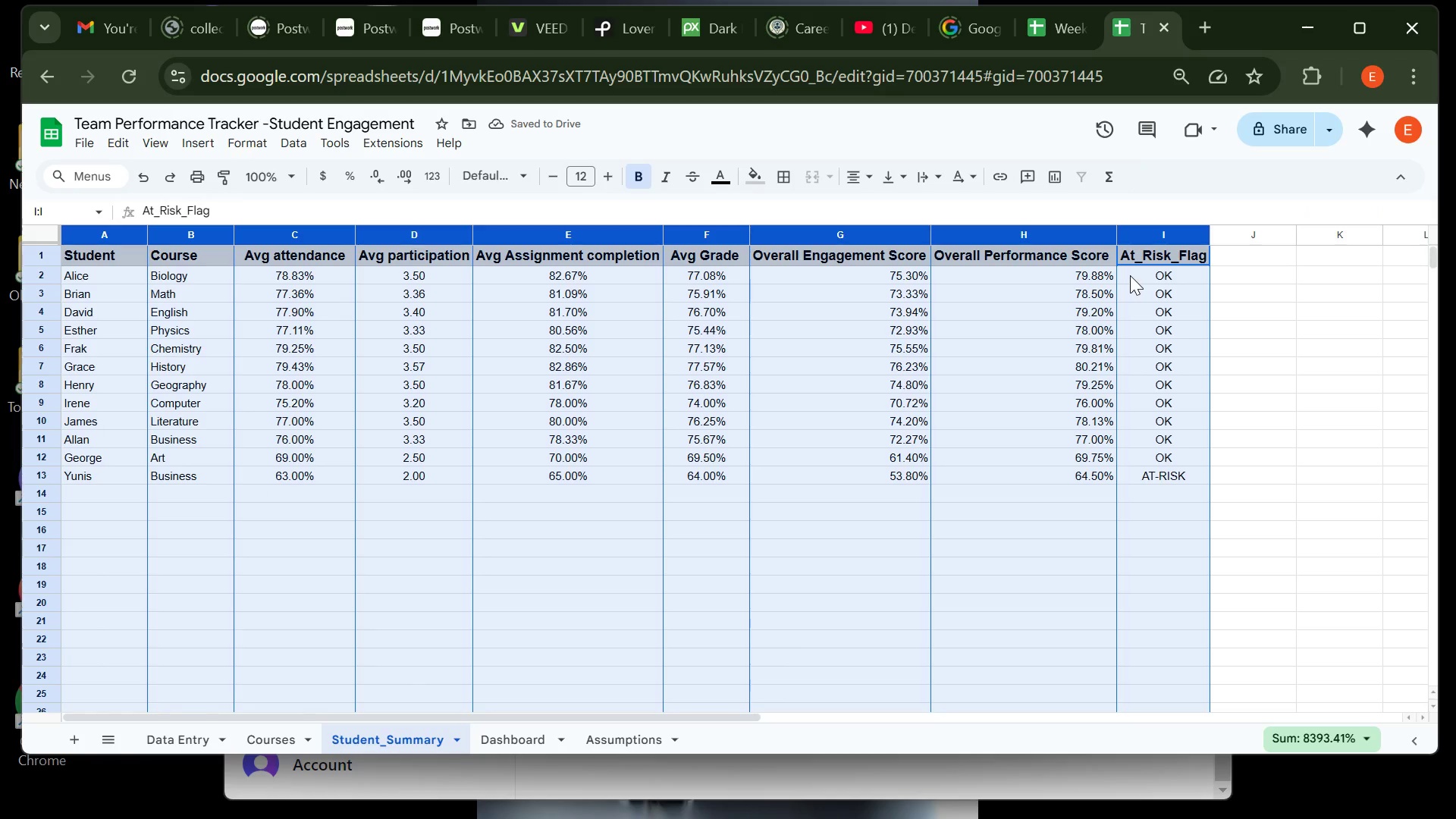 
left_click([1131, 275])
 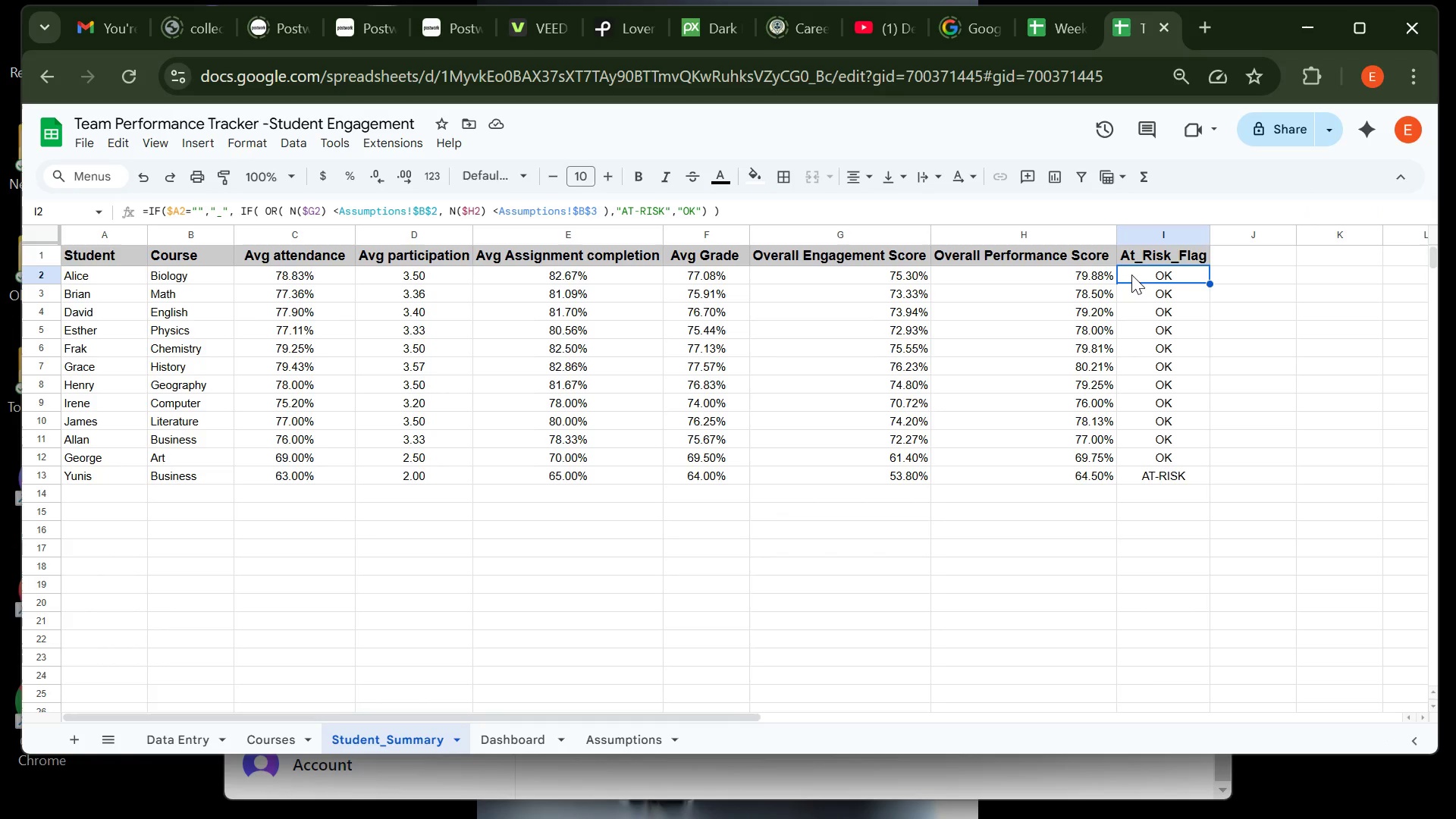 
left_click_drag(start_coordinate=[1131, 275], to_coordinate=[1191, 704])
 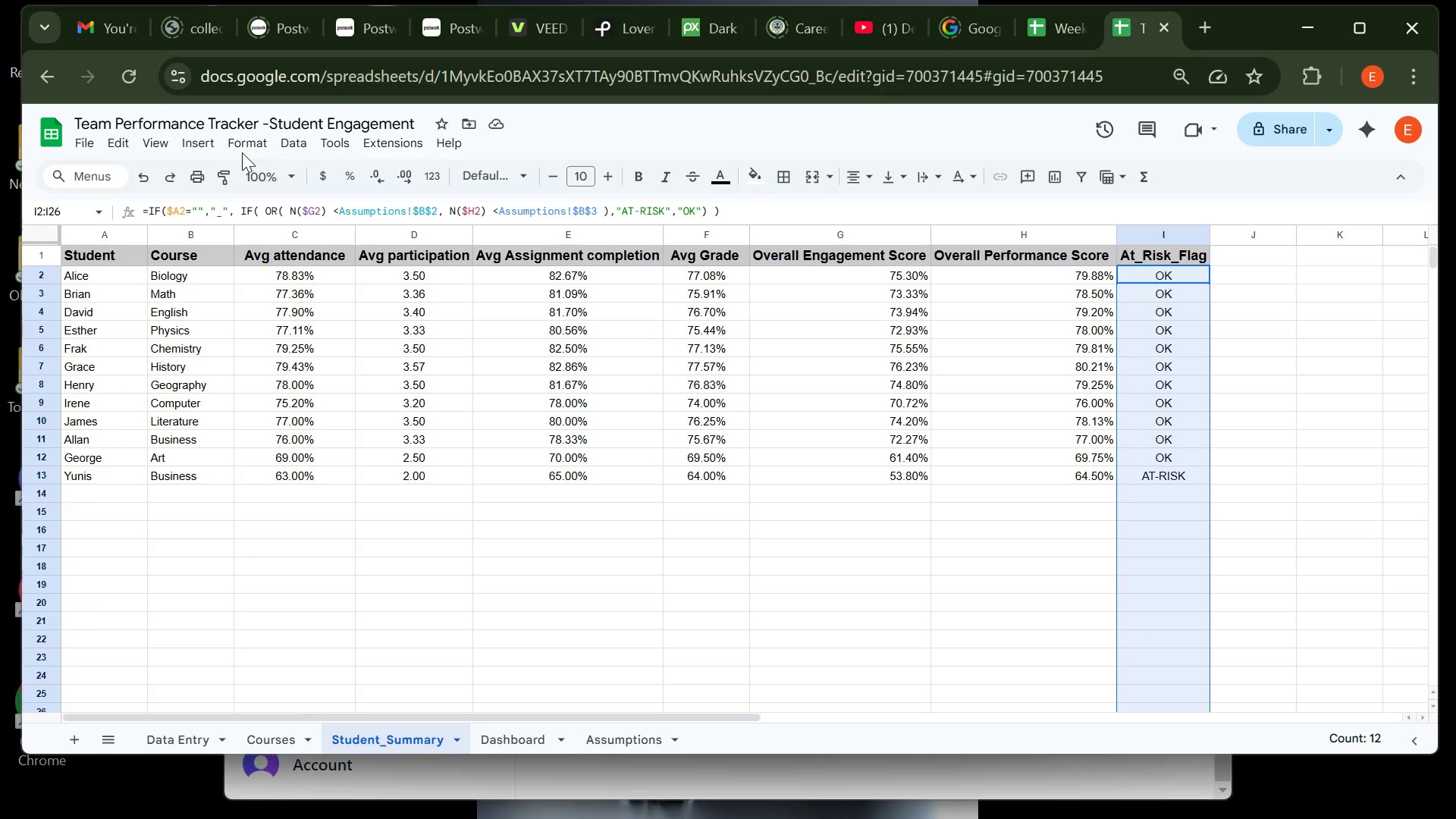 
left_click([249, 146])
 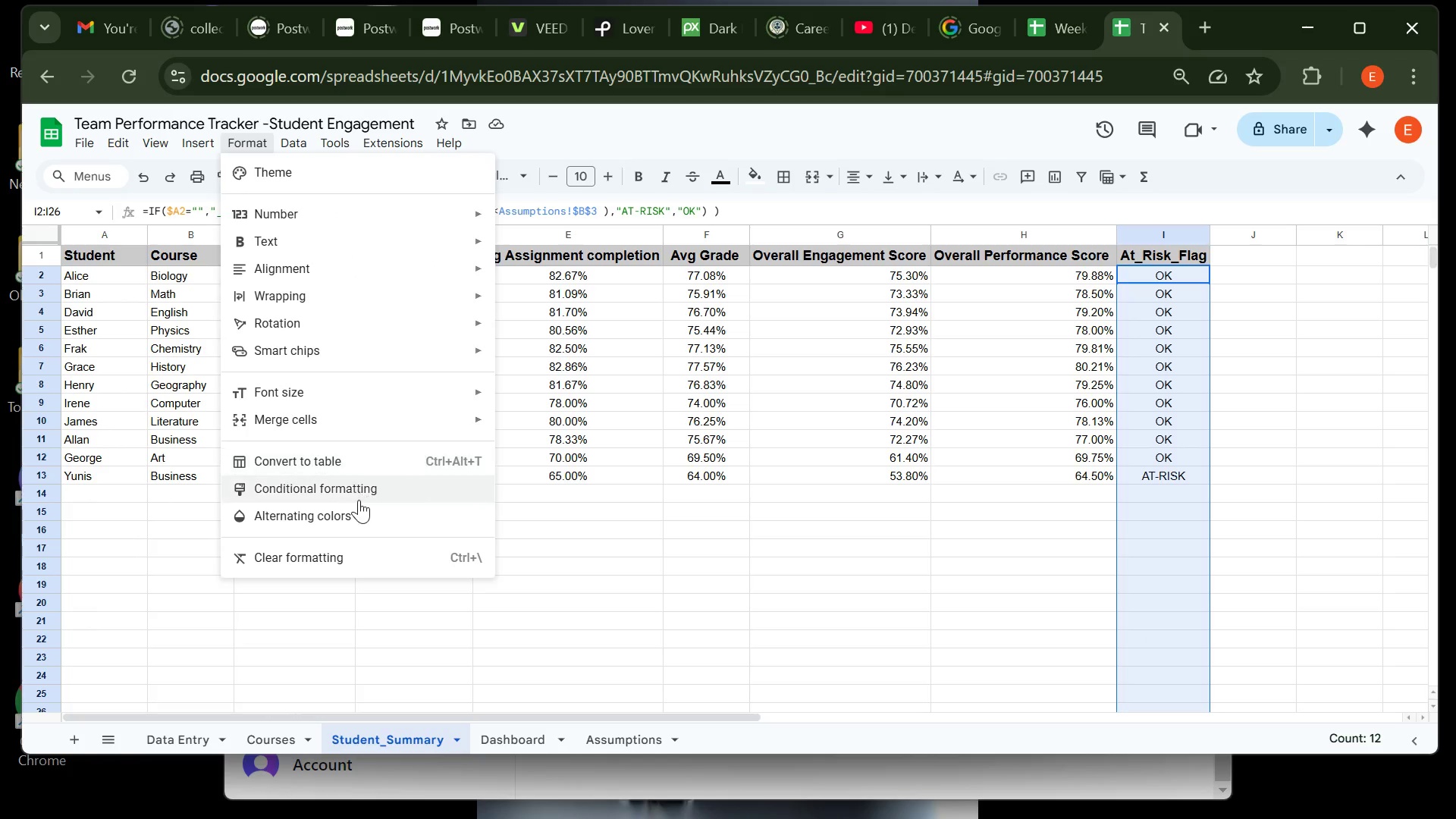 
left_click([359, 499])
 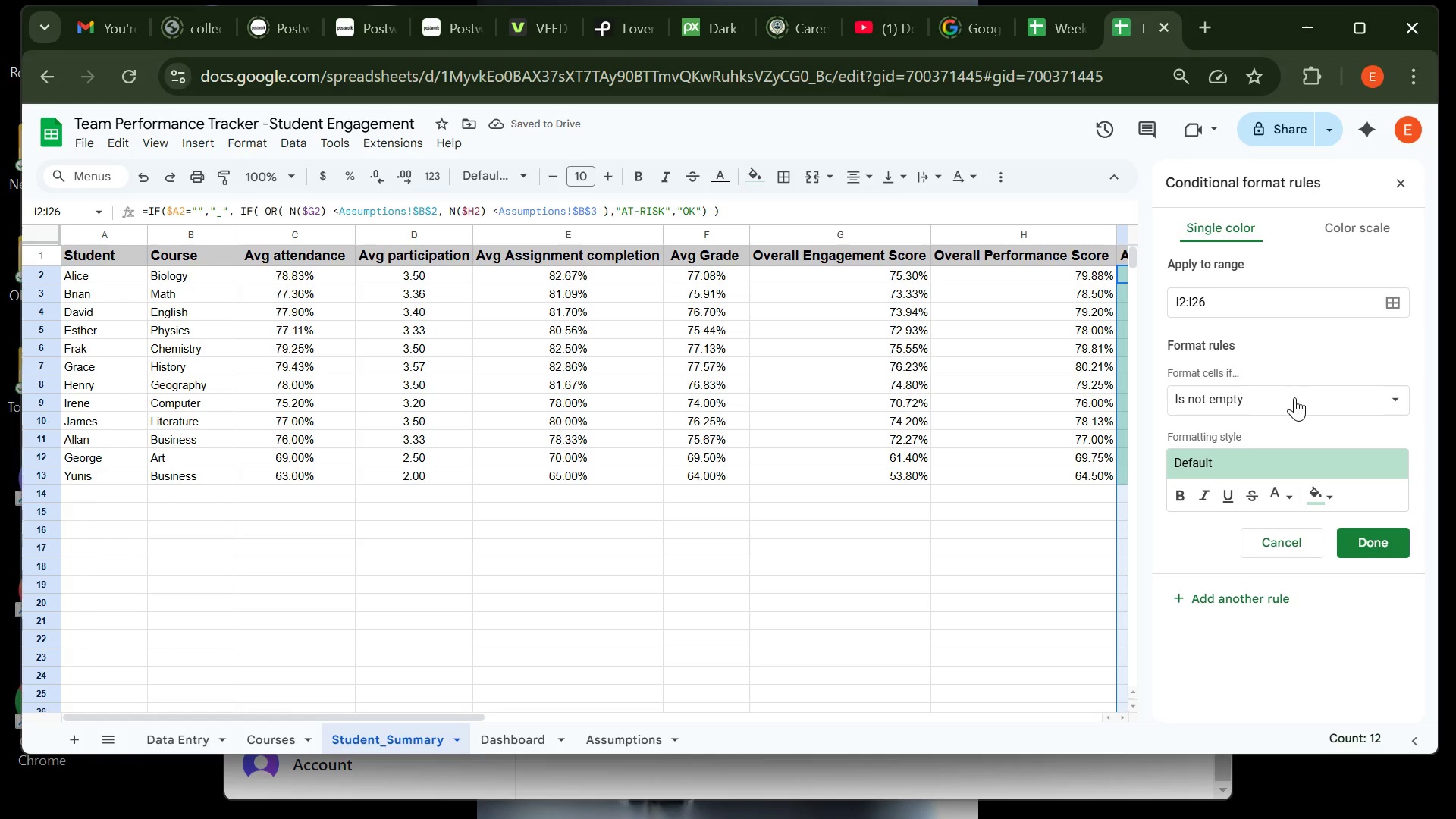 
left_click([1294, 397])
 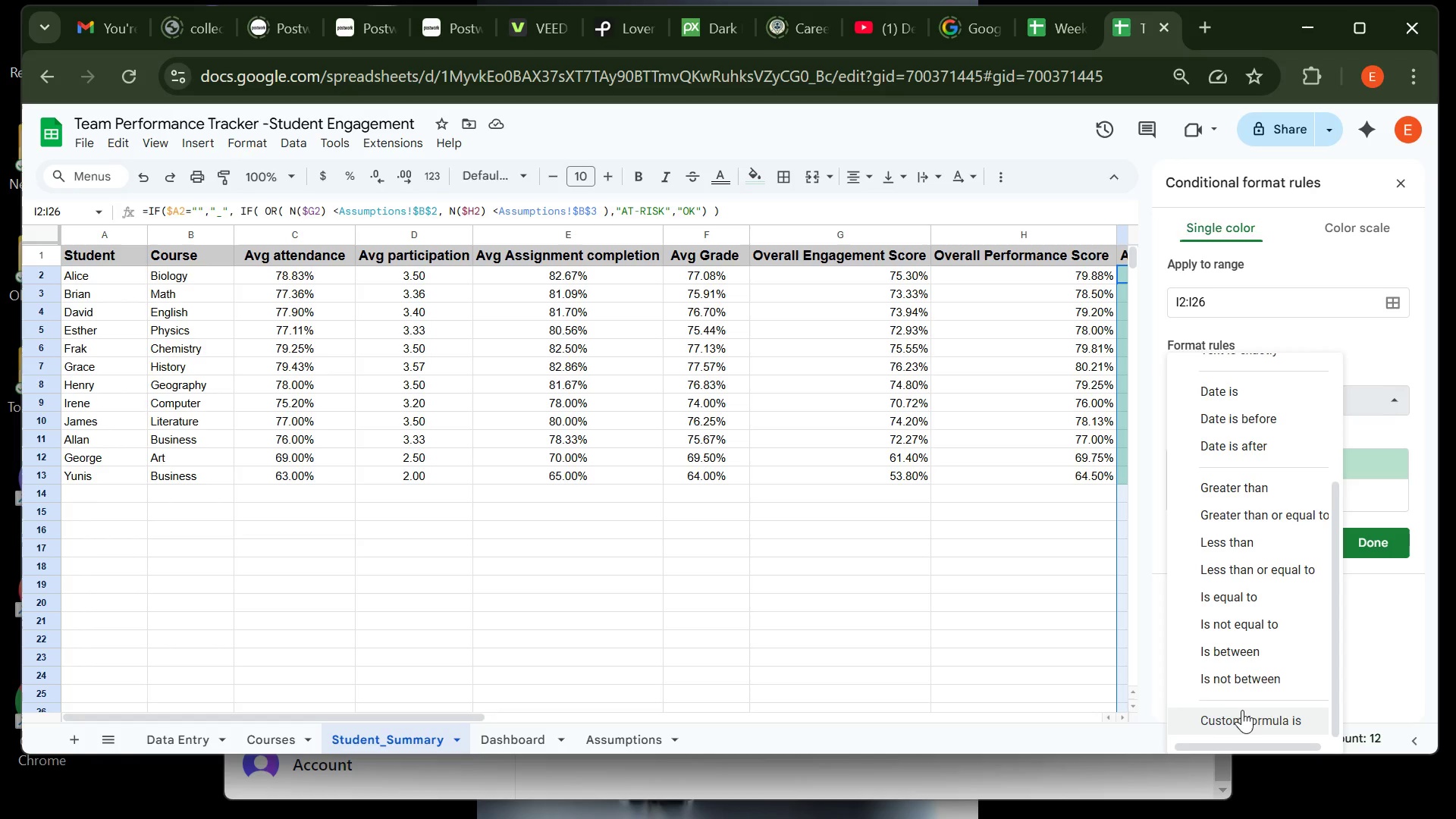 
left_click([1247, 712])
 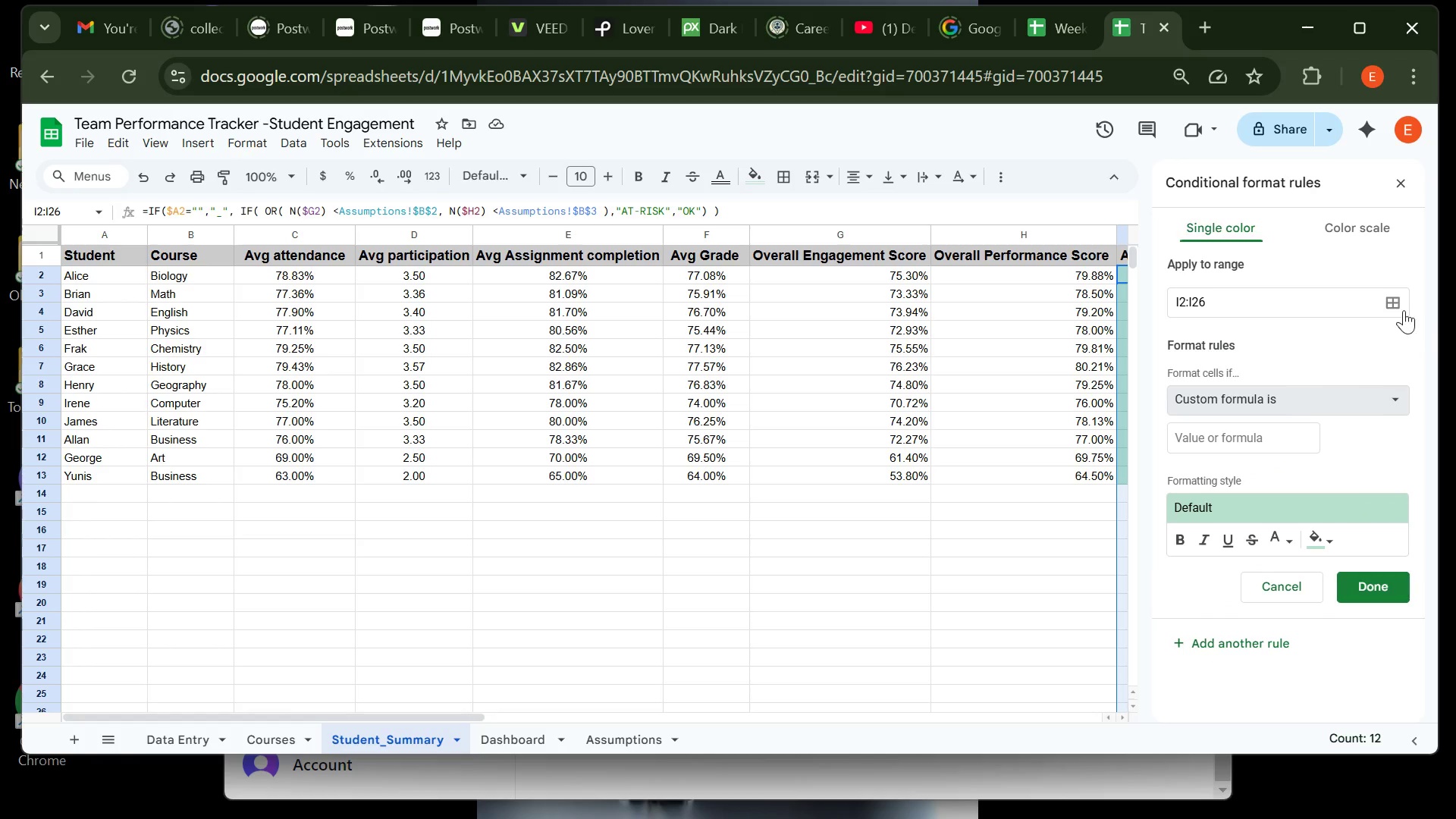 
left_click([1398, 305])
 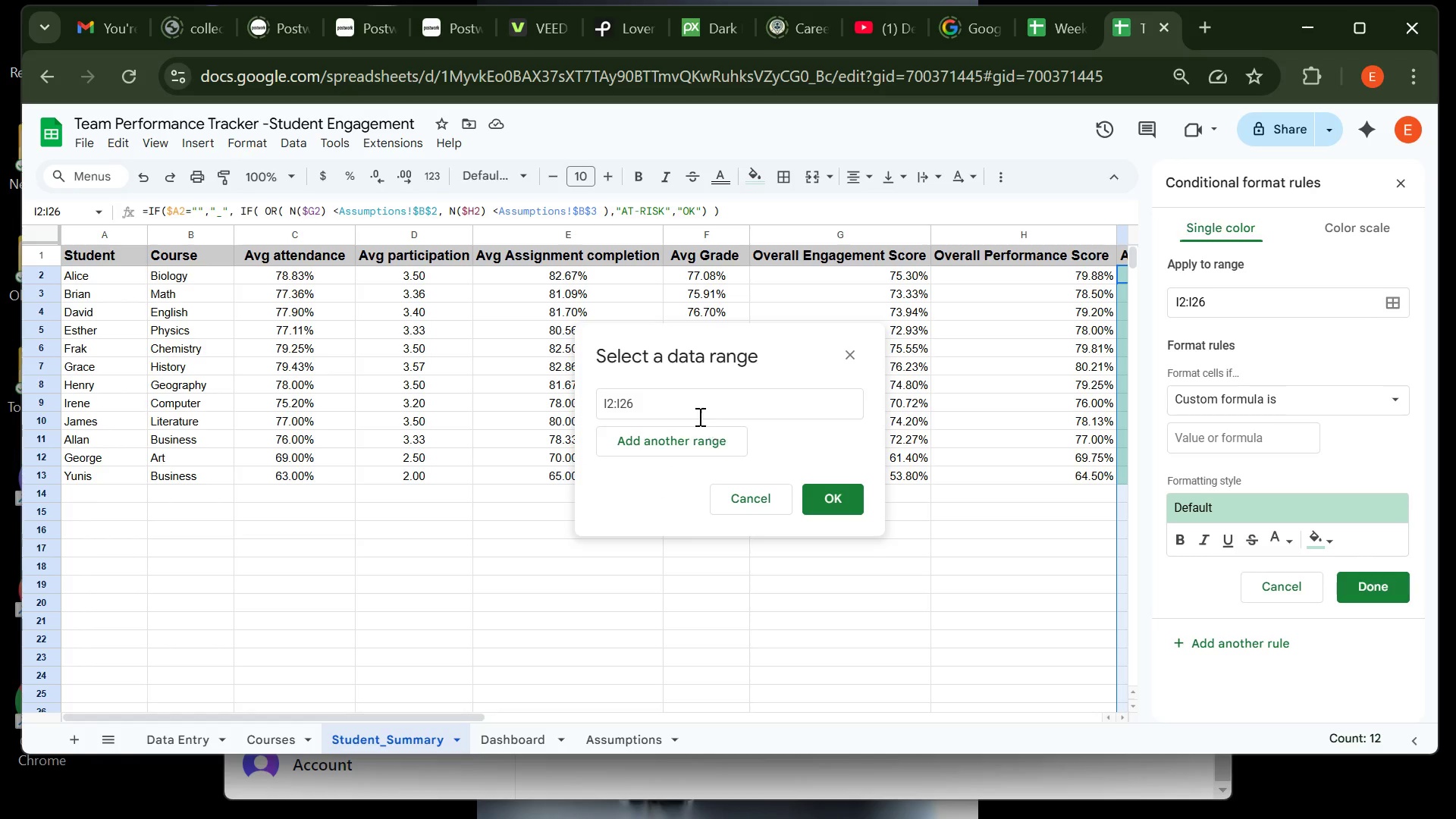 
left_click([684, 406])
 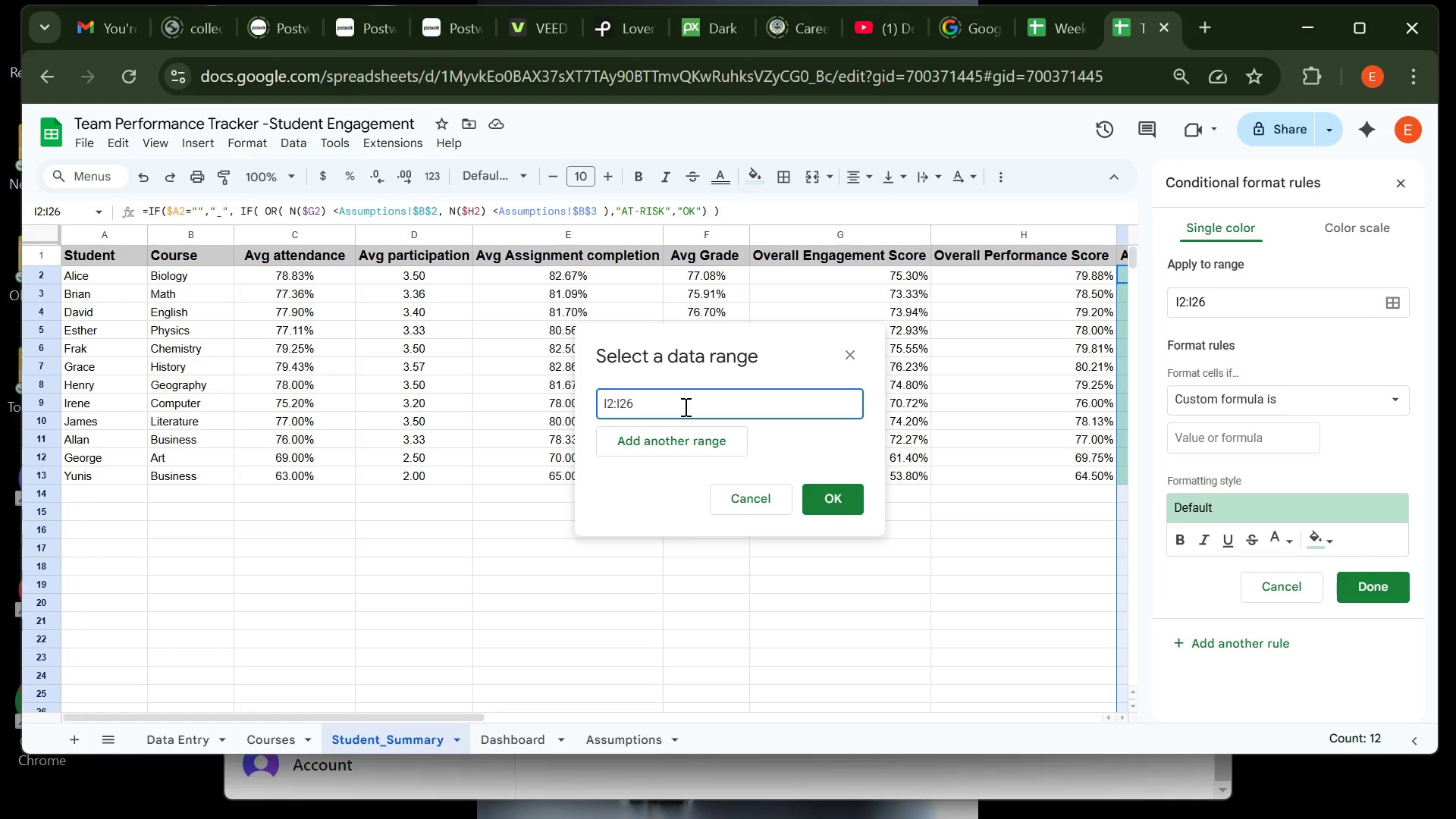 
key(Backspace)
key(Backspace)
type(1000)
 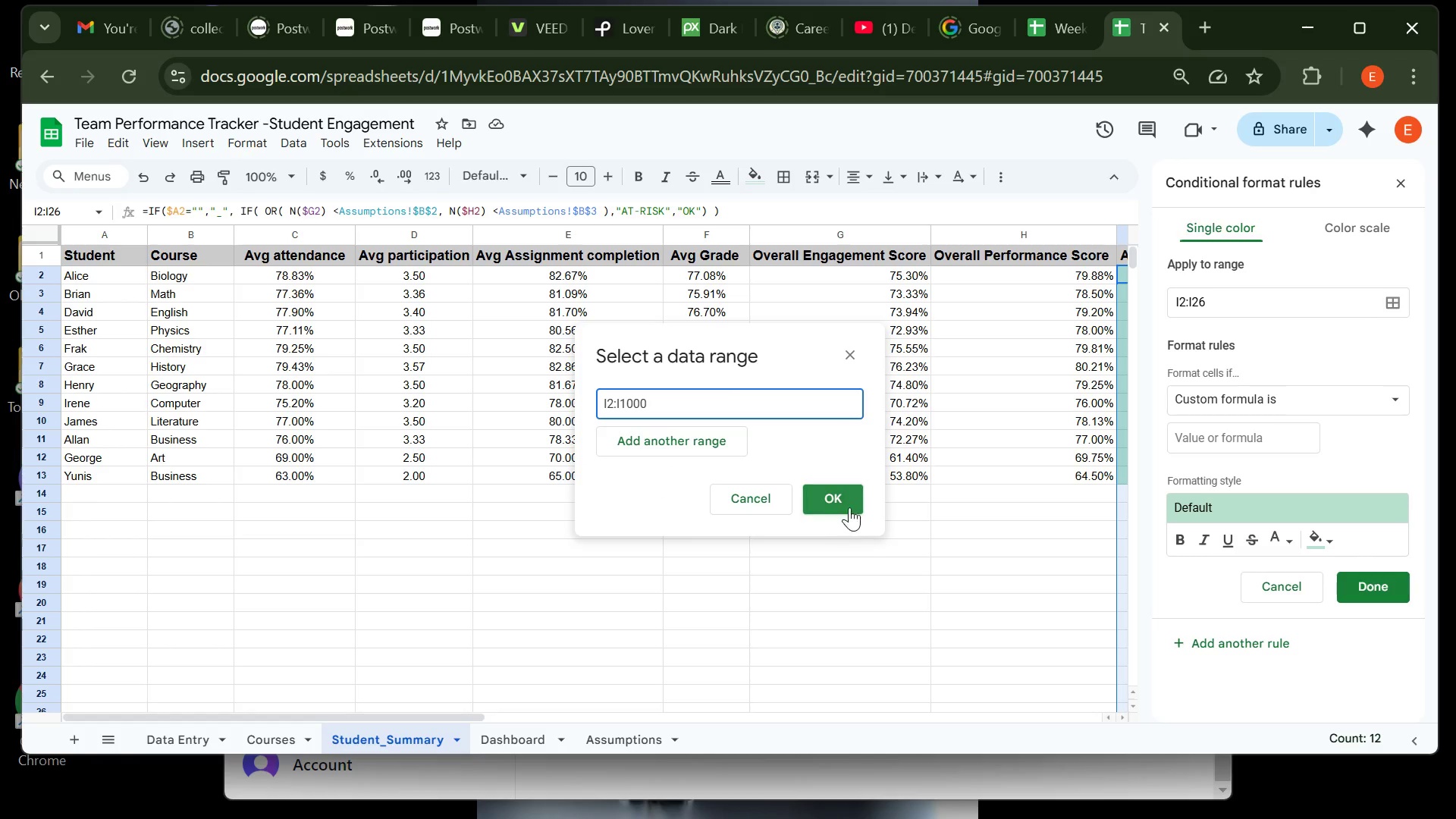 
left_click([849, 500])
 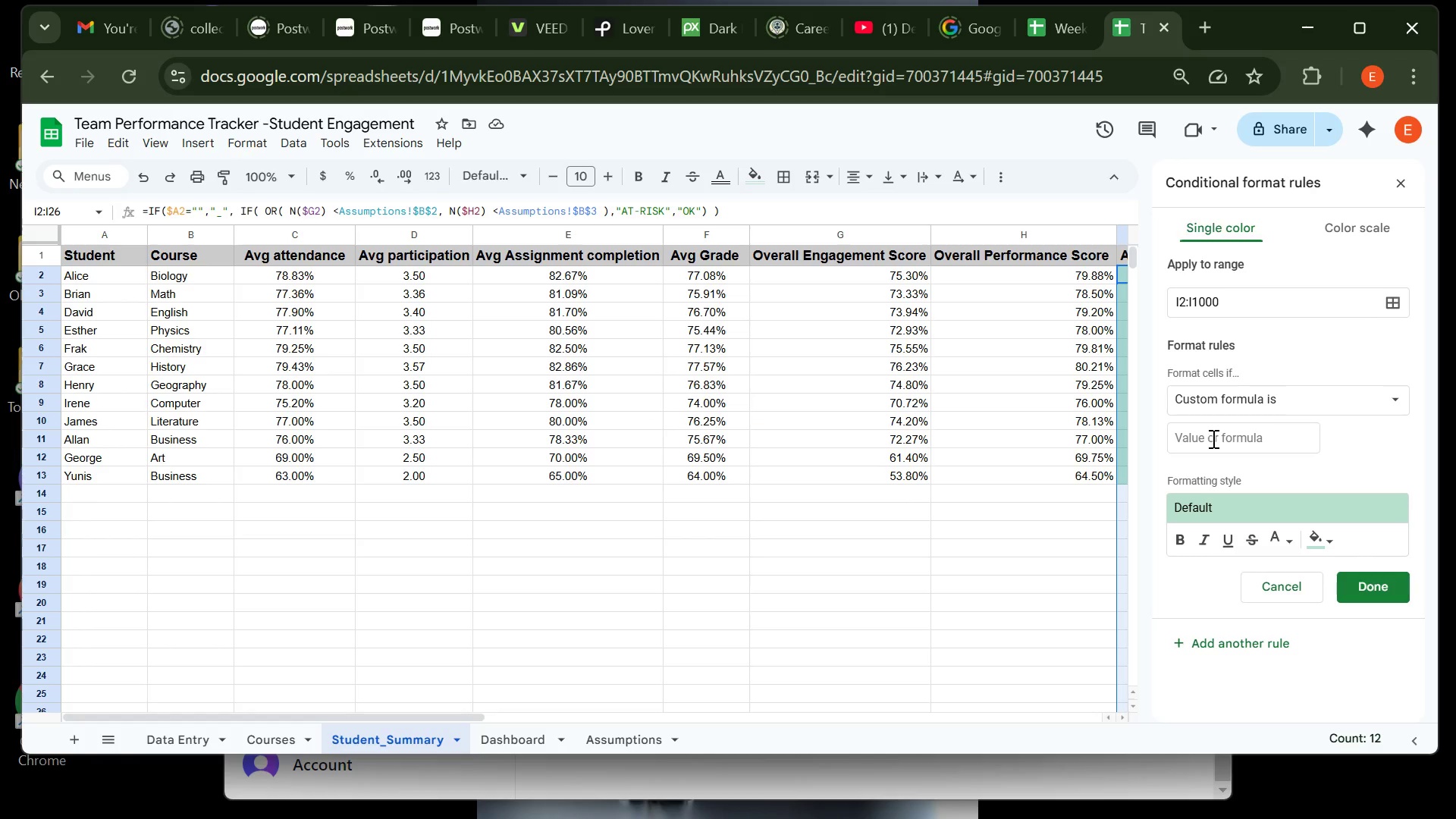 
left_click([1212, 438])
 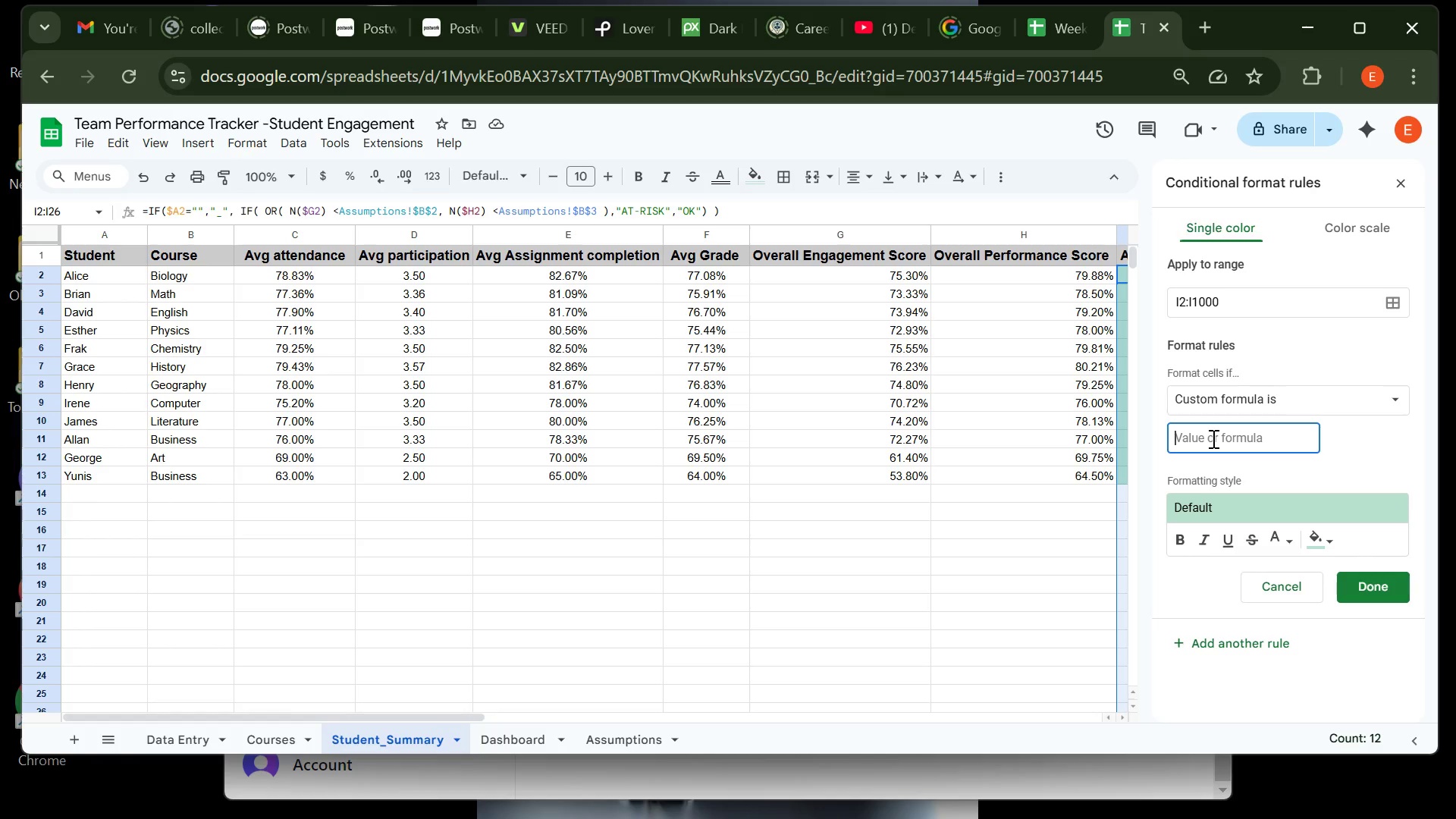 
wait(10.06)
 